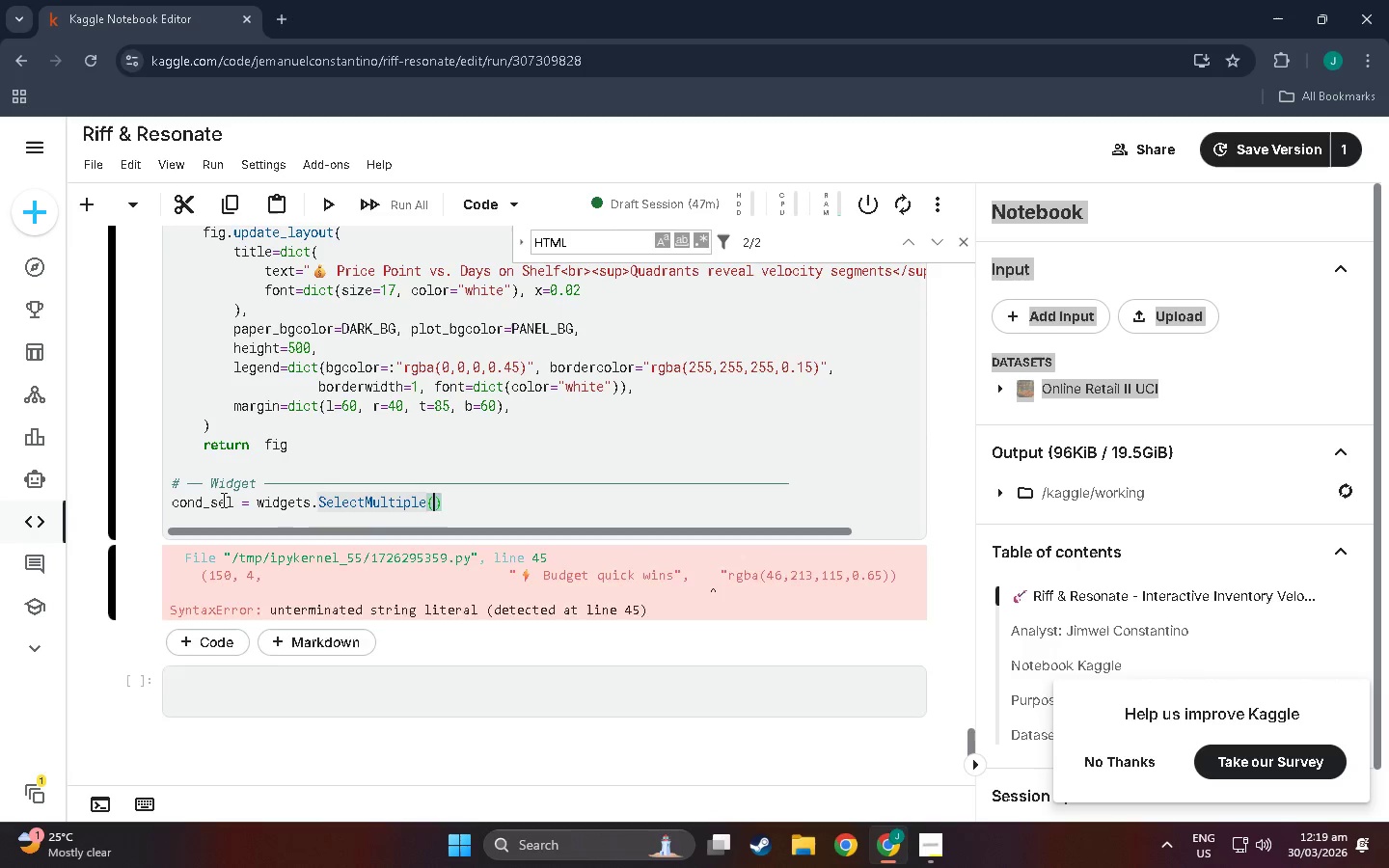 
key(Enter)
 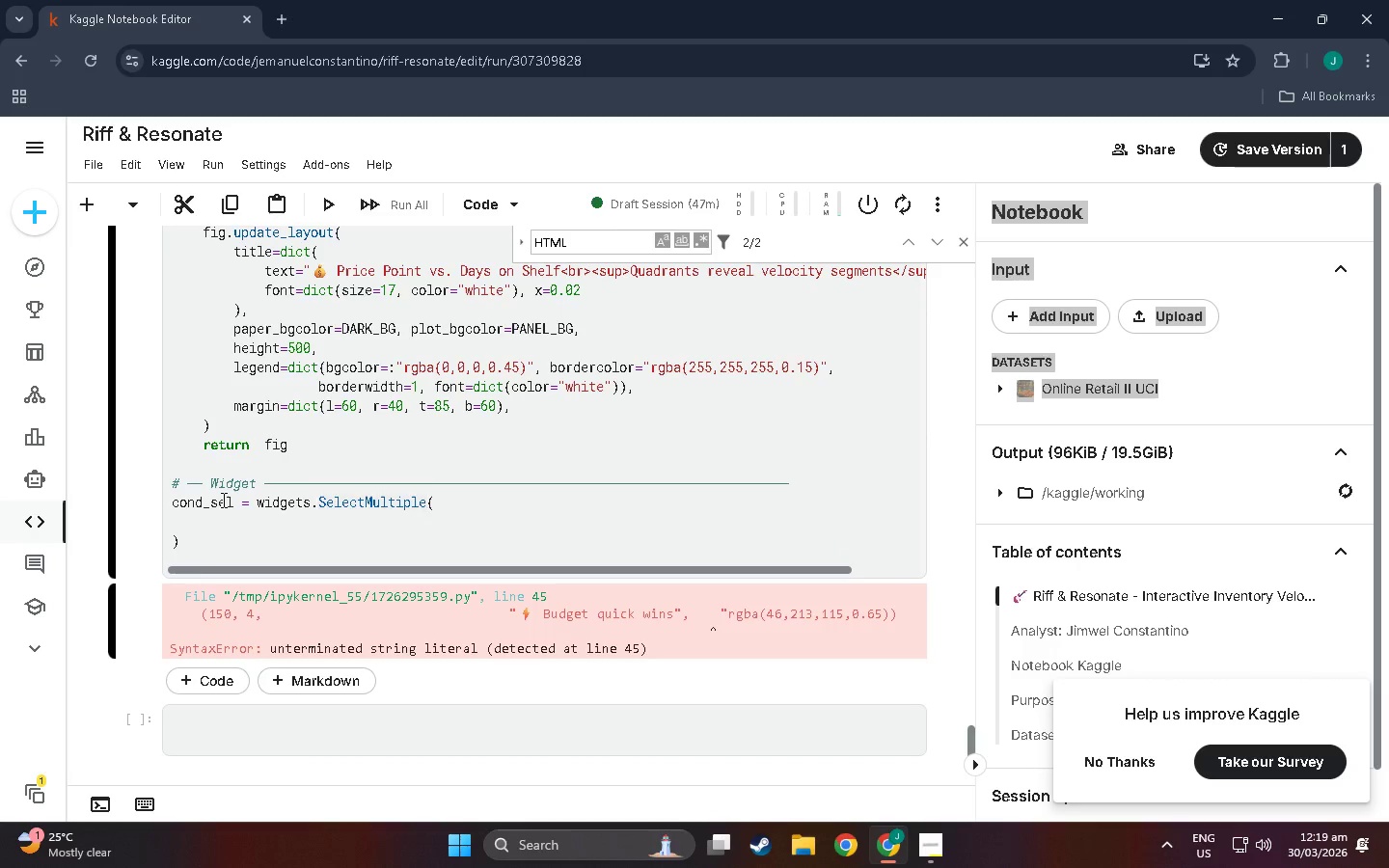 
type(options=CONDITIONS<)
key(Backspace)
type(, value=V)
key(Backspace)
type(Con)
key(Backspace)
key(Backspace)
type(ONDITIONS,)
 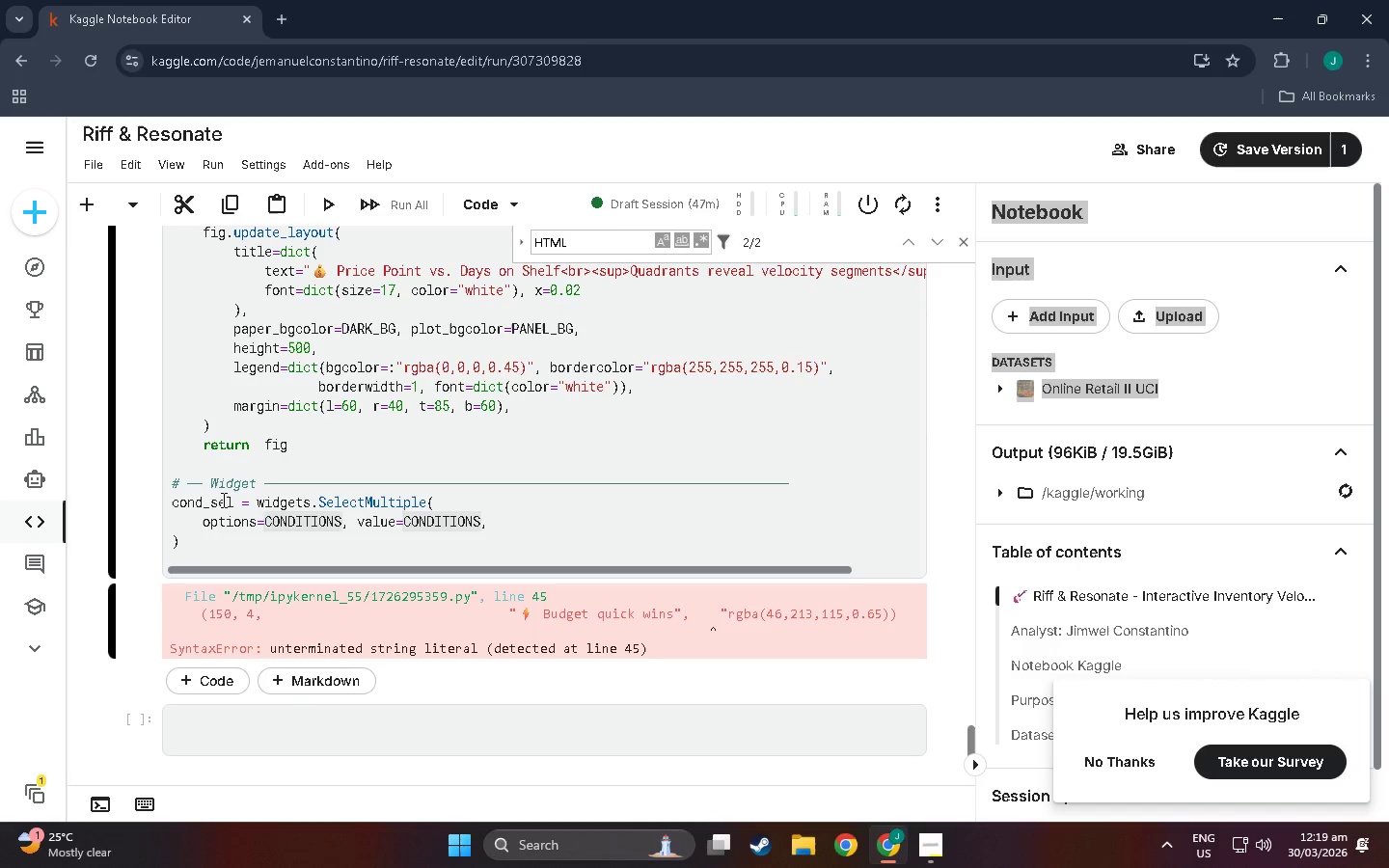 
wait(26.06)
 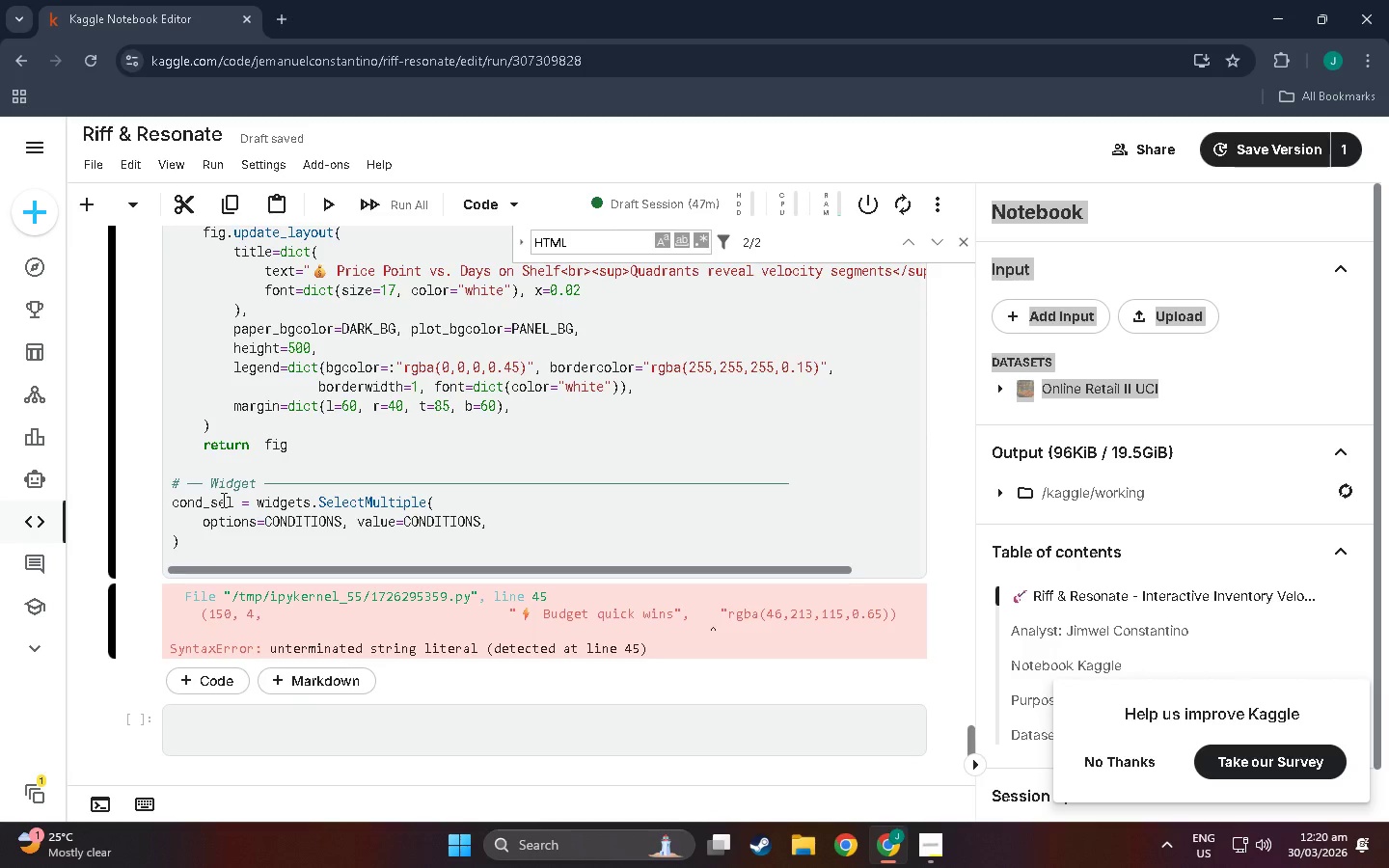 
key(NumpadEnter)
type(description="c)
key(Backspace)
type(COn)
key(Backspace)
key(Backspace)
type(onsi)
key(Backspace)
key(Backspace)
type(ditions:)
 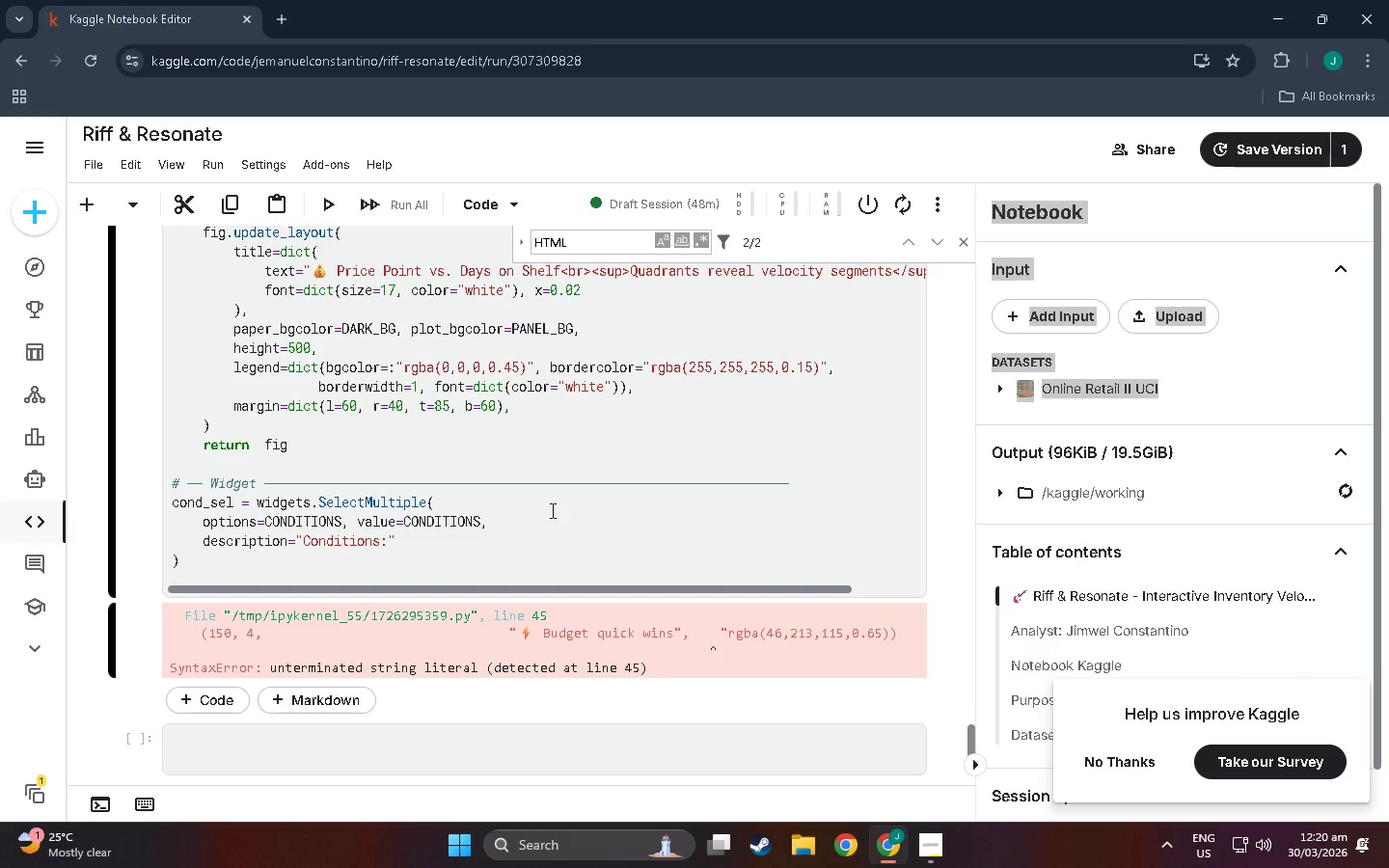 
key(ArrowRight)
 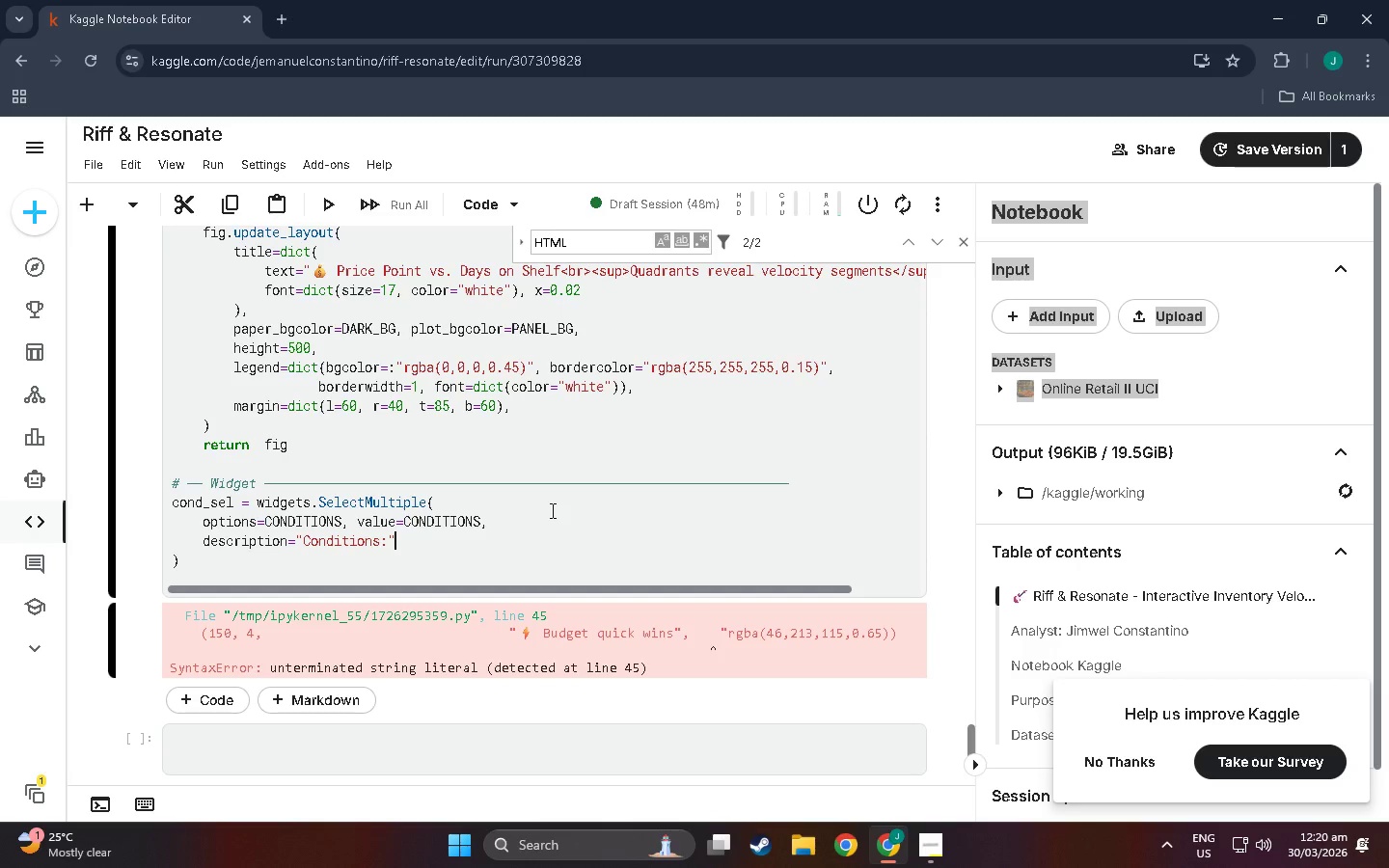 
key(Comma)
 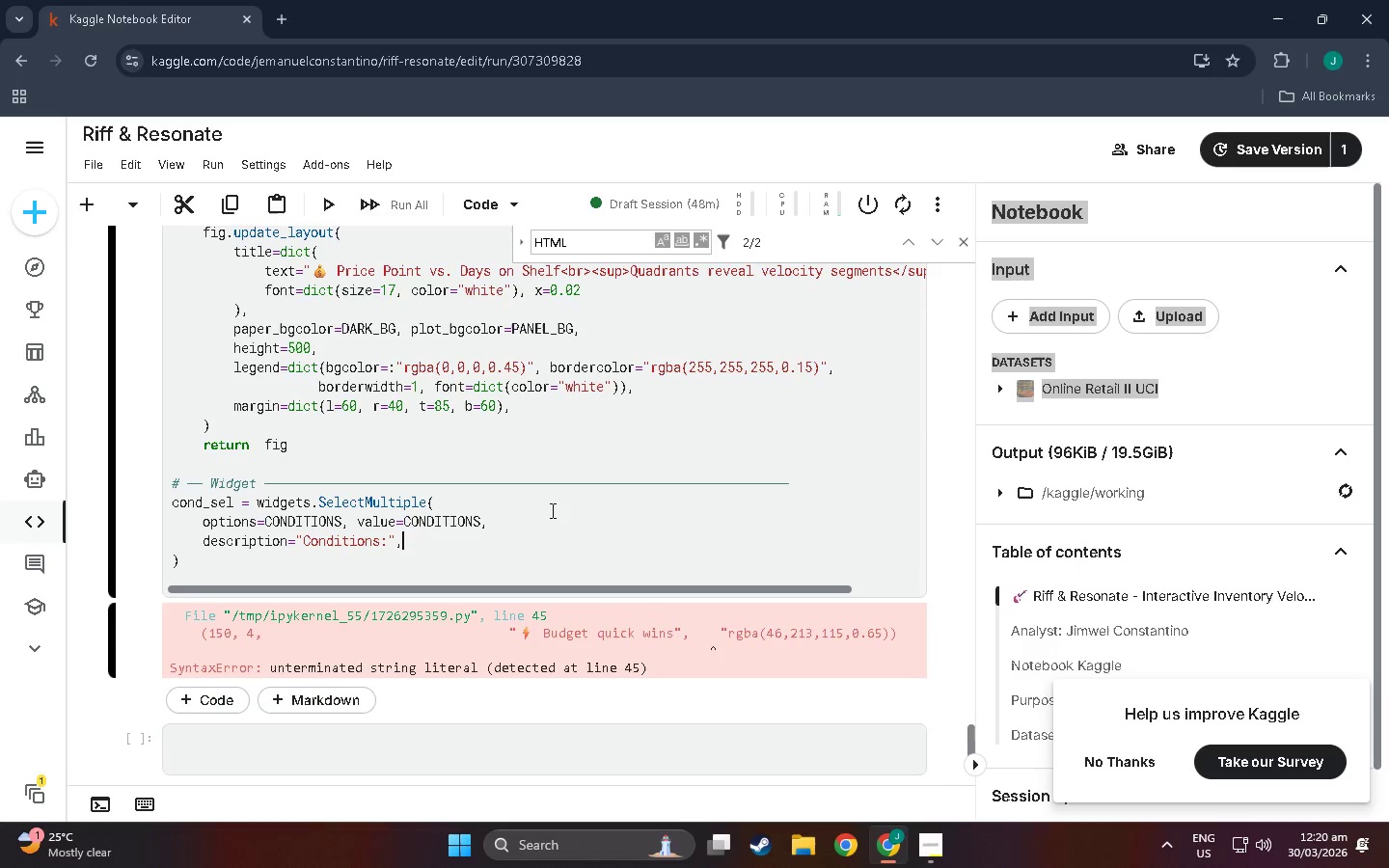 
key(Enter)
 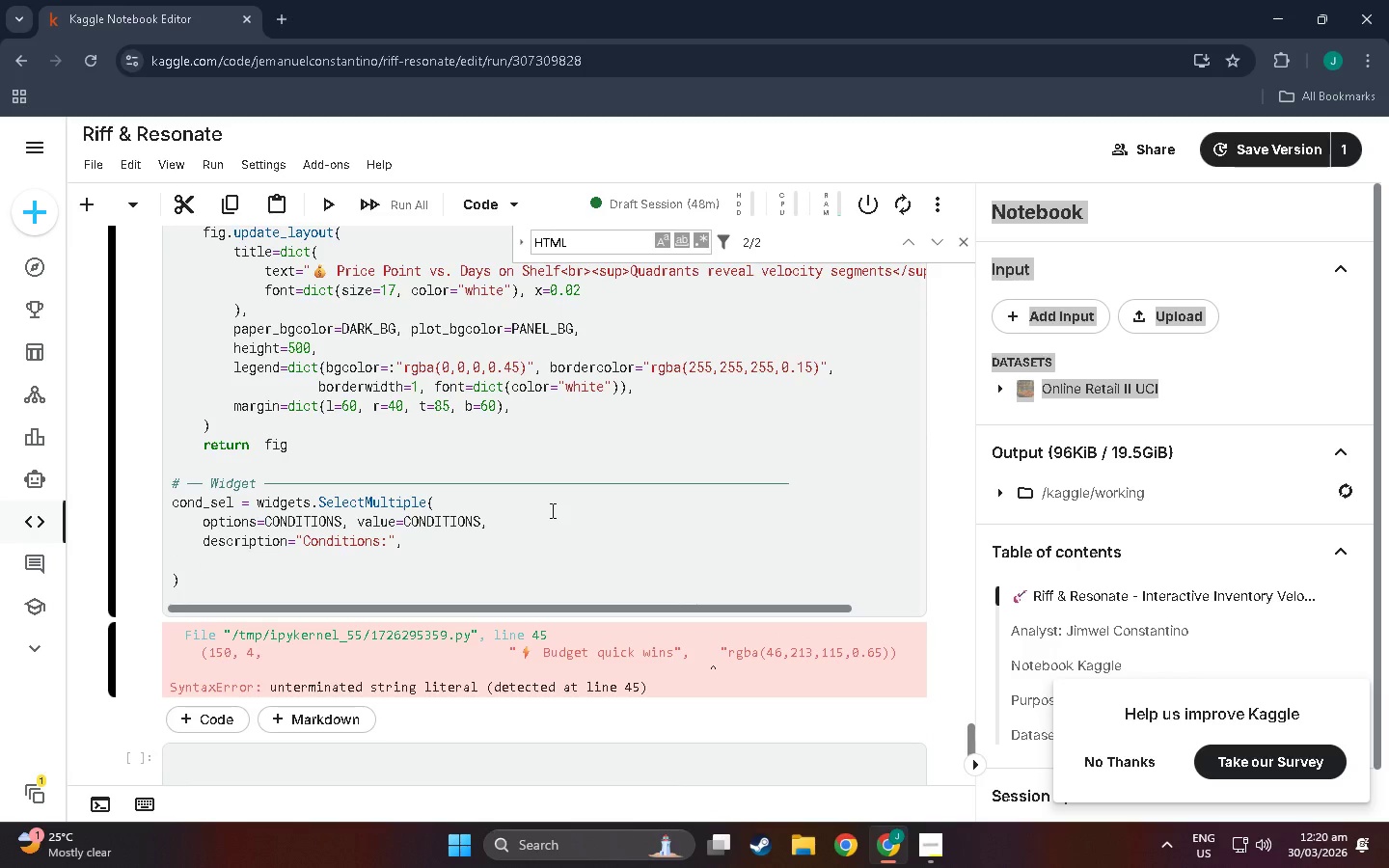 
type(rows=4,)
 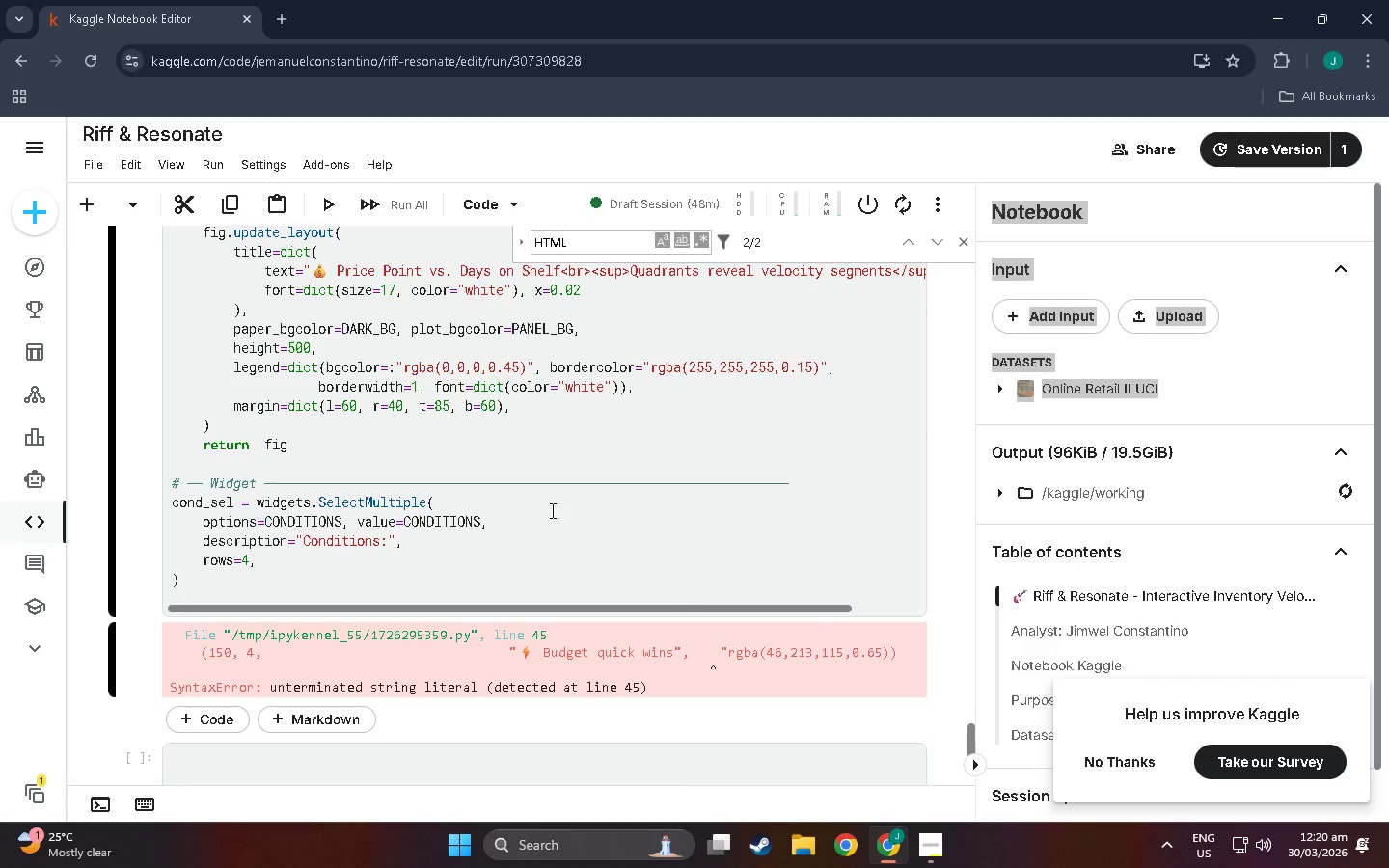 
key(Enter)
 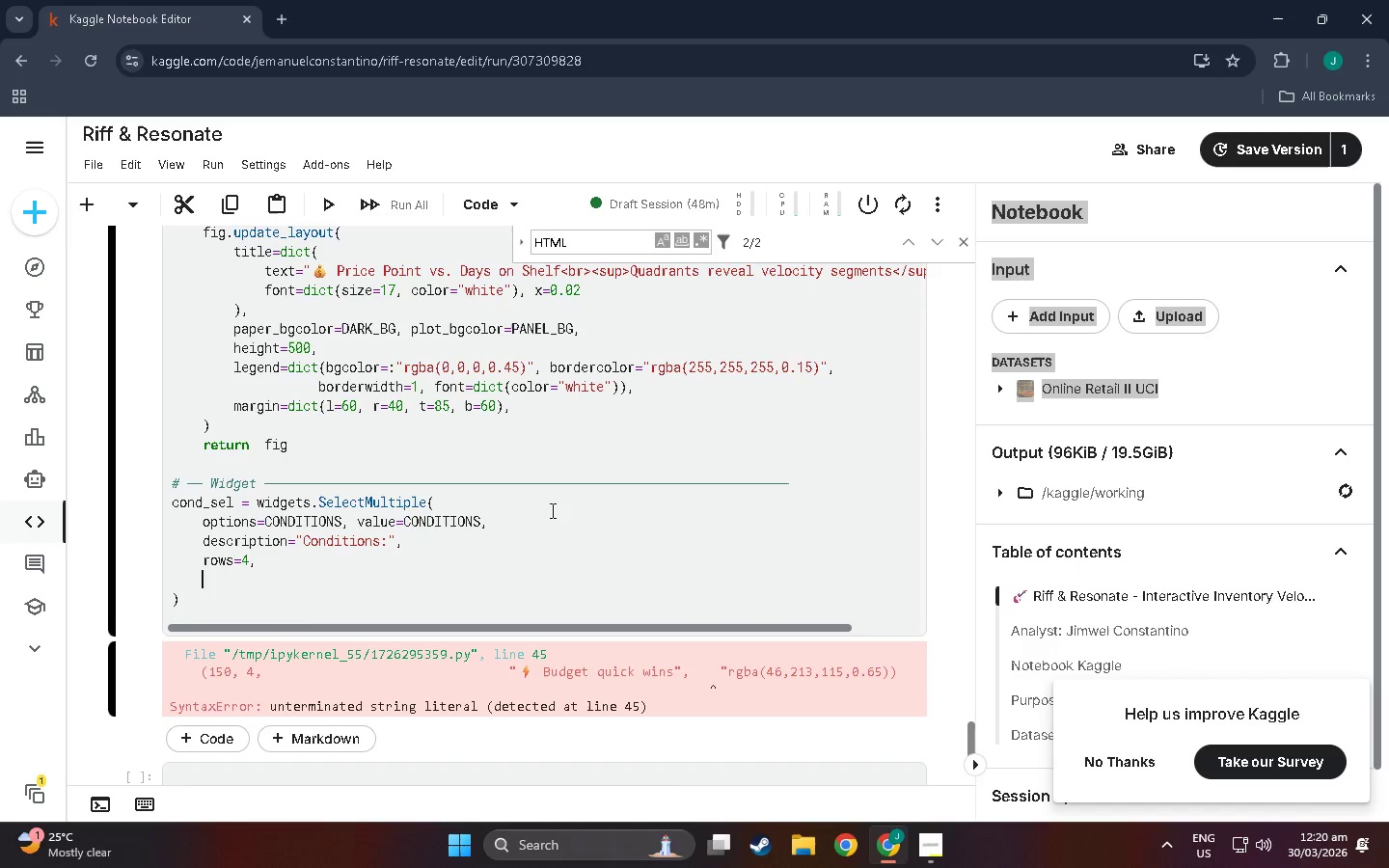 
type(layout=widgets.Layoui)
key(Backspace)
type(t(width="170px)
 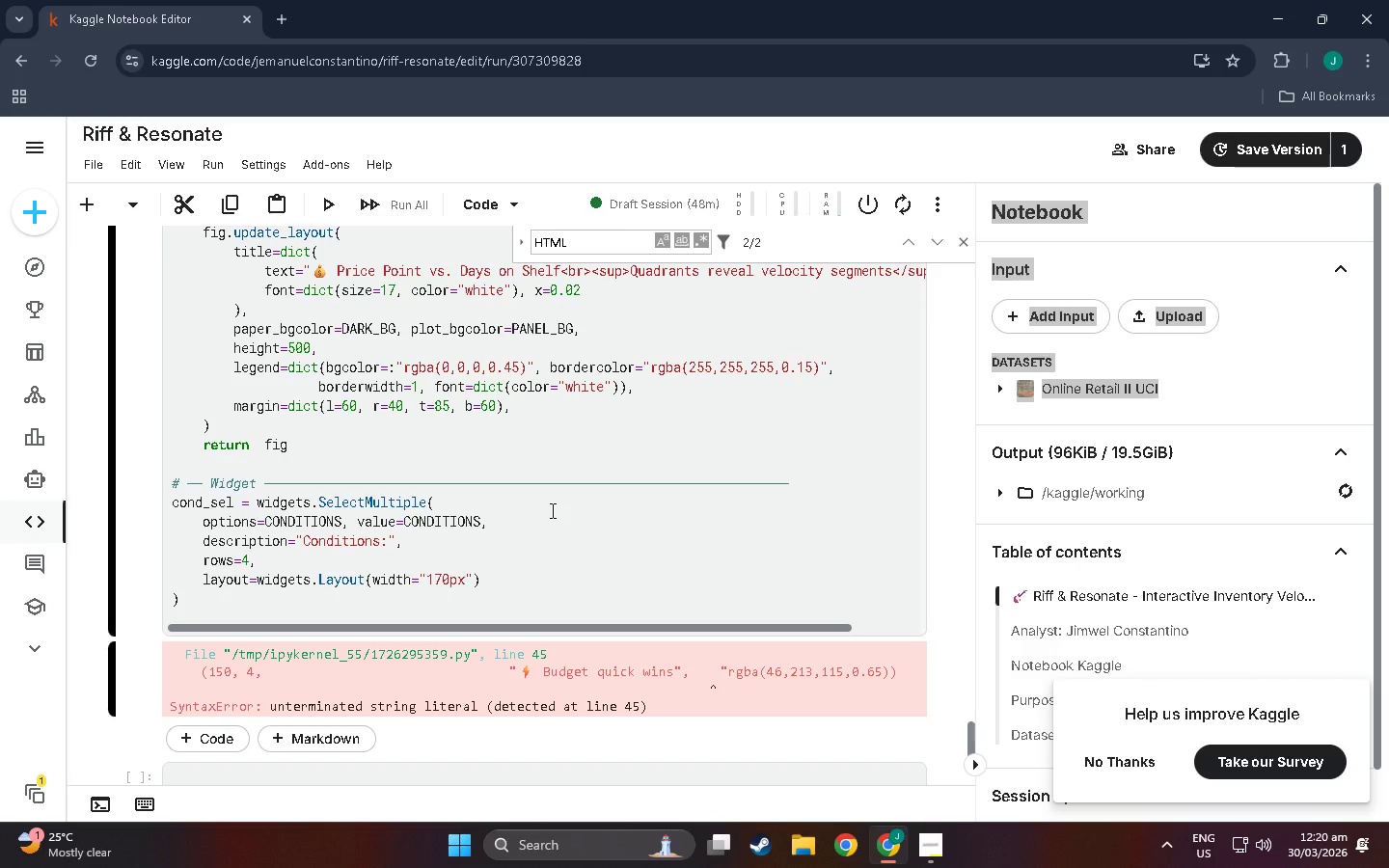 
key(ArrowRight)
 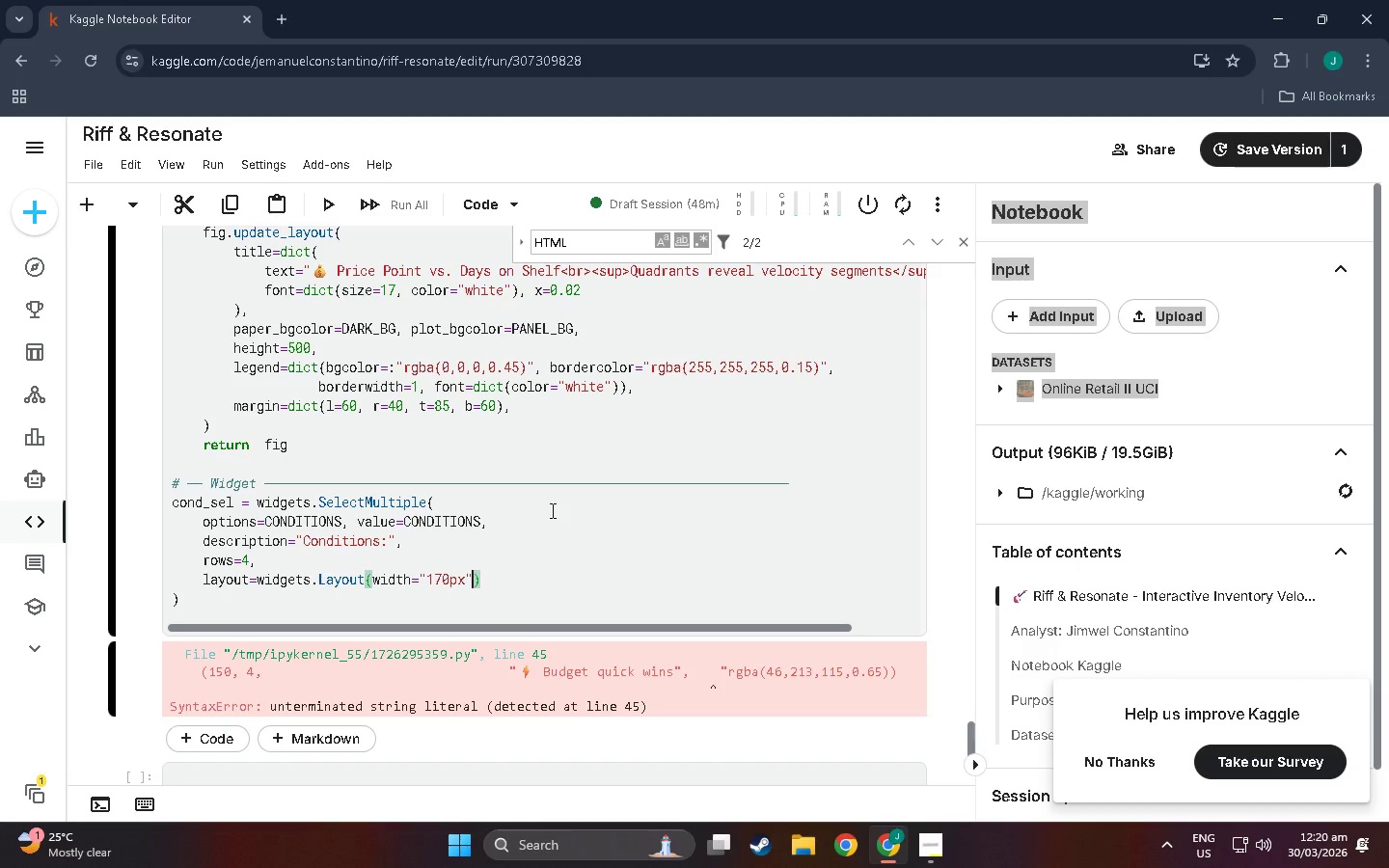 
type(, heighy)
key(Backspace)
type(y=)
key(Backspace)
key(Backspace)
type(yt)
key(Backspace)
key(Backspace)
type(t="110px)
 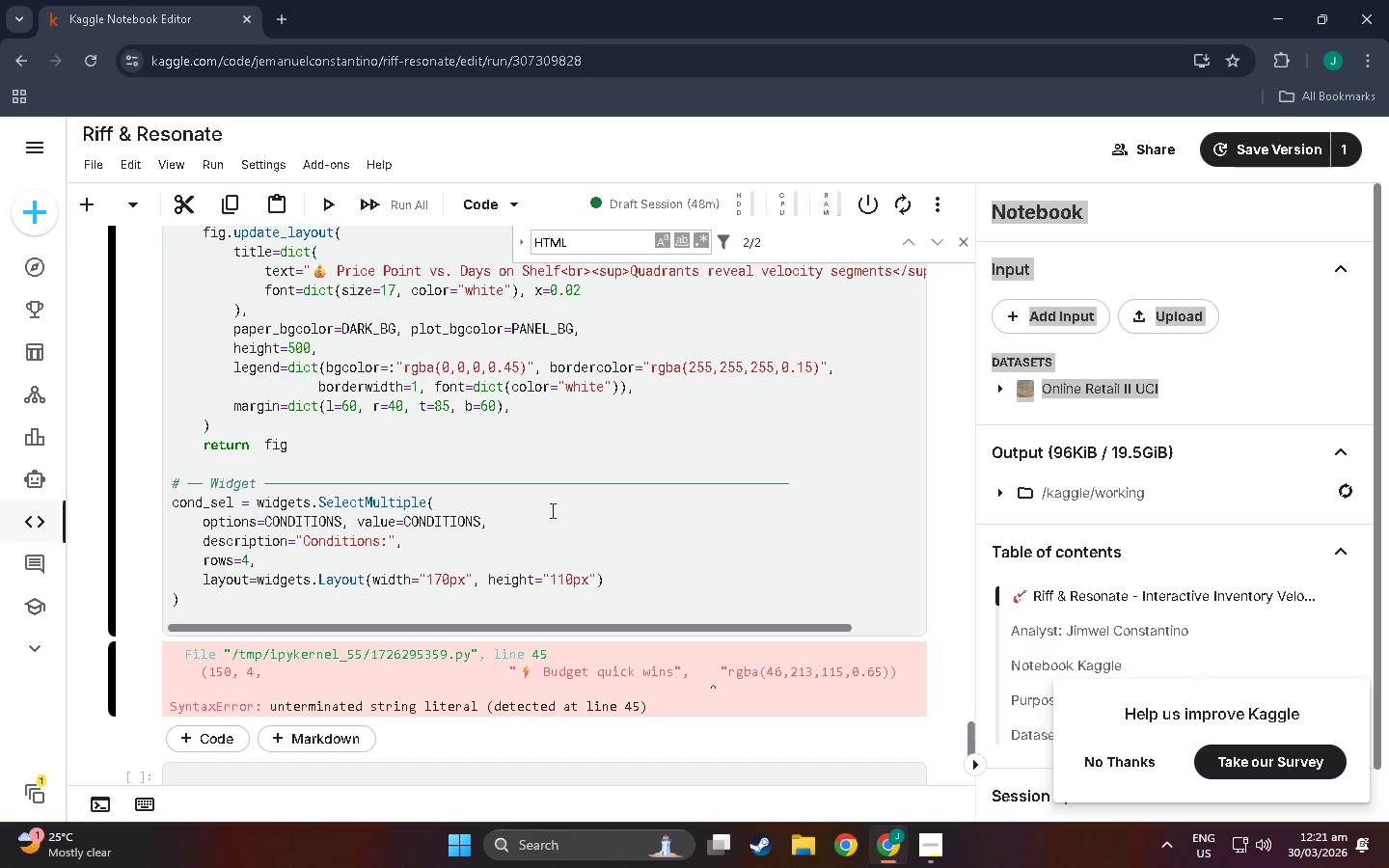 
key(ArrowRight)
 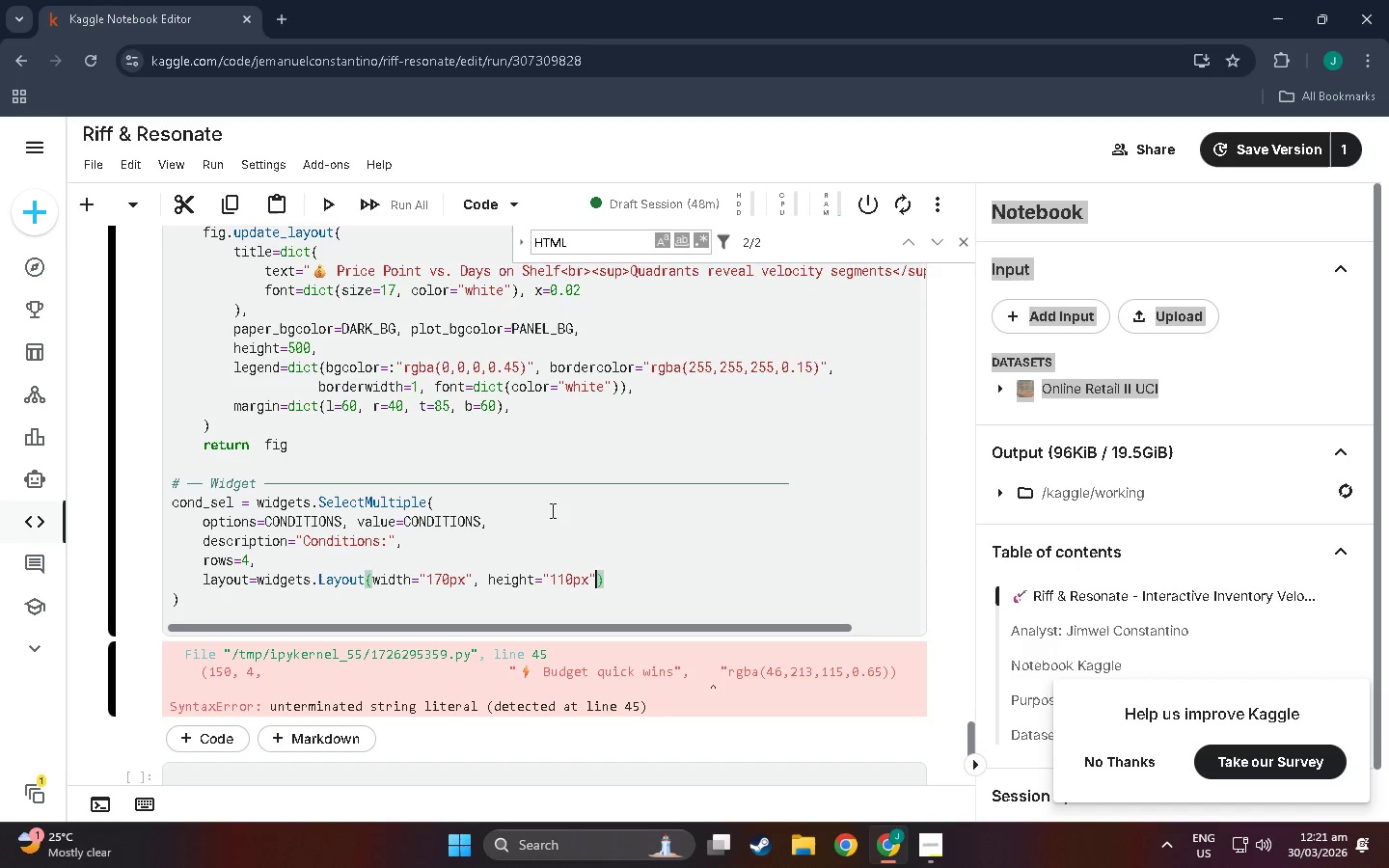 
key(ArrowRight)
 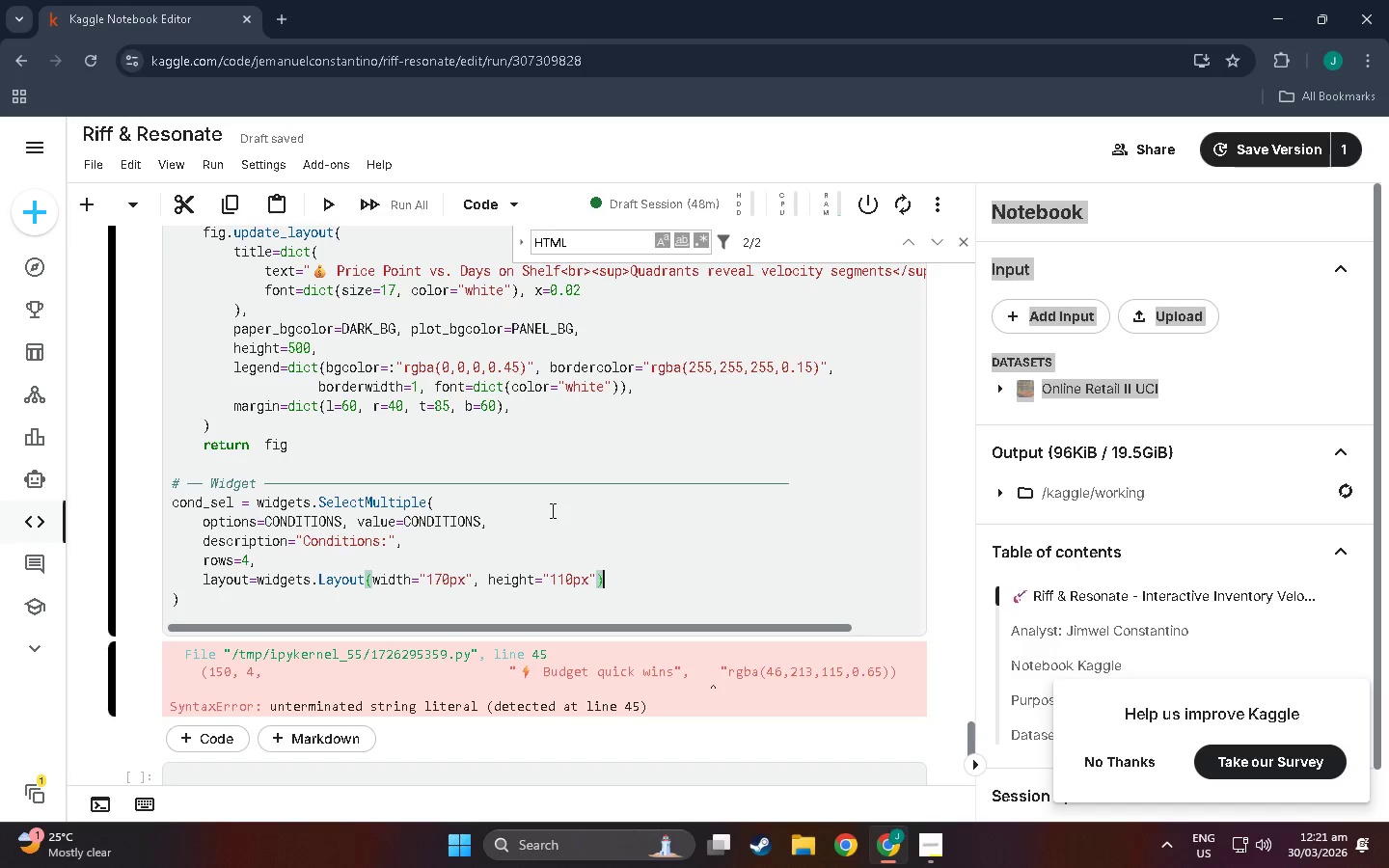 
key(Comma)
 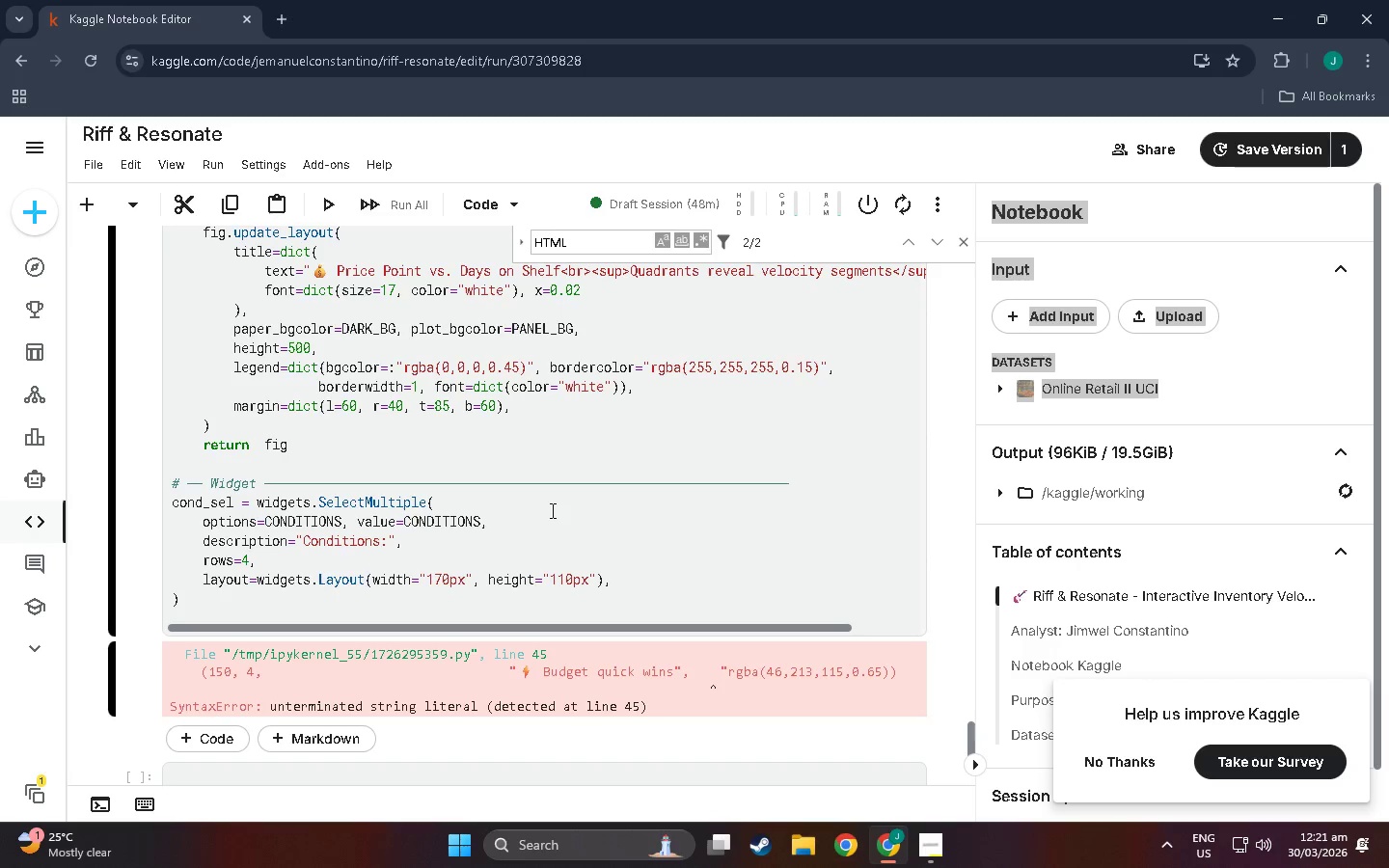 
key(Enter)
 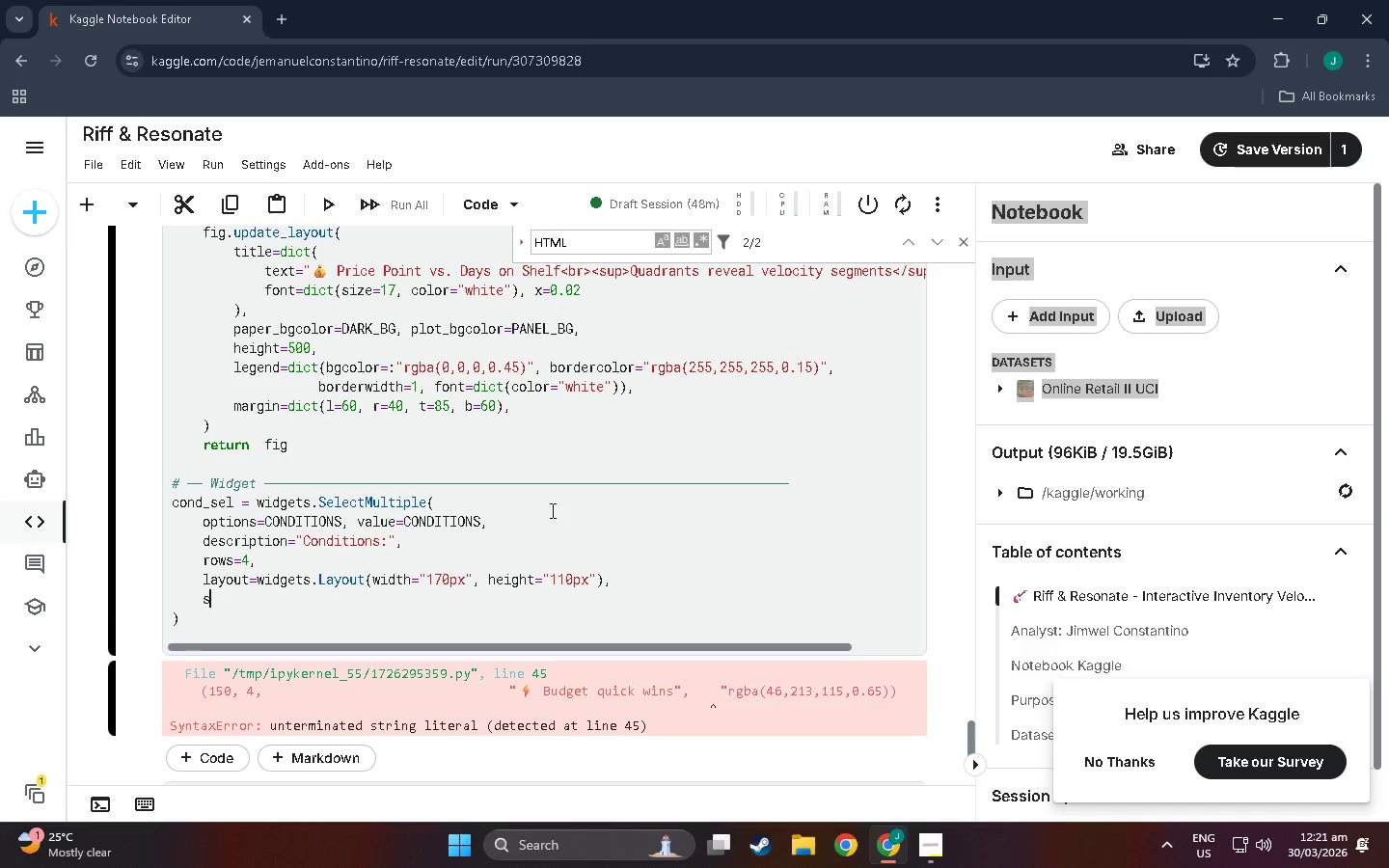 
type(style=-)
key(Backspace)
key(Backspace)
type(={desci)
key(Backspace)
type(ription+)
key(Backspace)
type(_i)
key(Backspace)
type(width": "8)
key(Backspace)
type(70px")
 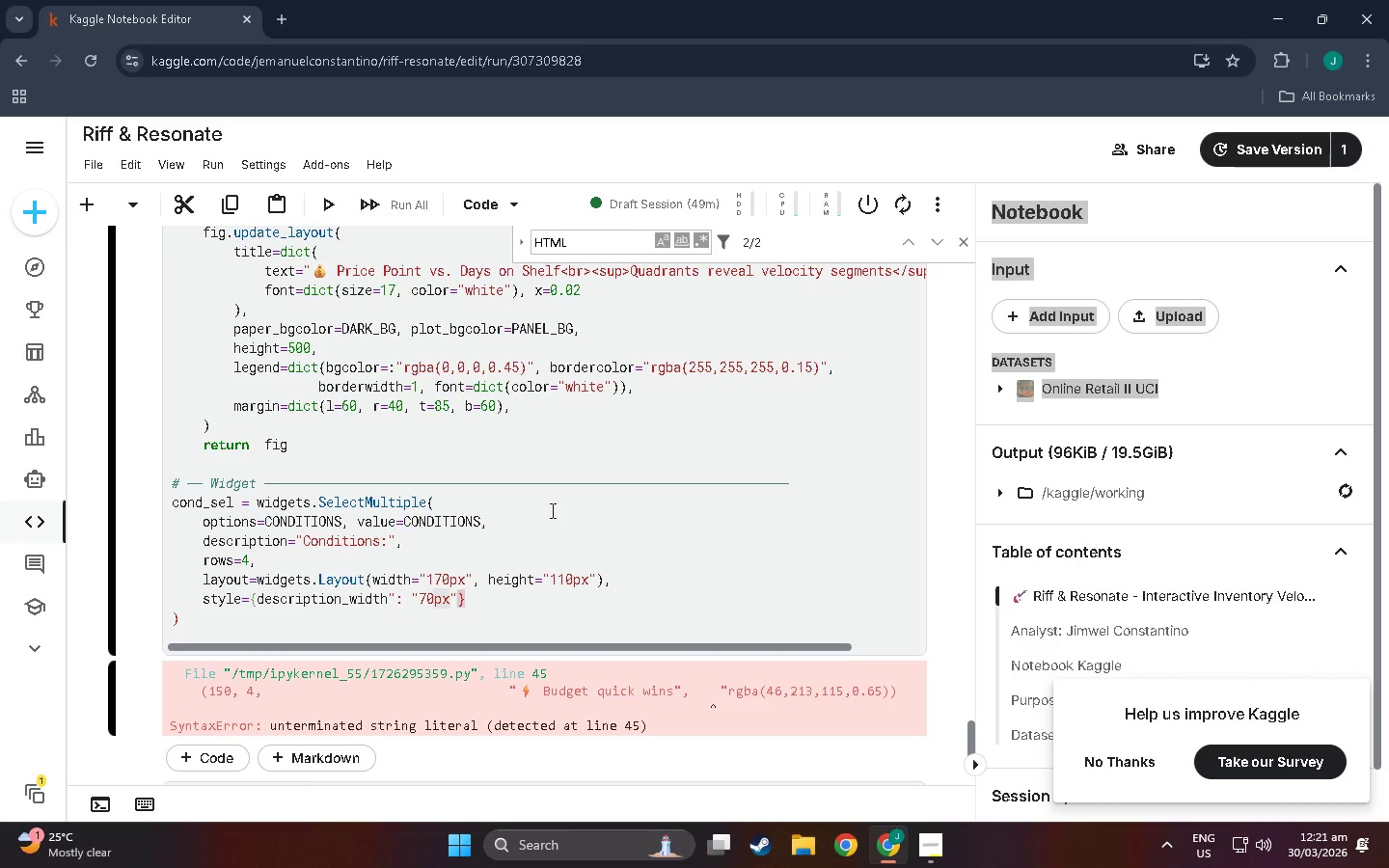 
key(ArrowRight)
 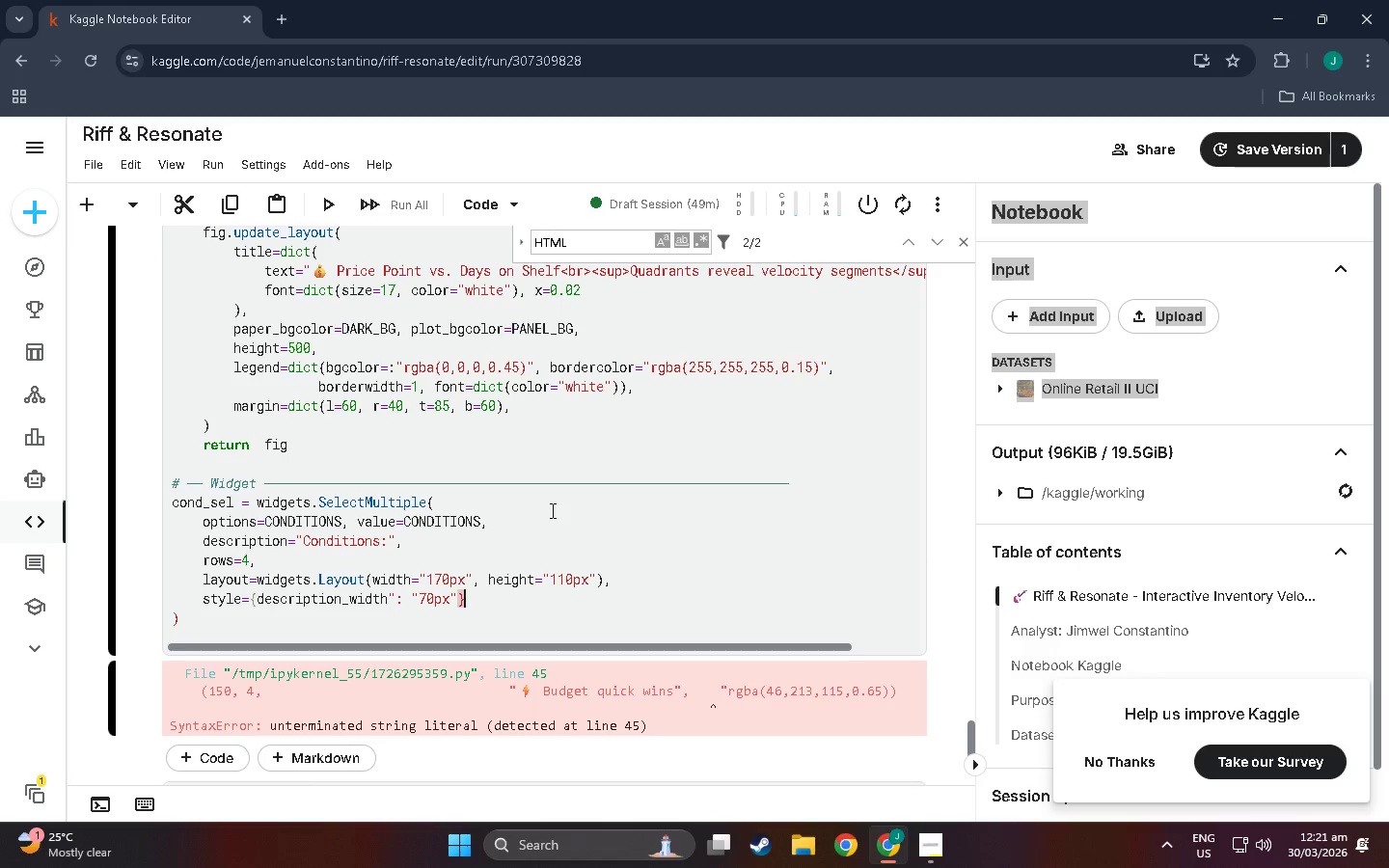 
key(Comma)
 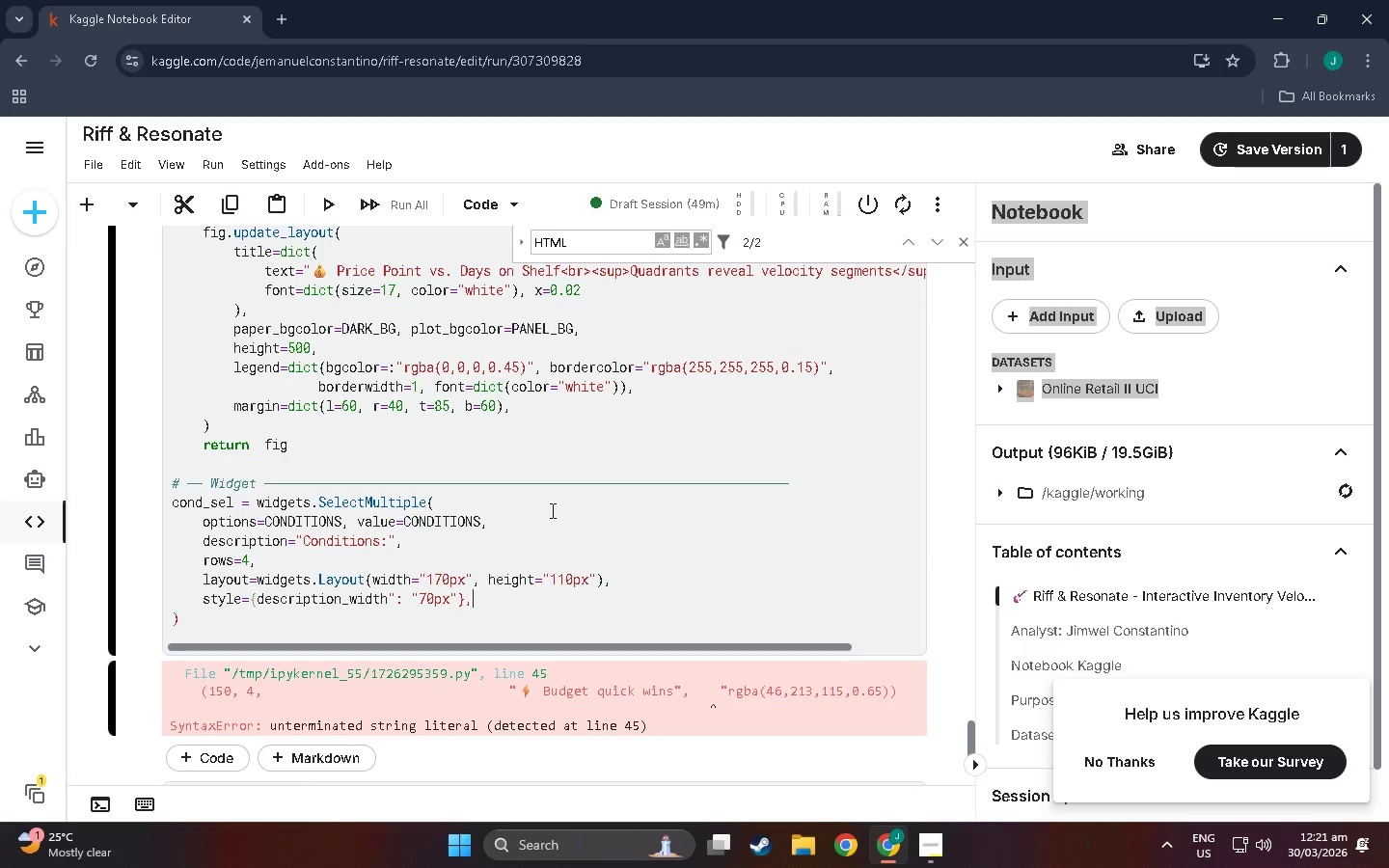 
key(ArrowDown)
 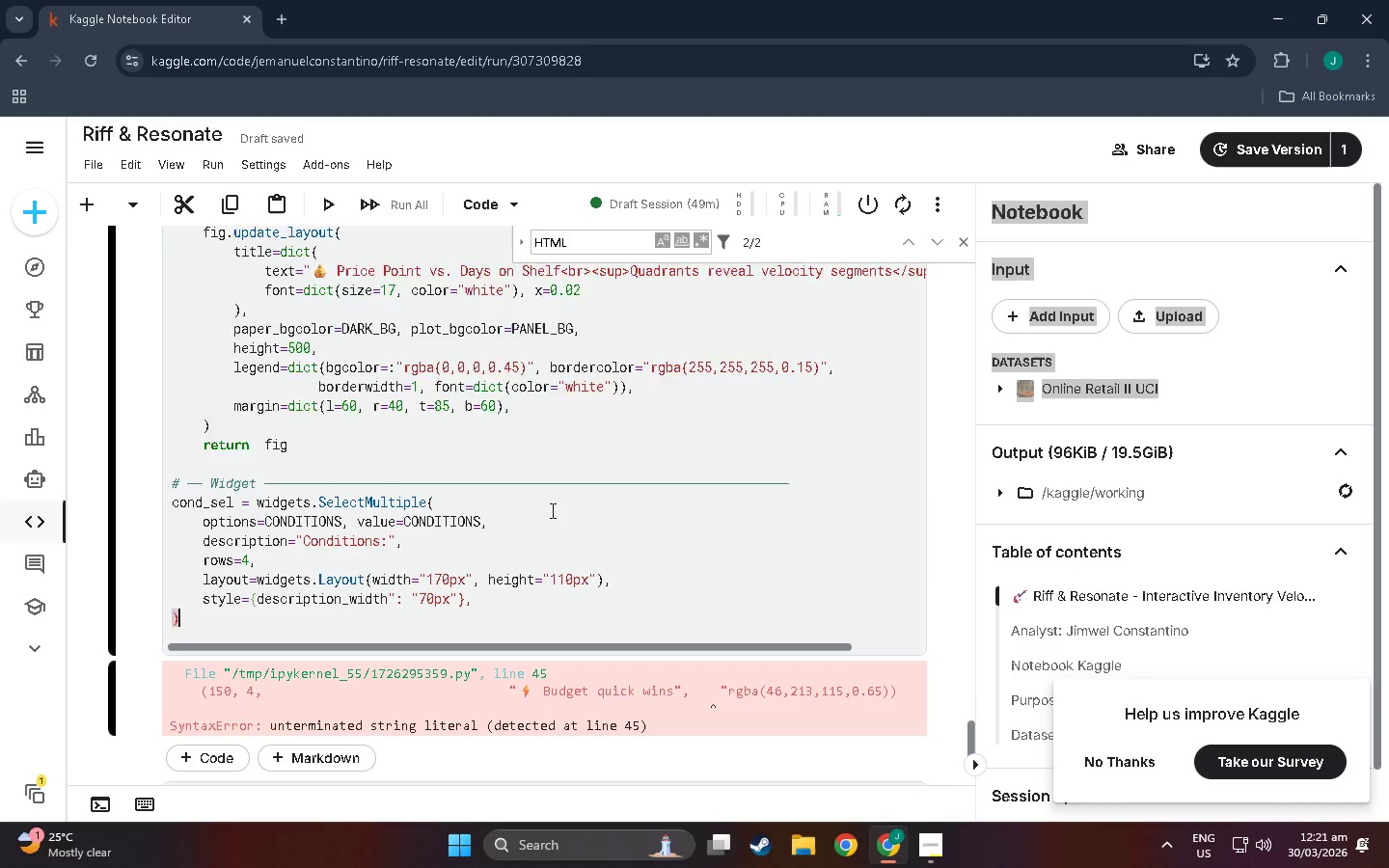 
key(ArrowDown)
 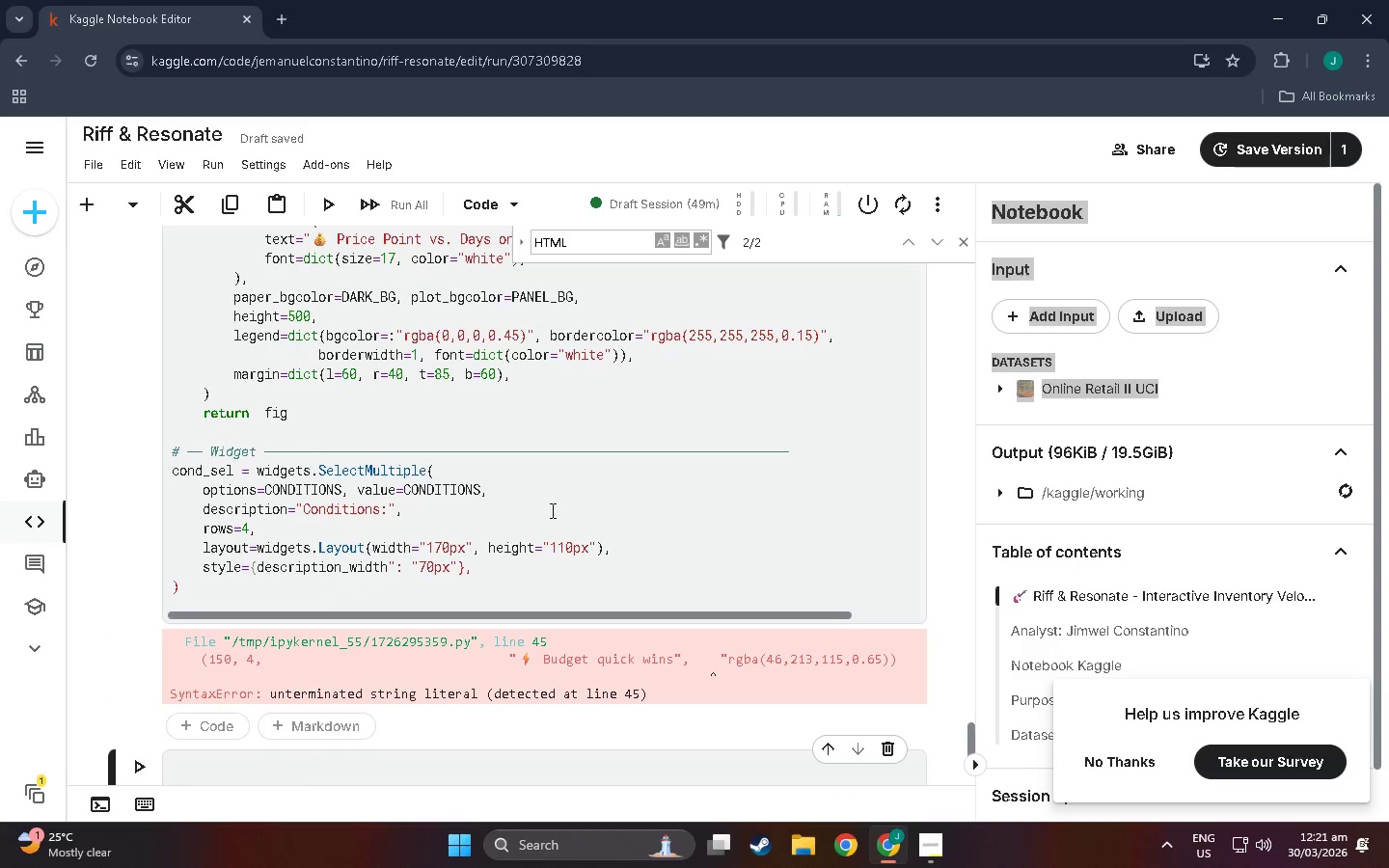 
key(ArrowUp)
 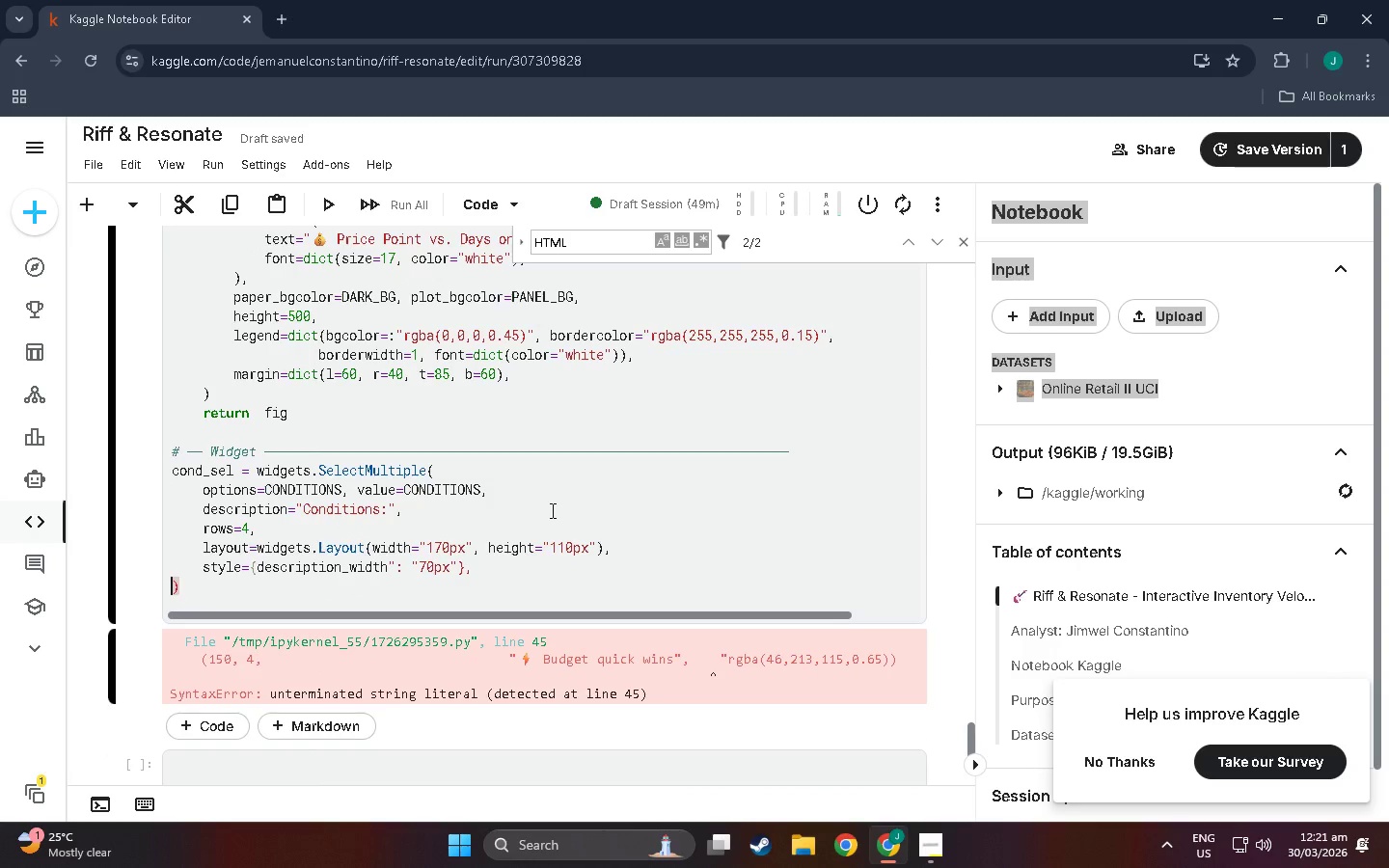 
key(ArrowRight)
 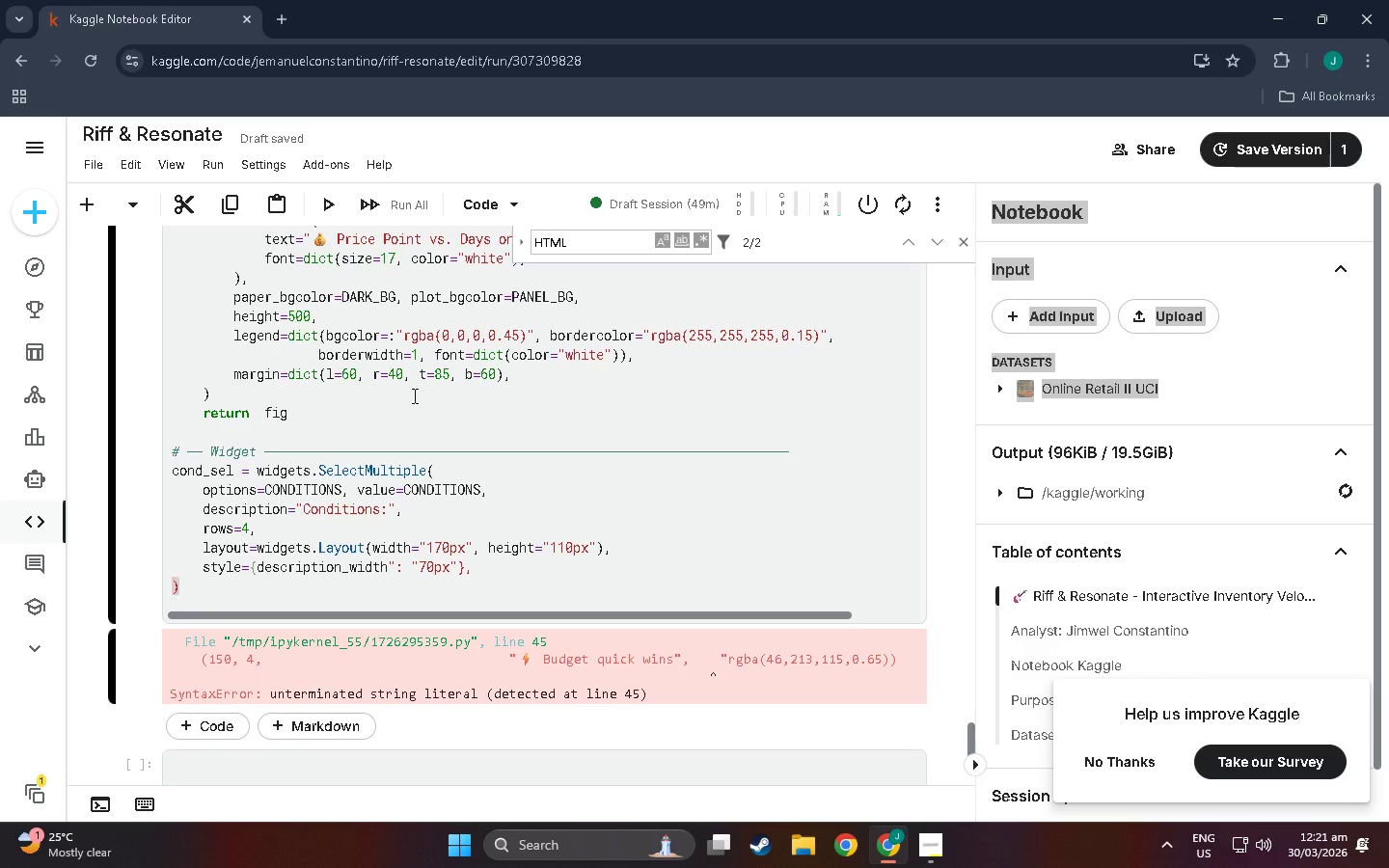 
wait(11.88)
 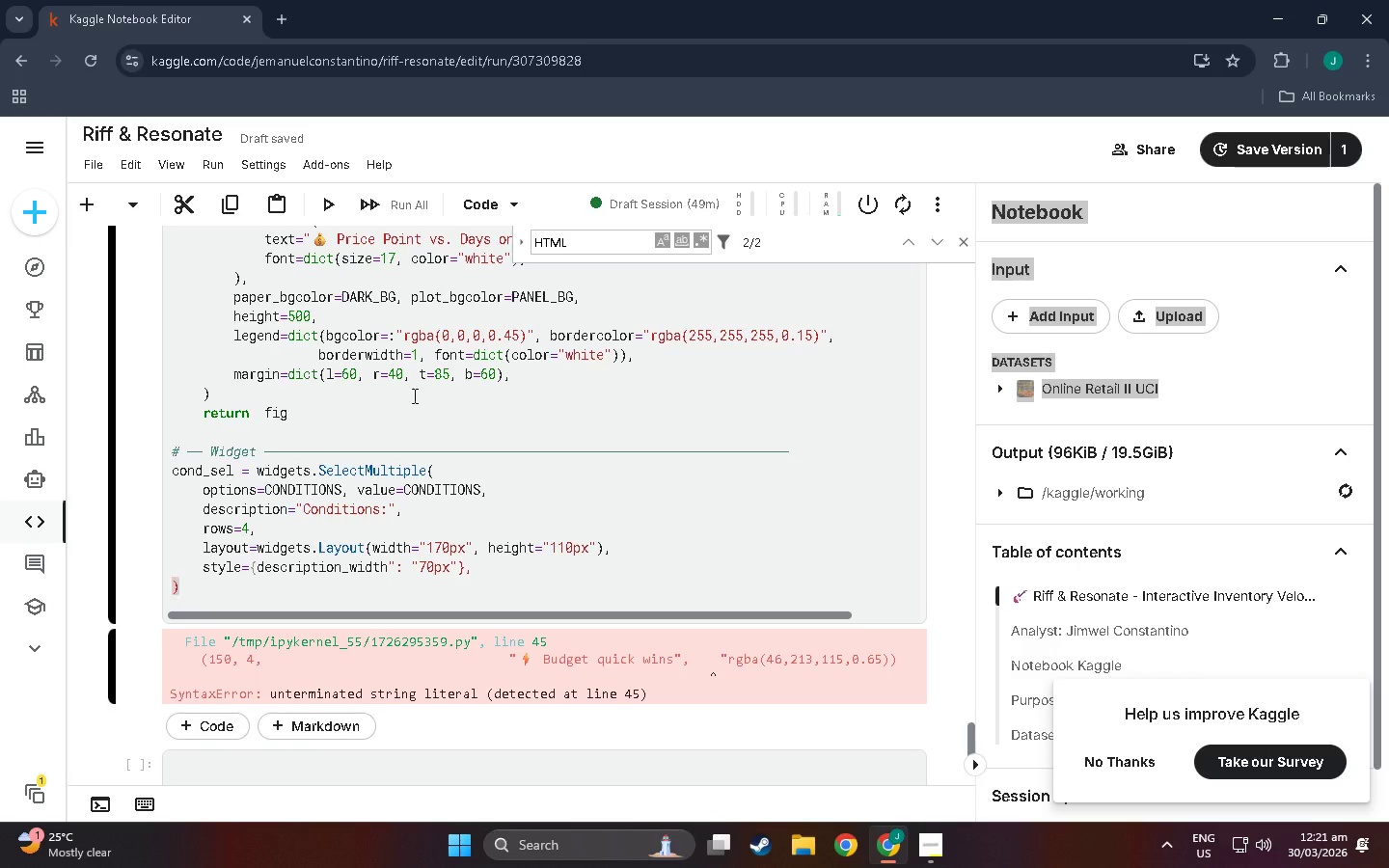 
left_click([259, 527])
 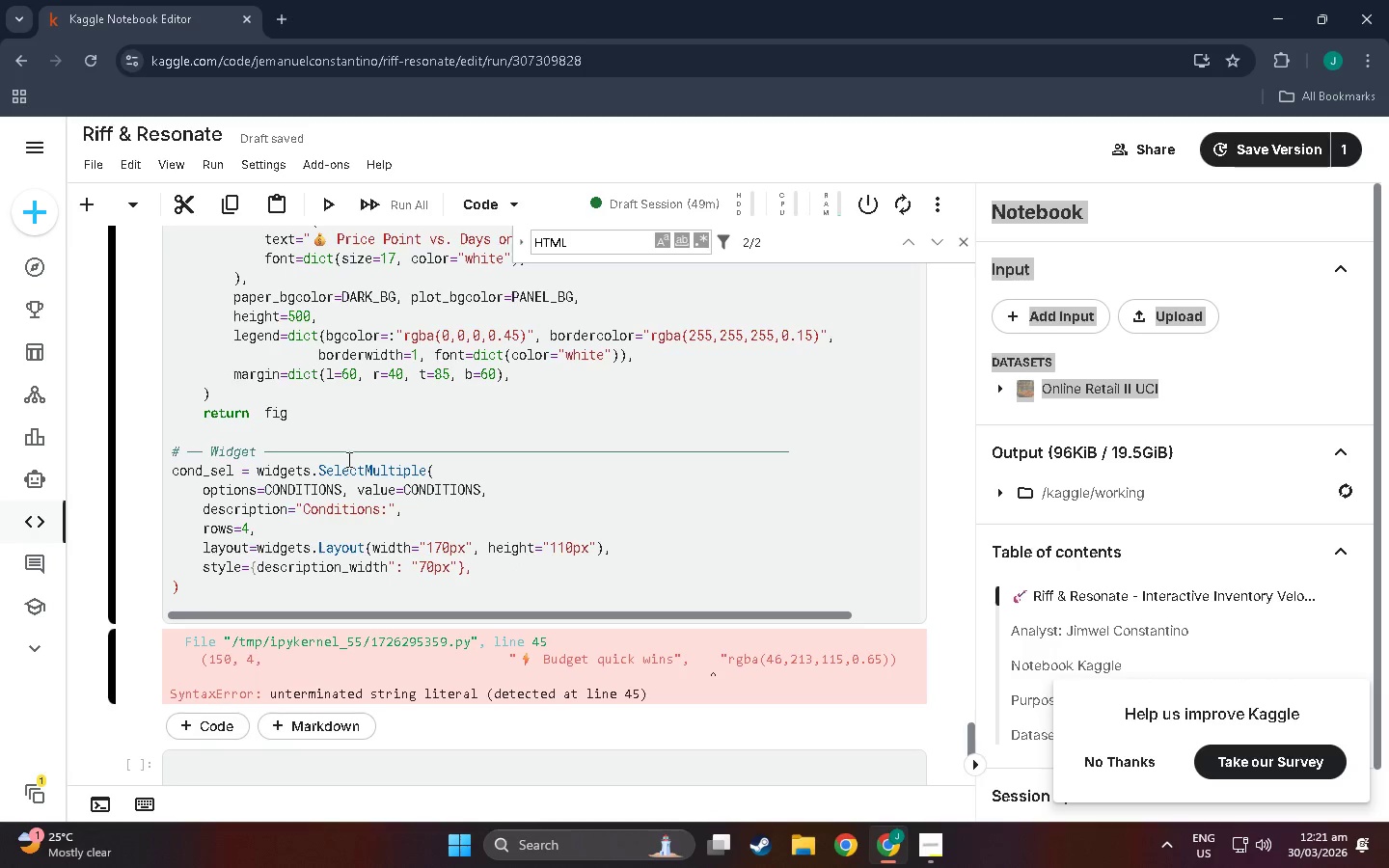 
left_click([438, 474])
 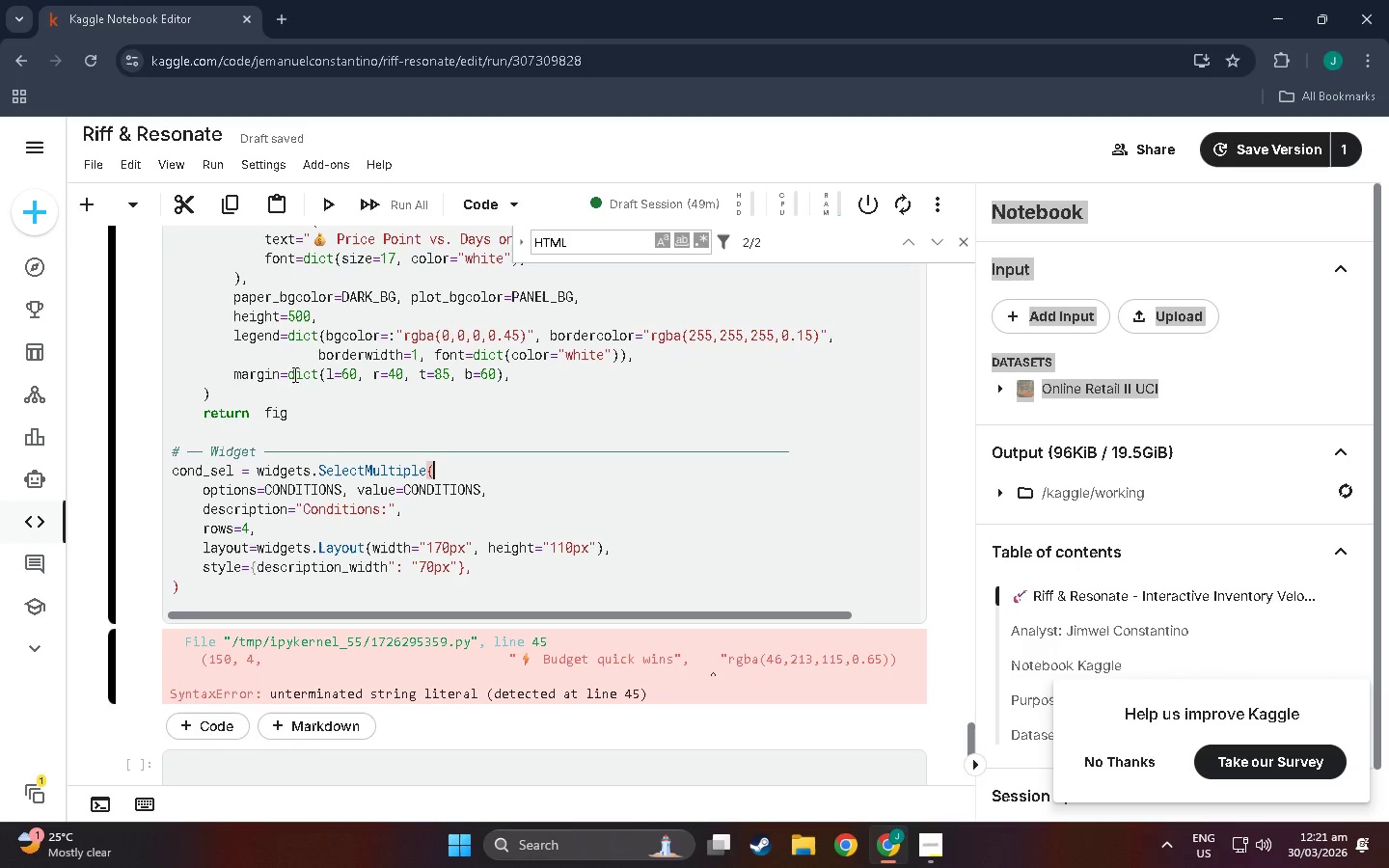 
wait(9.0)
 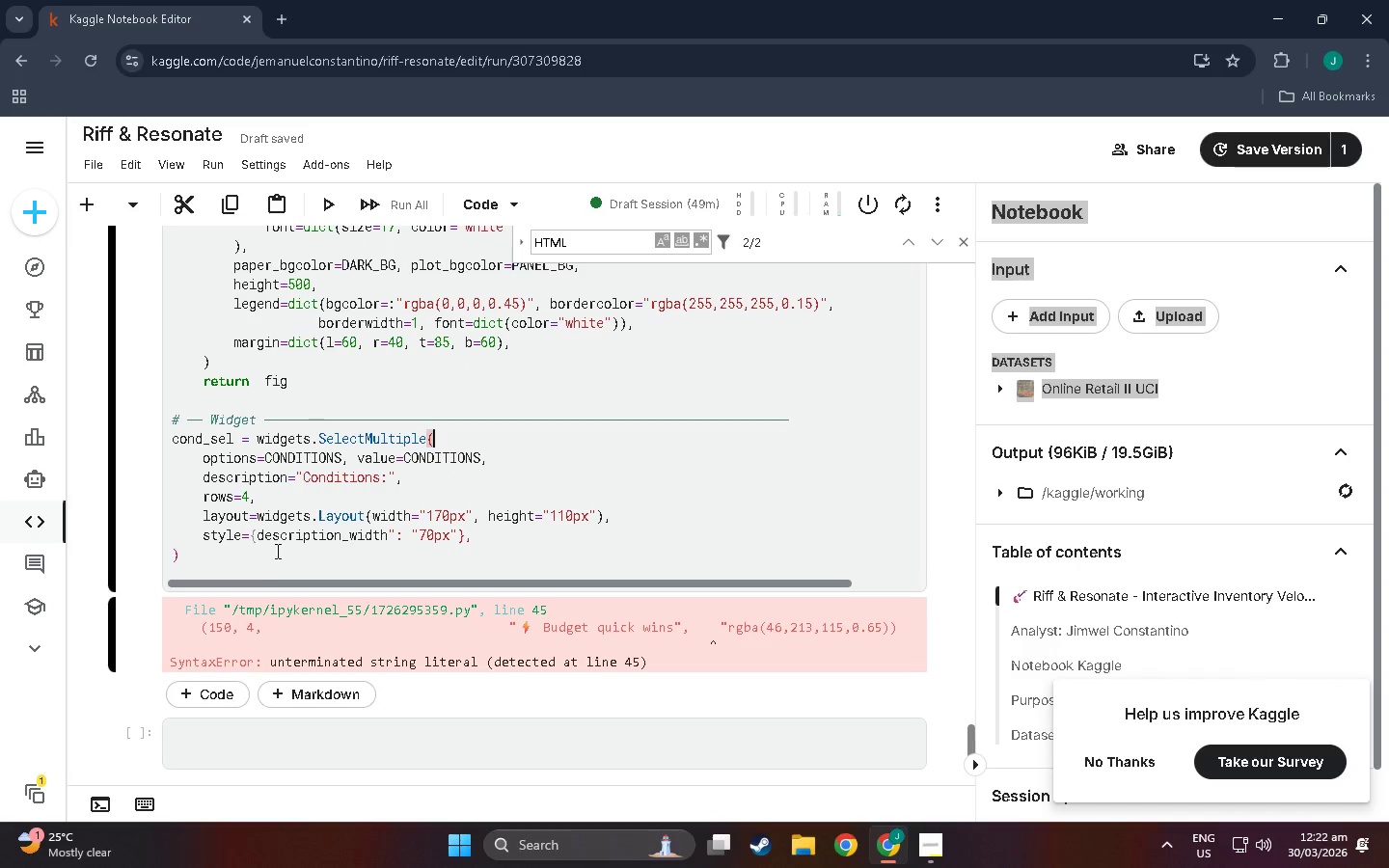 
left_click([276, 550])
 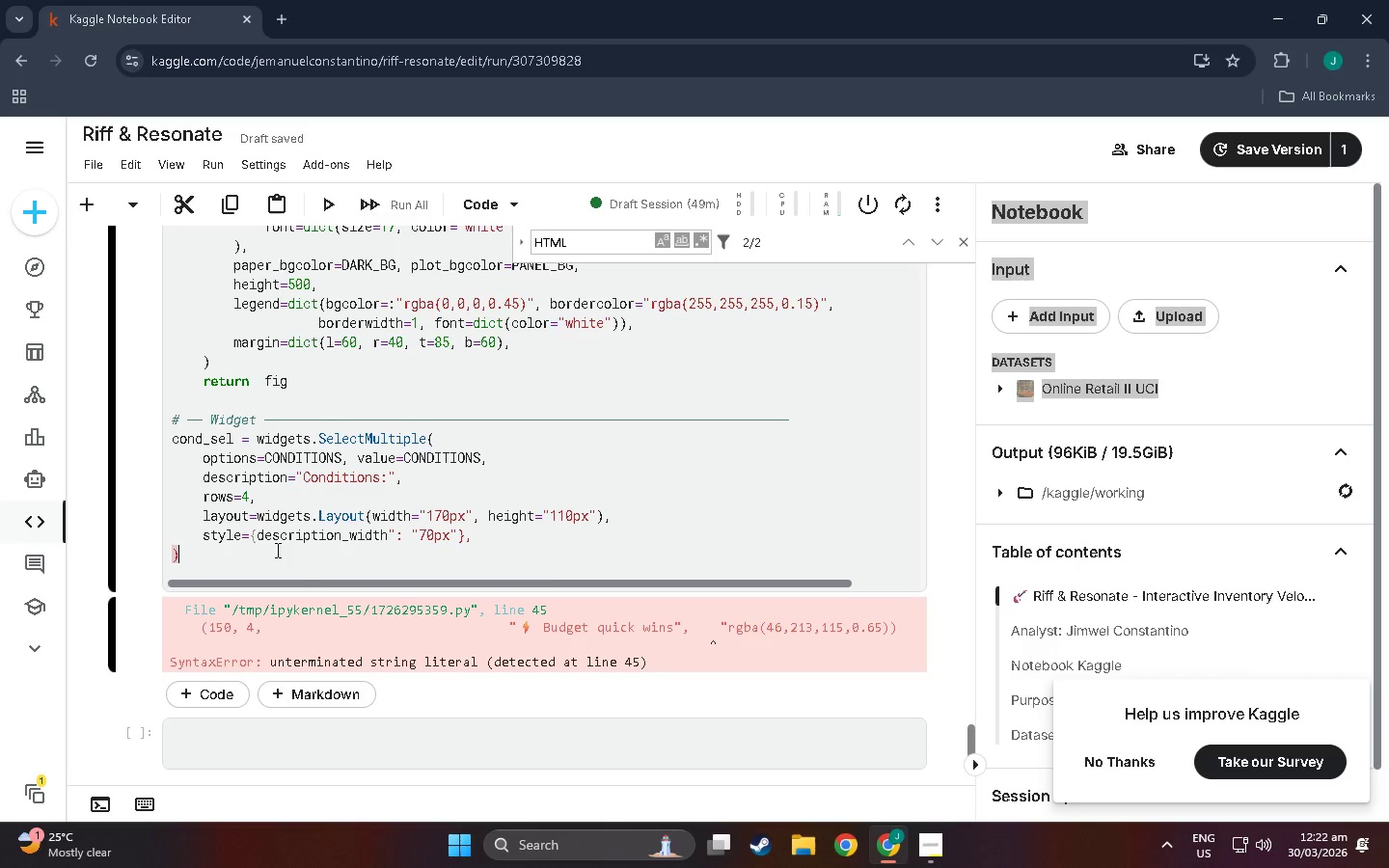 
scroll: coordinate [334, 581], scroll_direction: down, amount: 1.0
 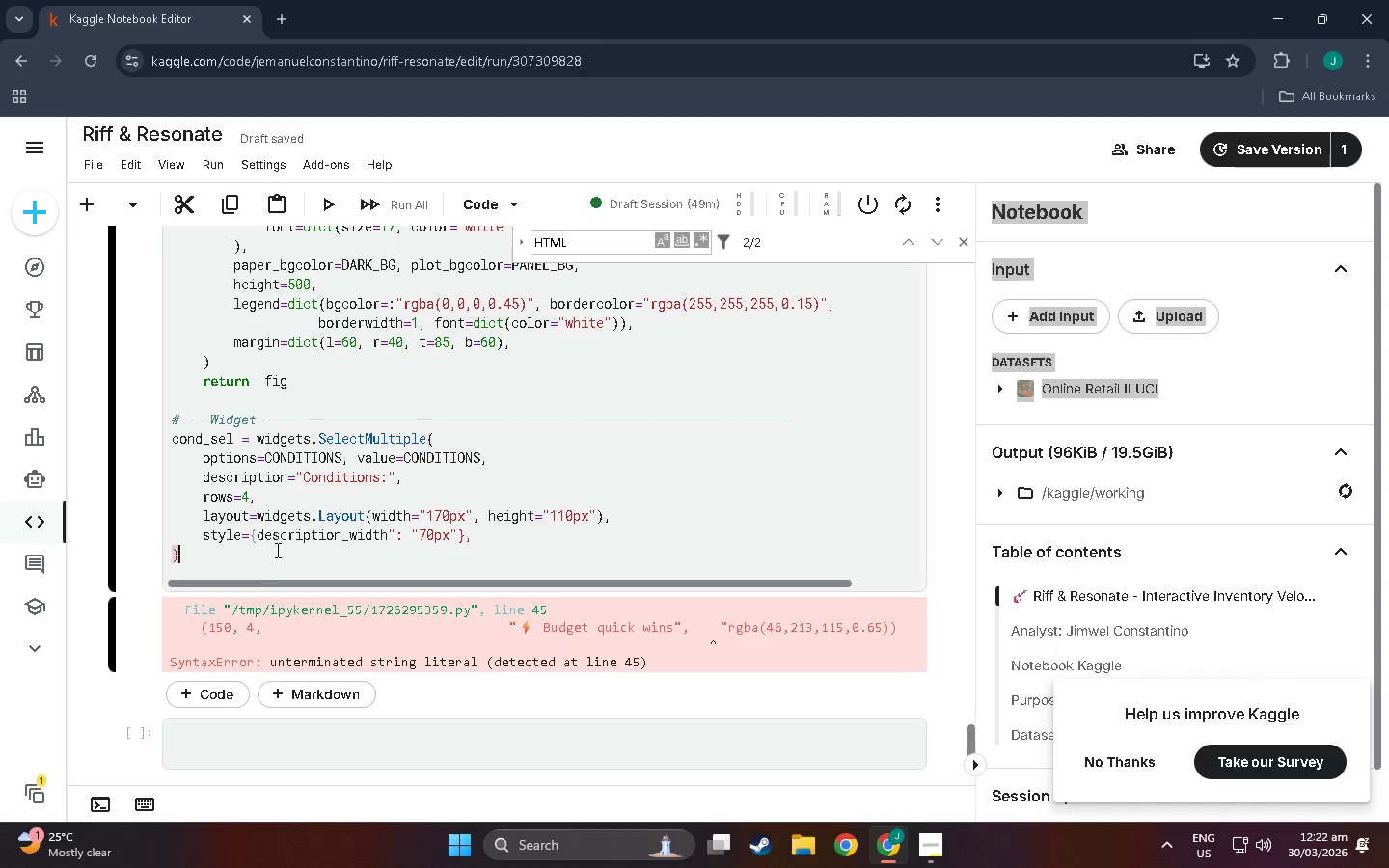 
wait(8.73)
 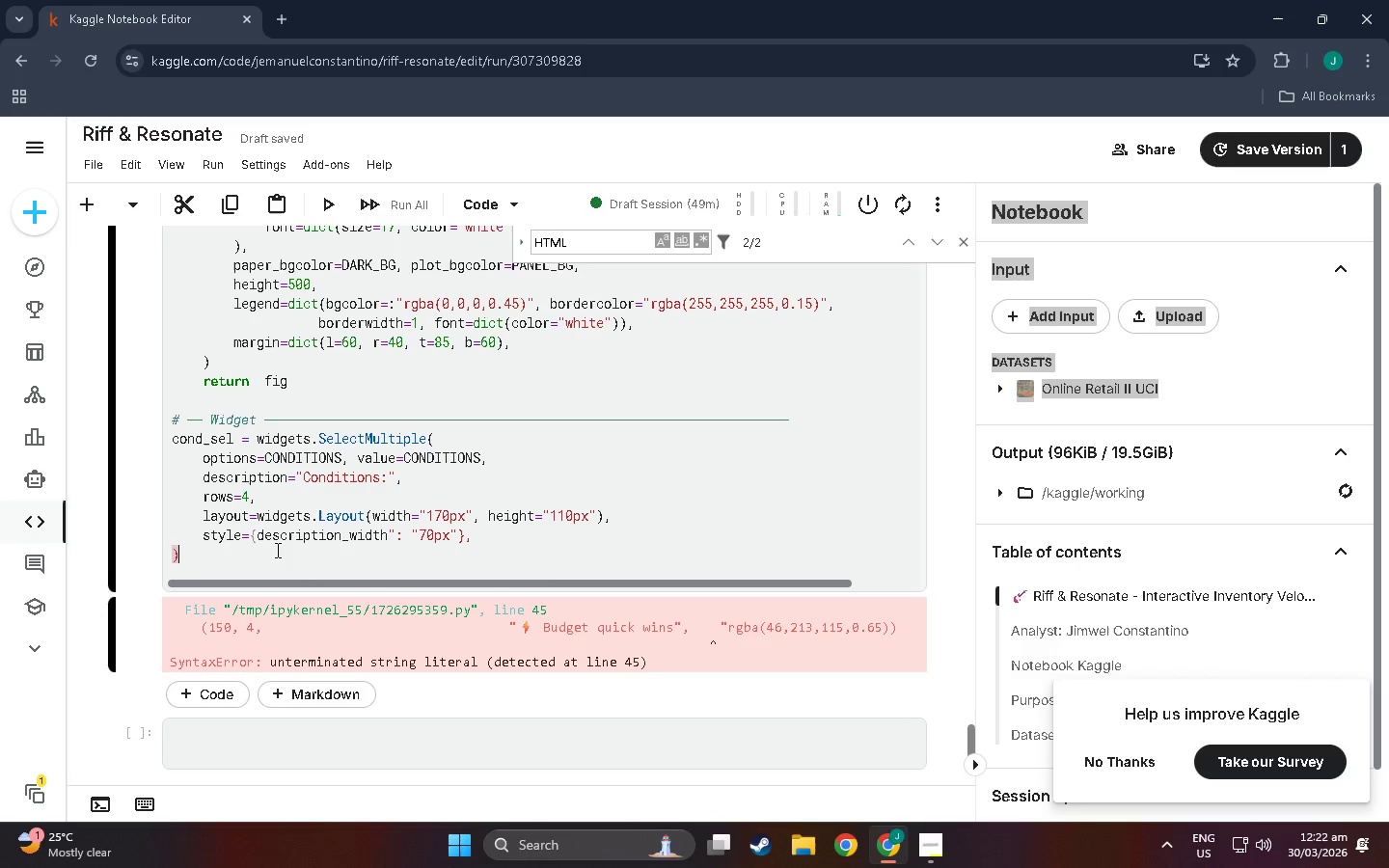 
key(Enter)
 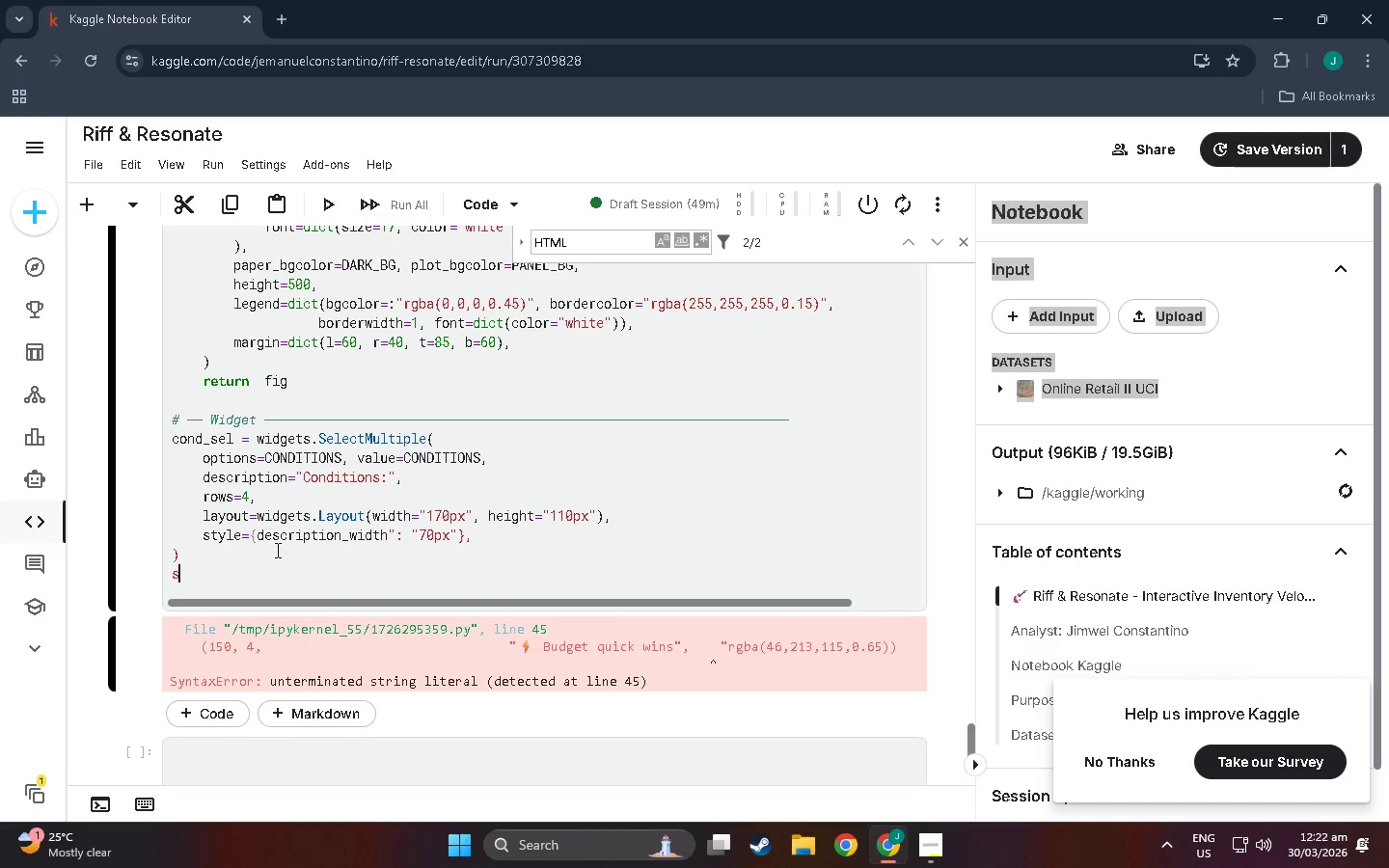 
type(sc_out = widgets.Output())
 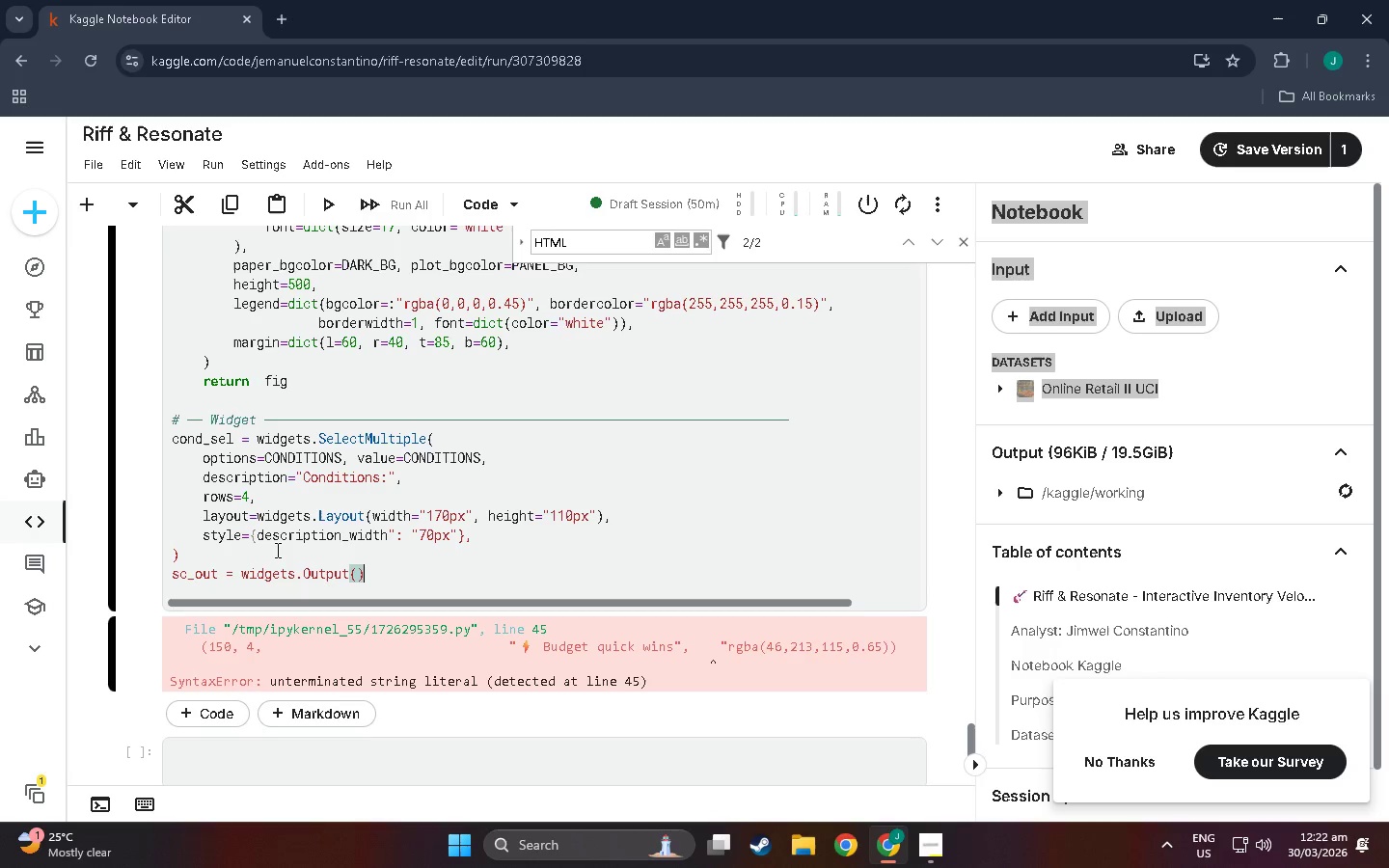 
key(Enter)
 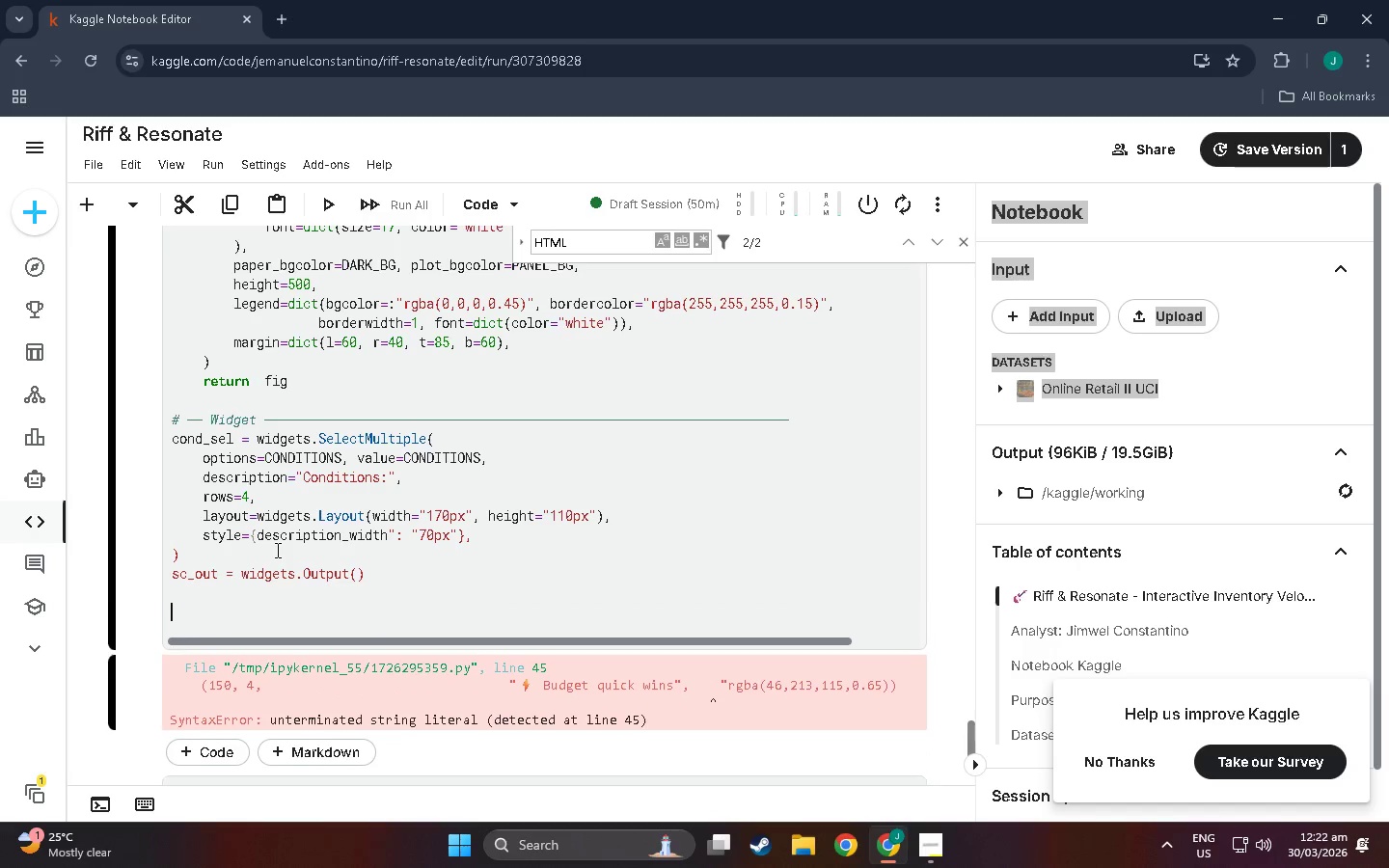 
key(Enter)
 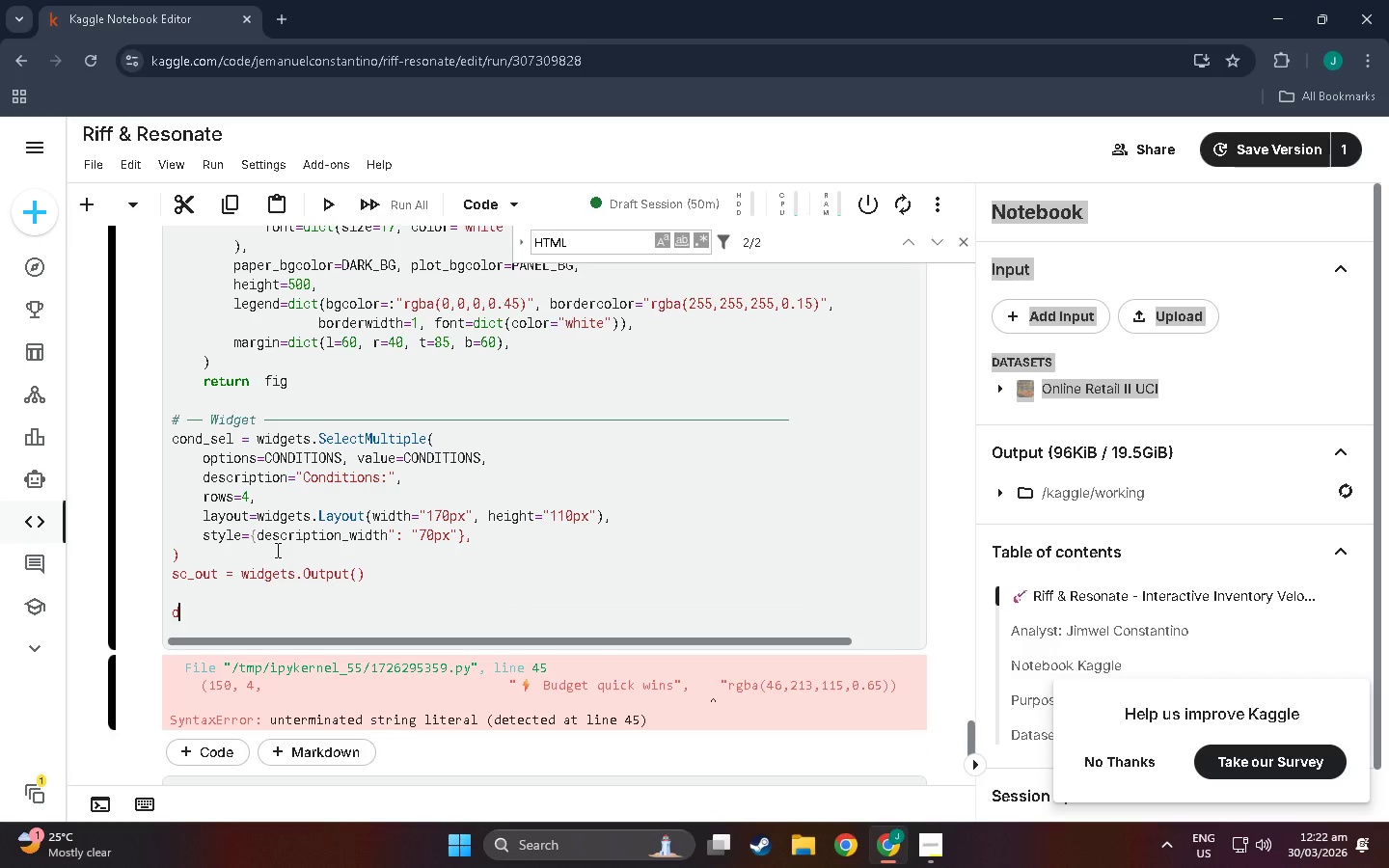 
type(df)
key(Backspace)
type(ef refresh )
key(Backspace)
type(_scatter(change=None)
 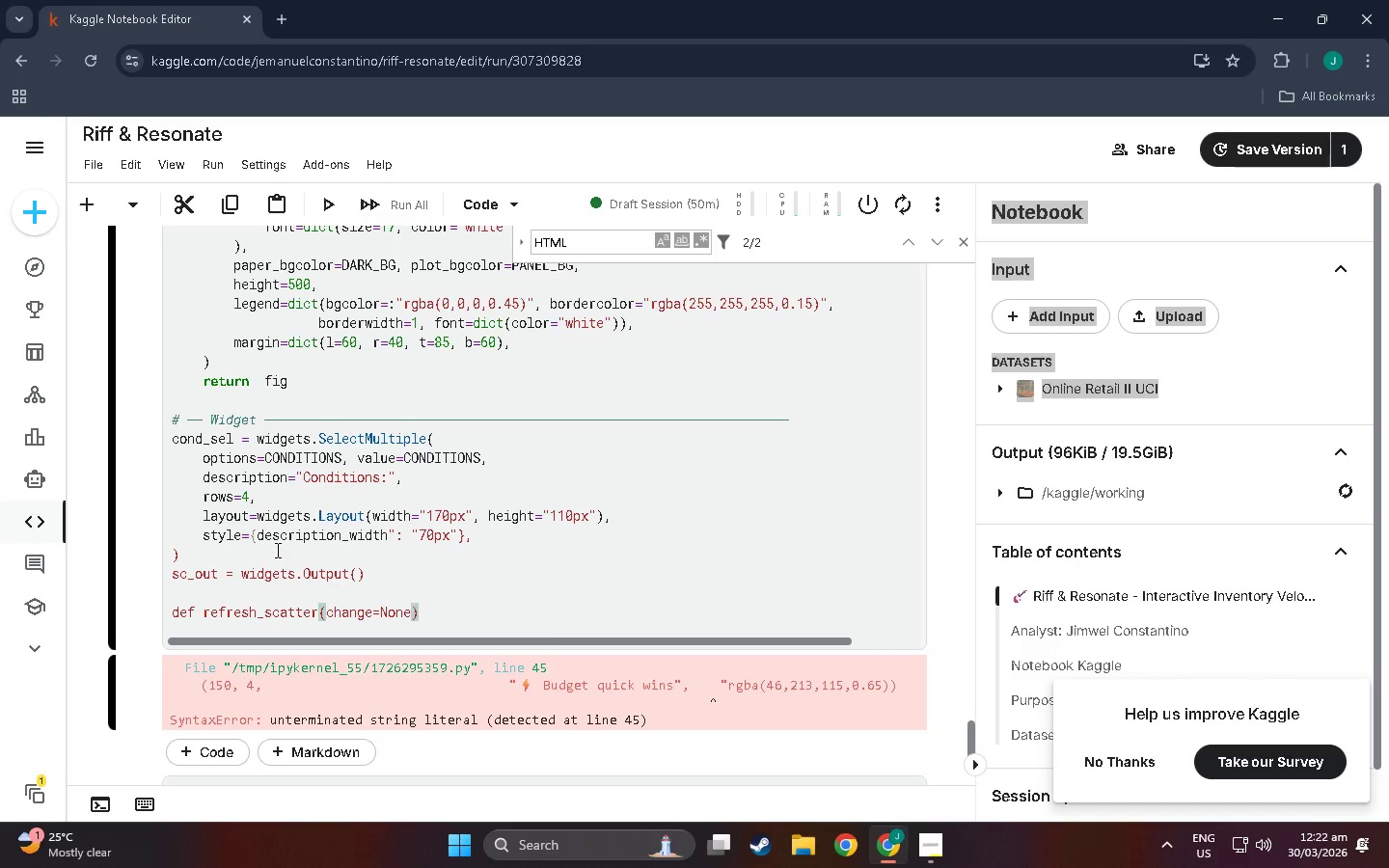 
key(ArrowRight)
 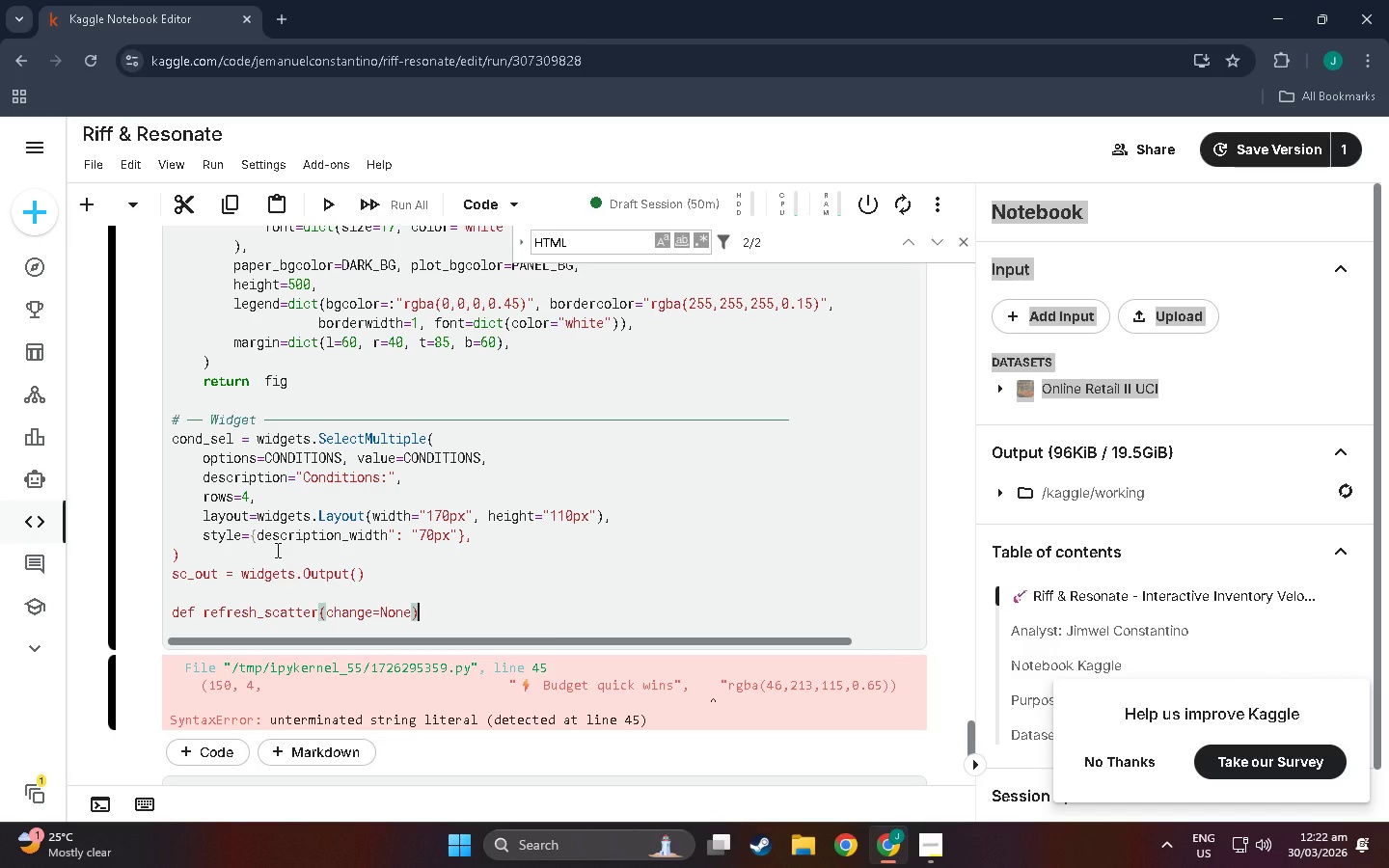 
key(Shift+Semicolon)
 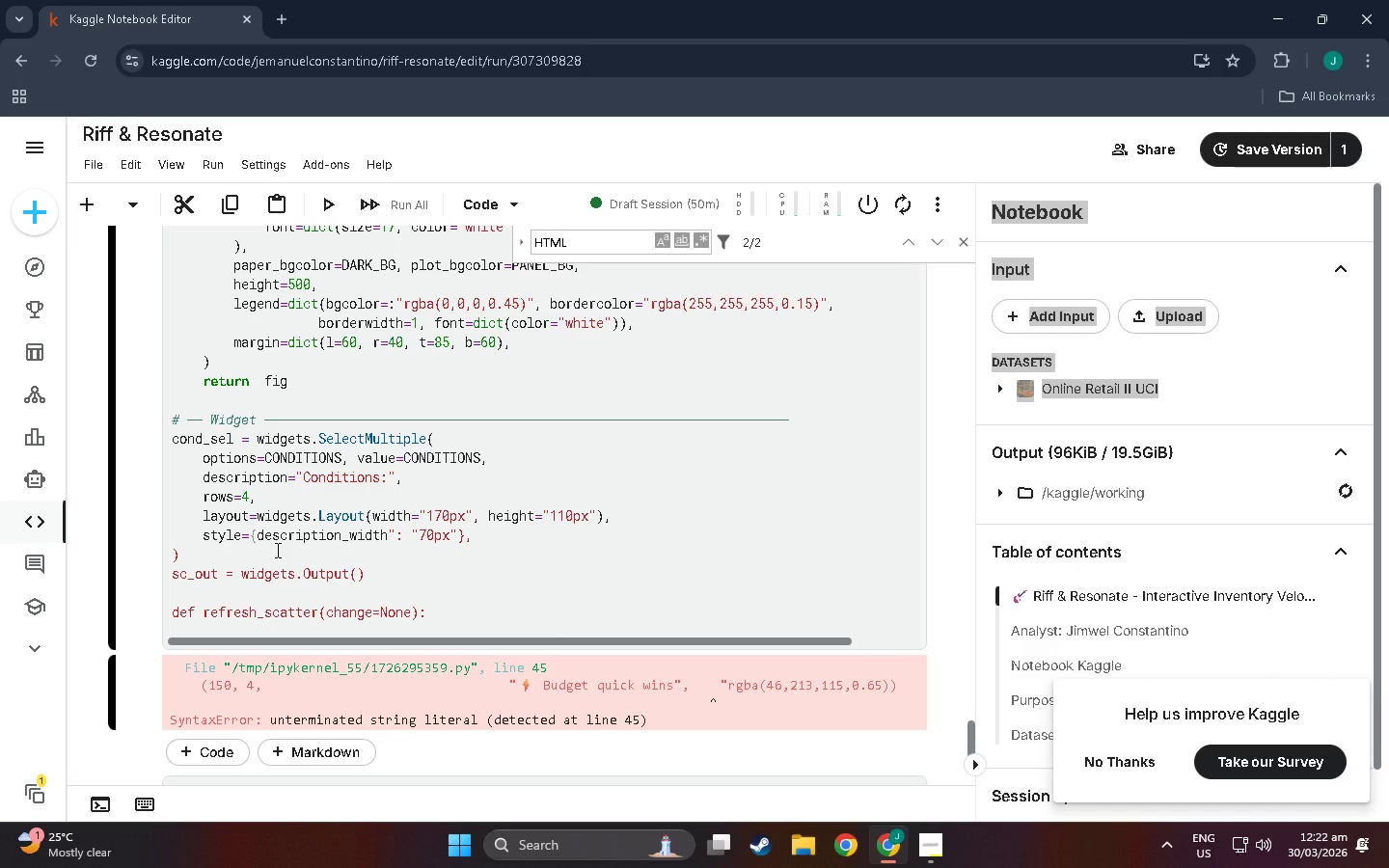 
key(Enter)
 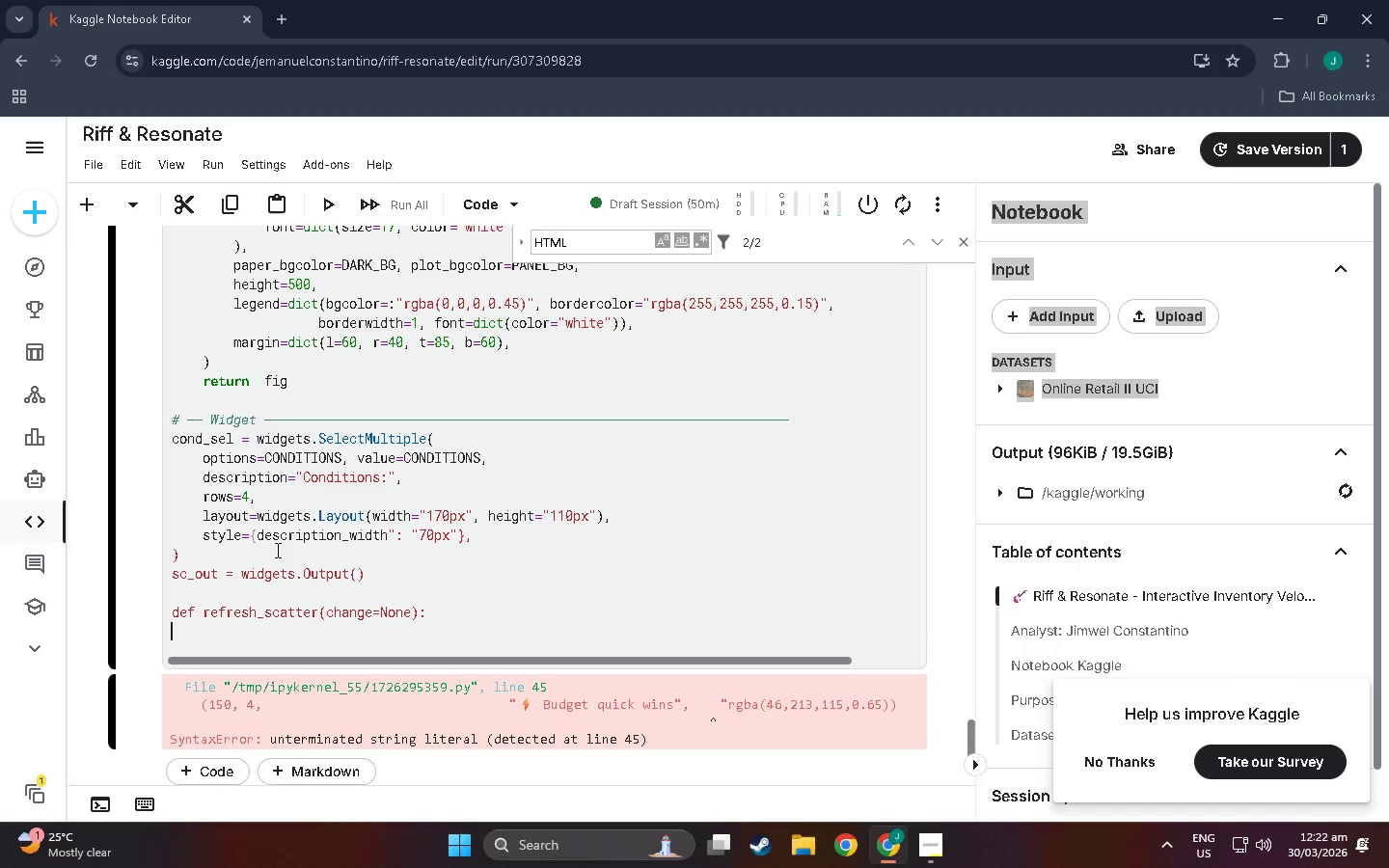 
key(W)
 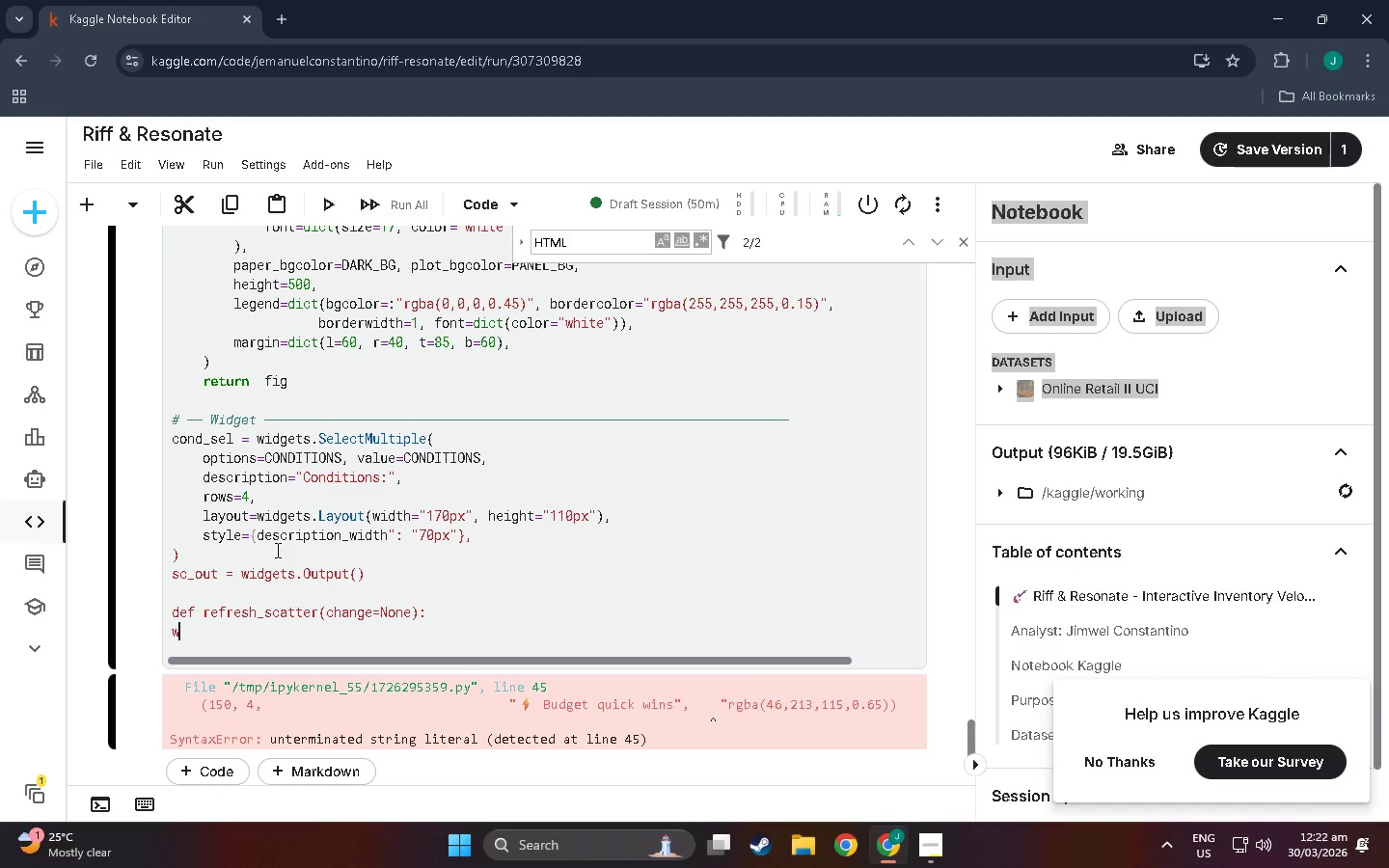 
key(Backspace)
 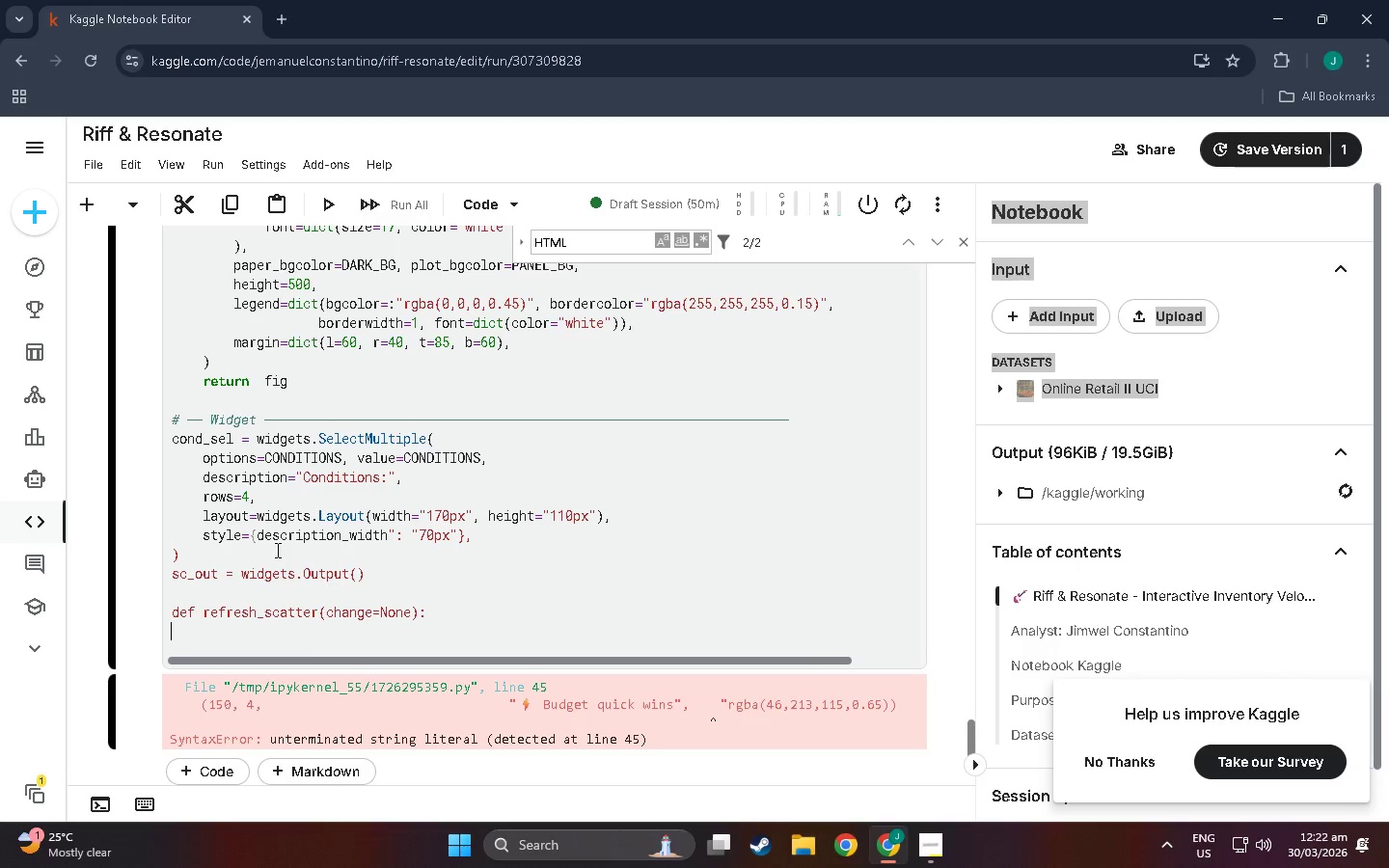 
key(Backspace)
 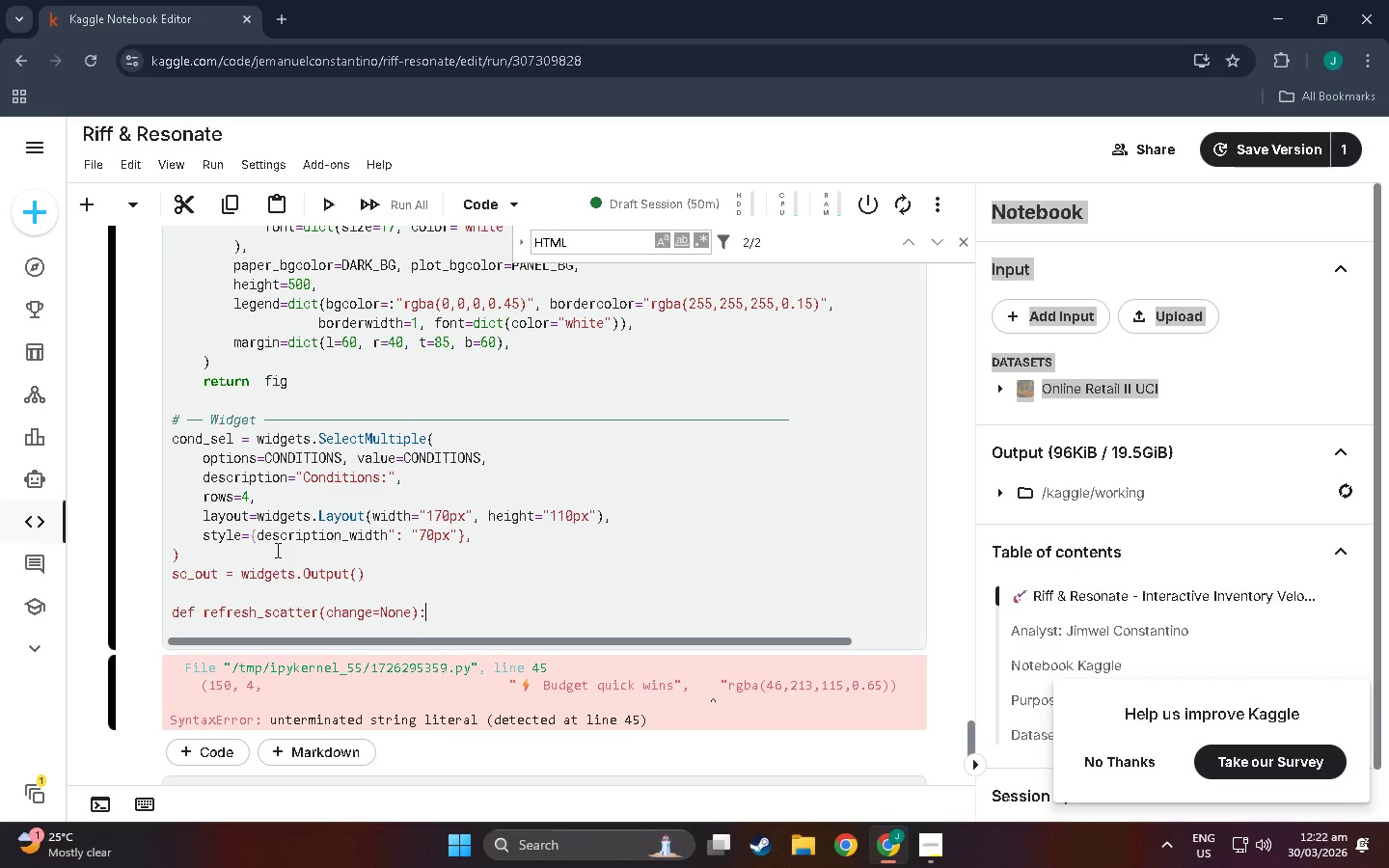 
key(Enter)
 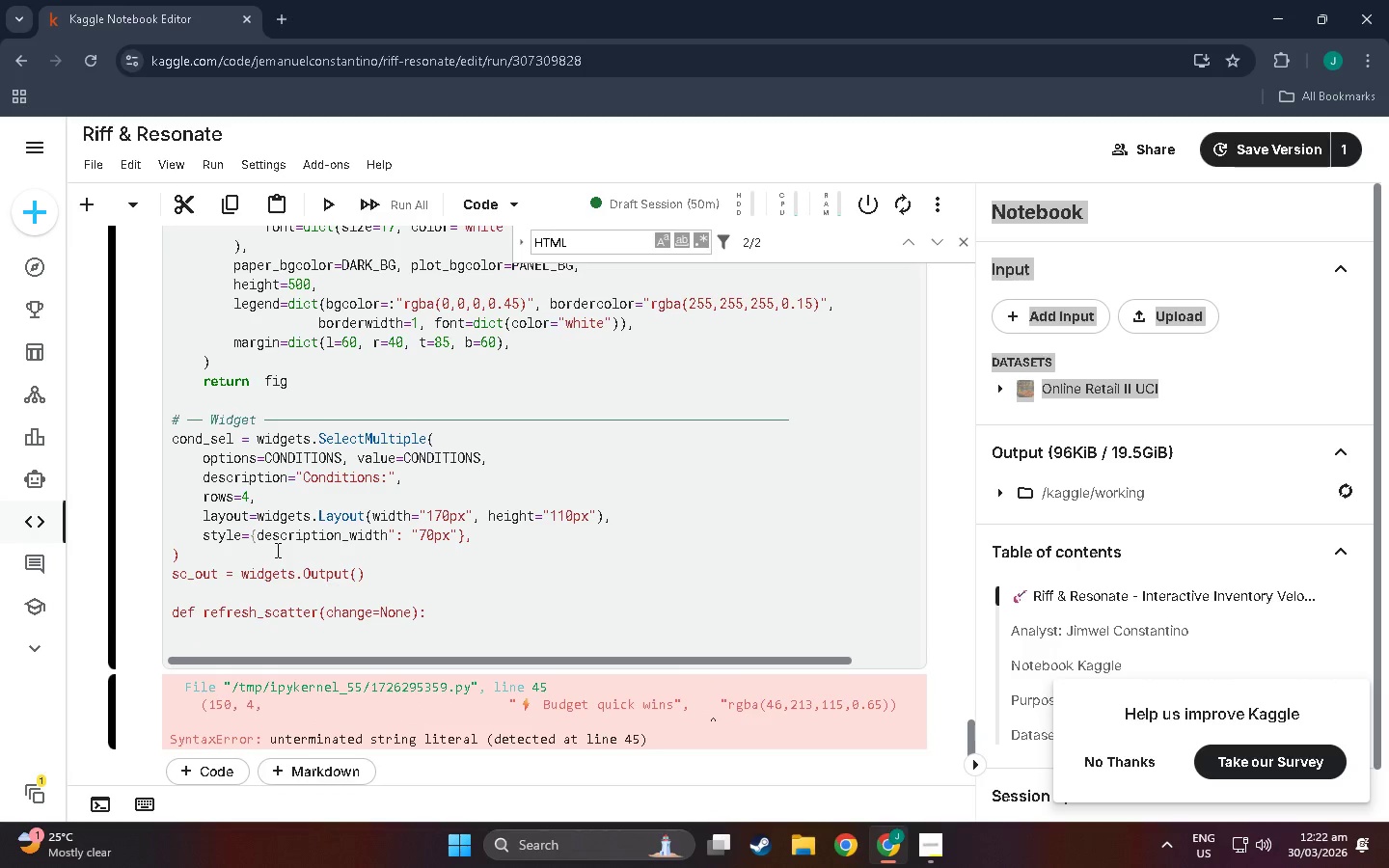 
key(Tab)
 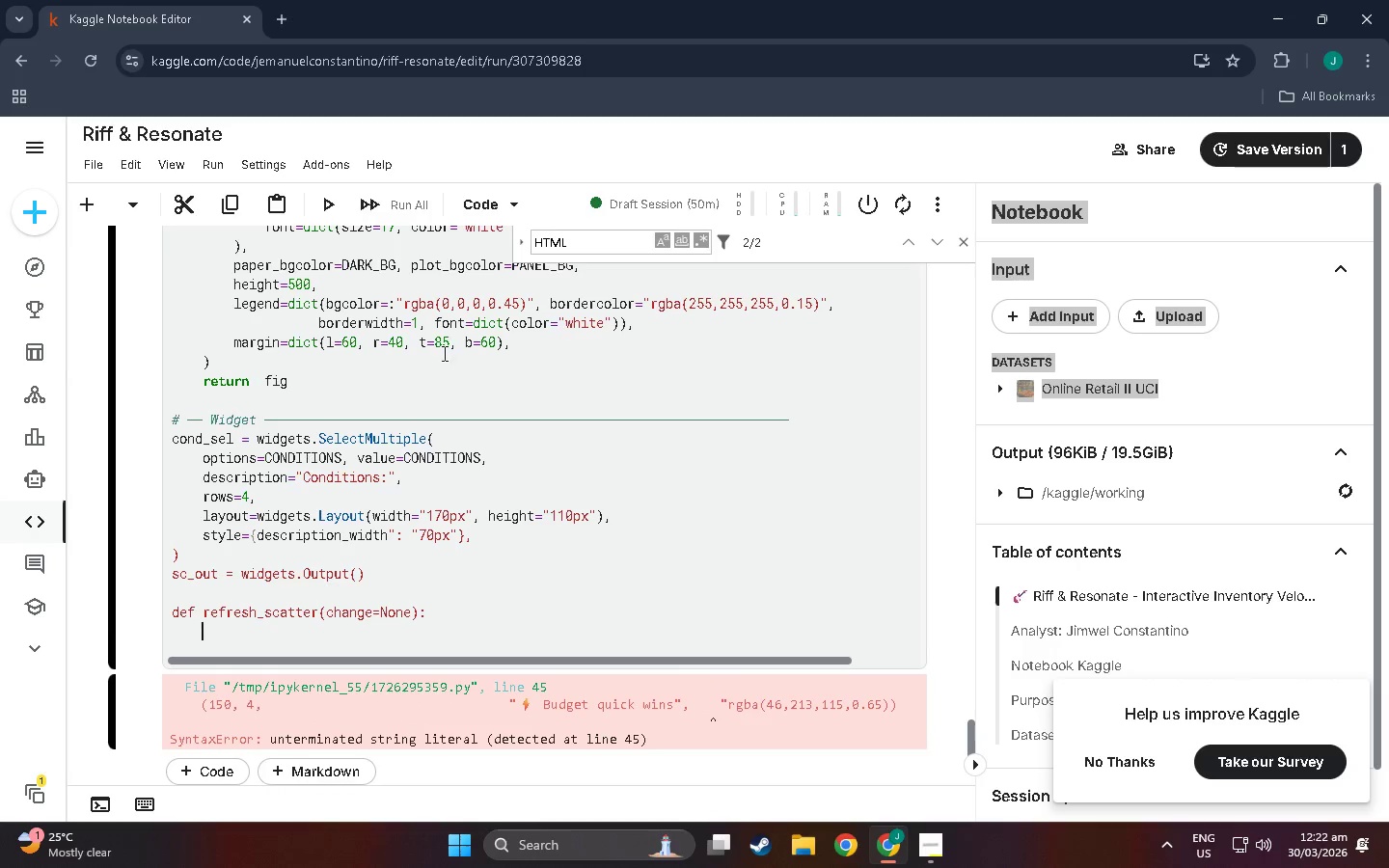 
scroll: coordinate [351, 521], scroll_direction: up, amount: 1.0
 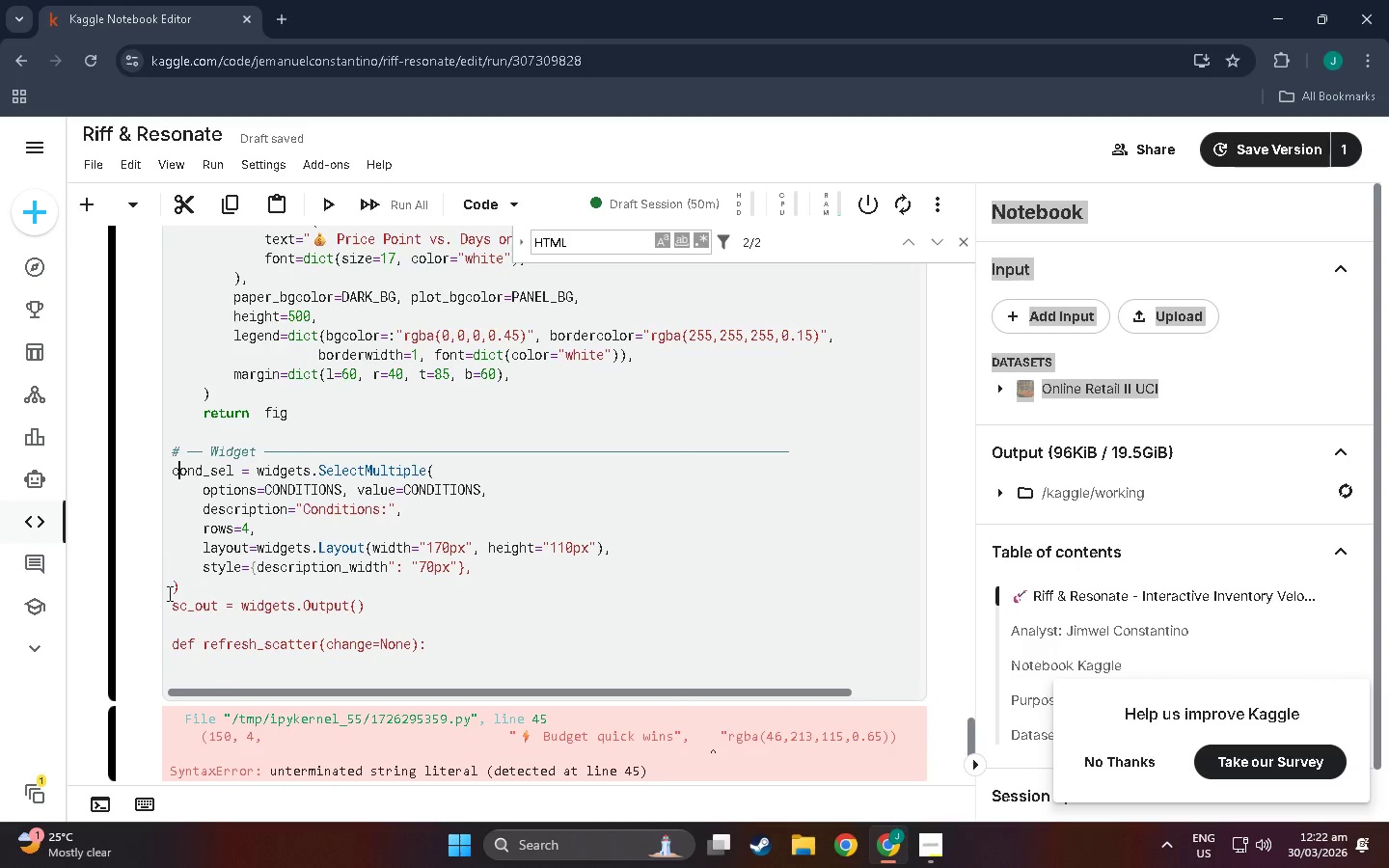 
double_click([180, 590])
 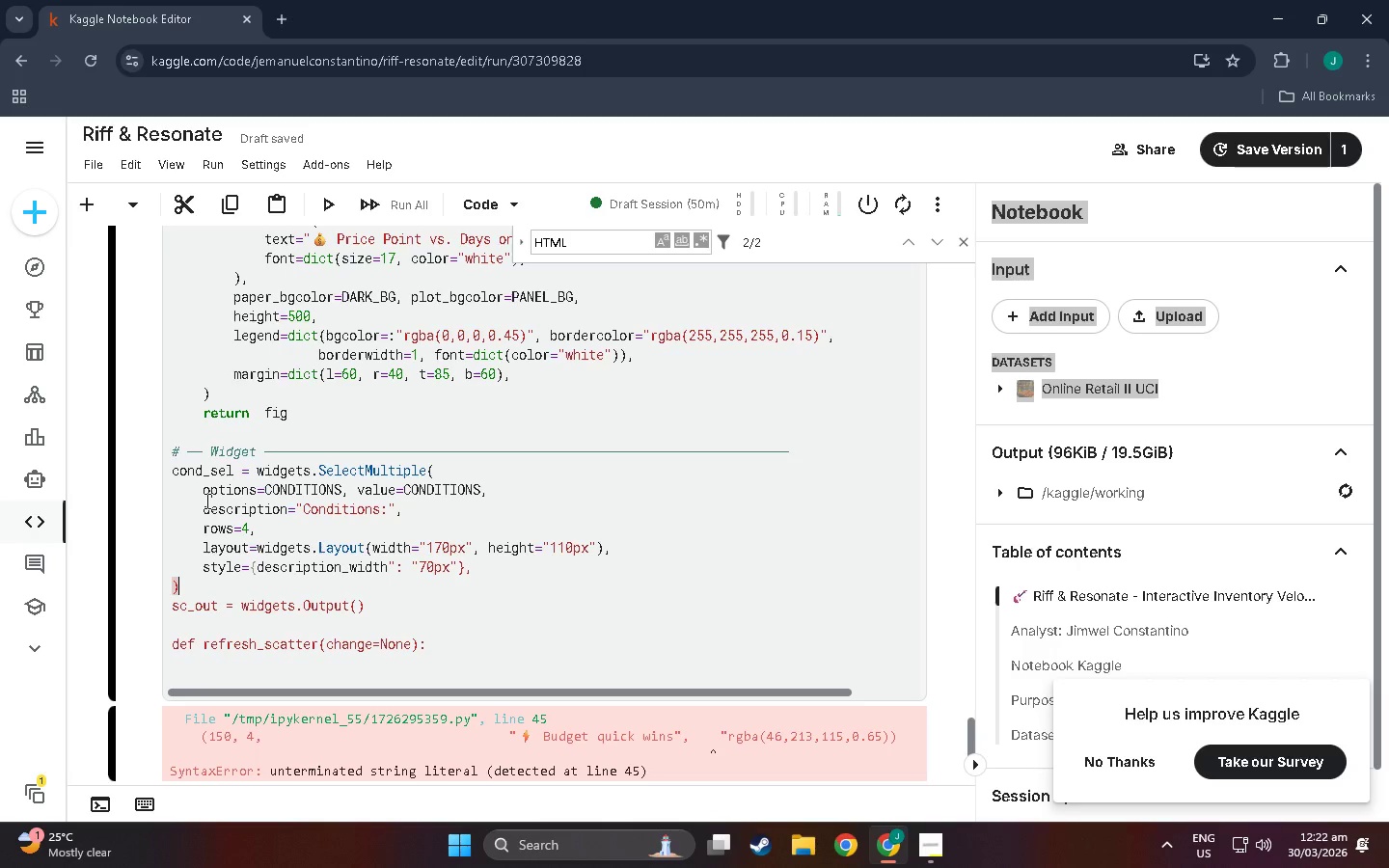 
wait(5.03)
 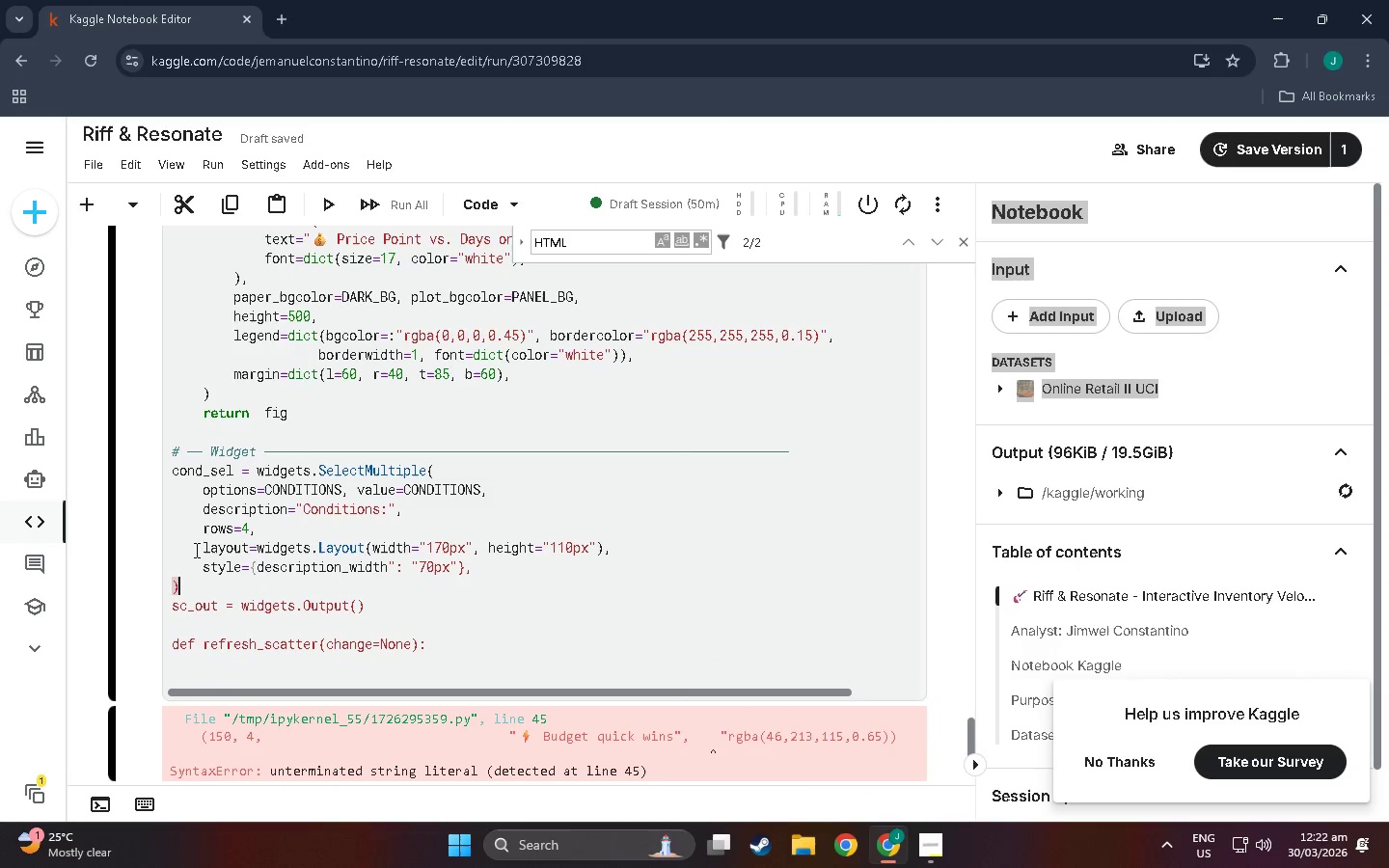 
left_click([354, 634])
 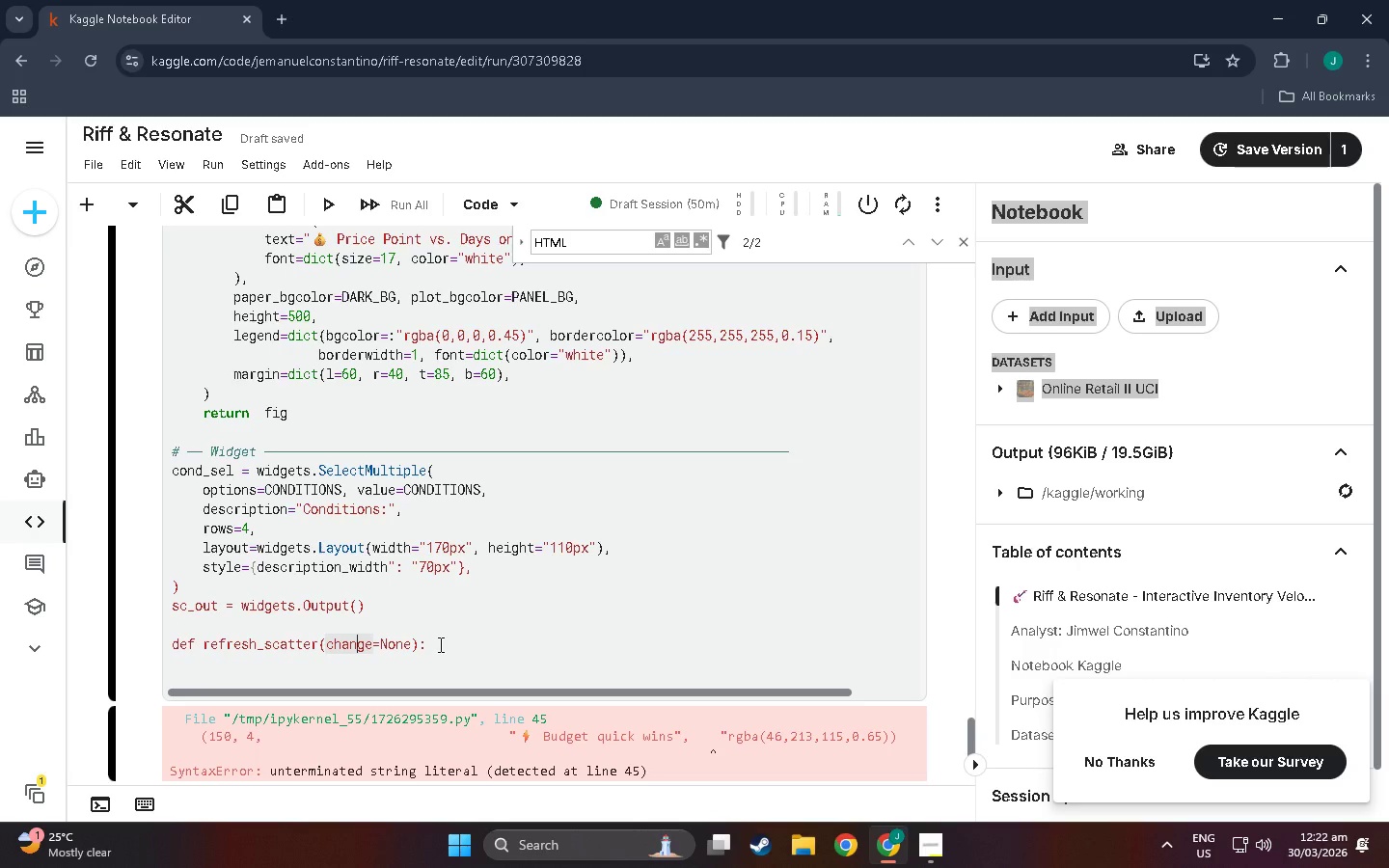 
scroll: coordinate [439, 644], scroll_direction: up, amount: 2.0
 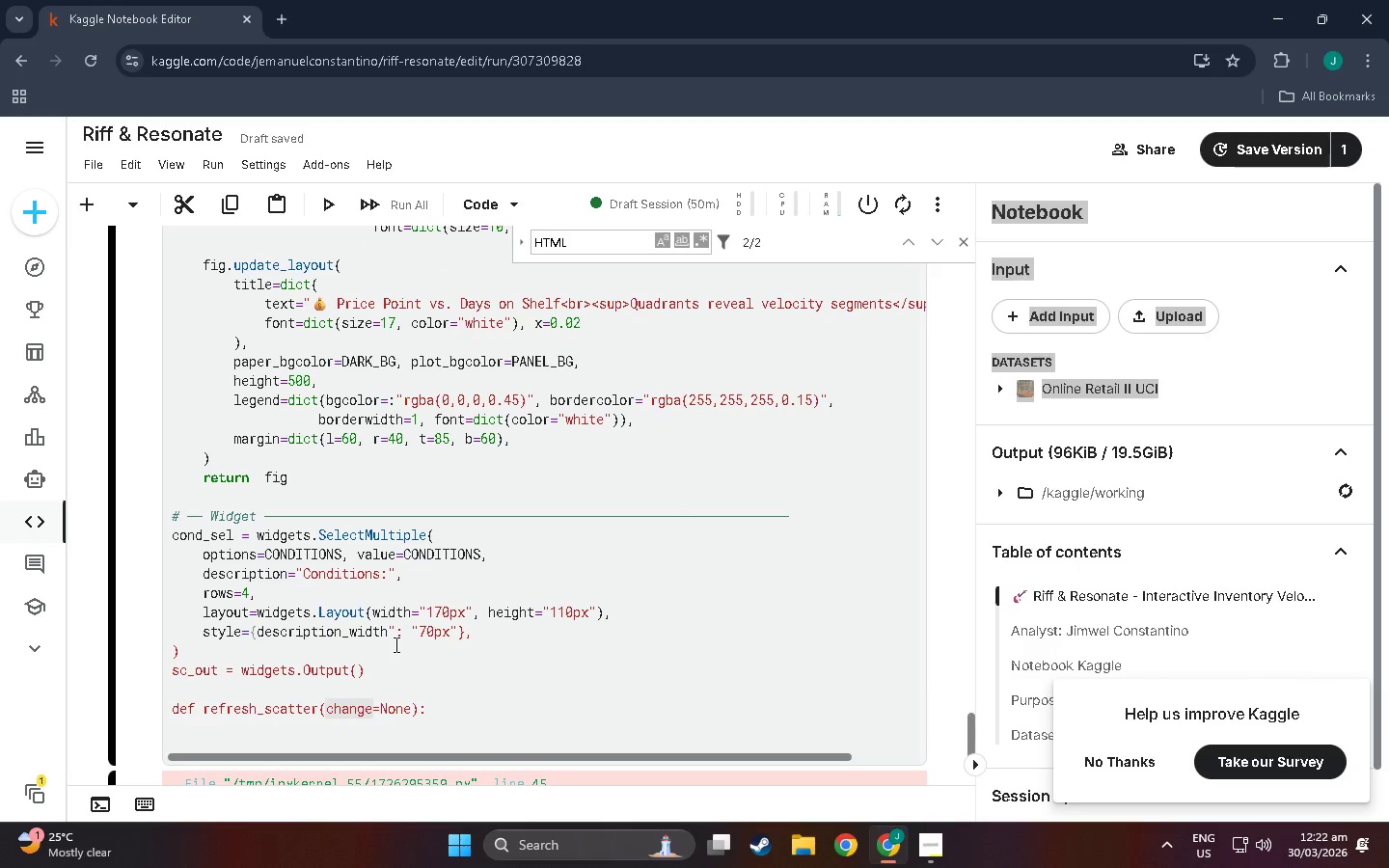 
wait(8.69)
 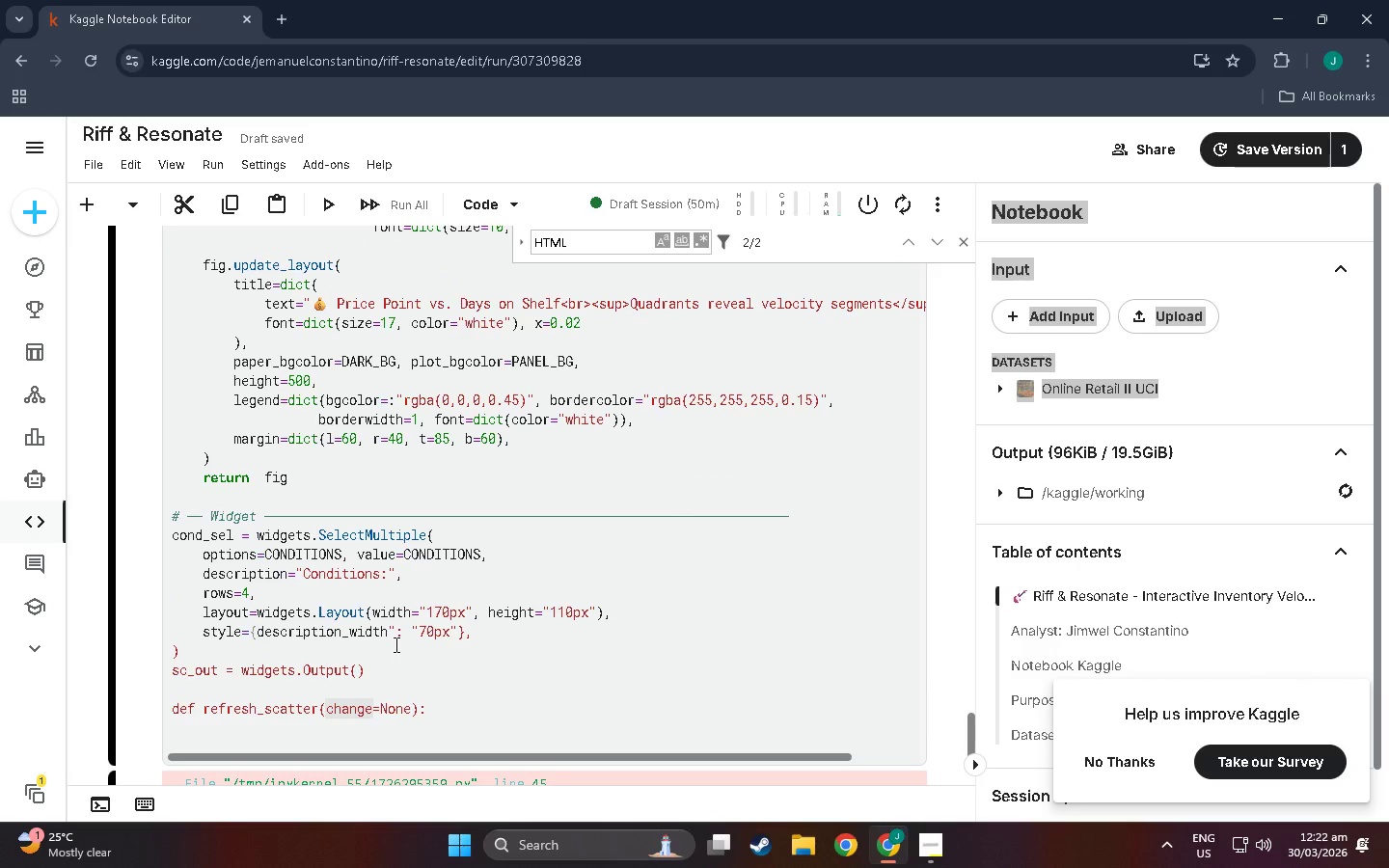 
left_click([257, 632])
 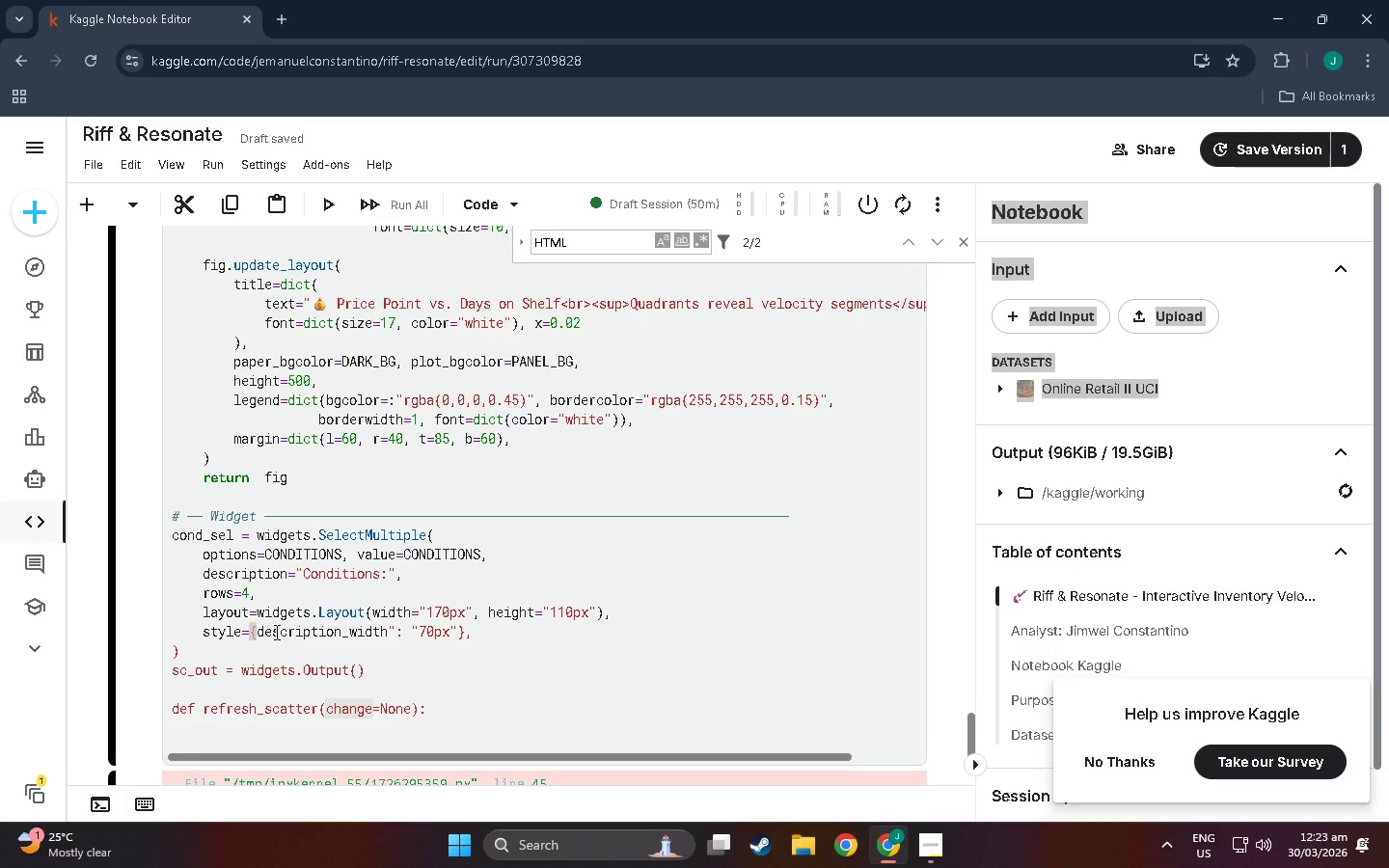 
key(Shift+Quote)
 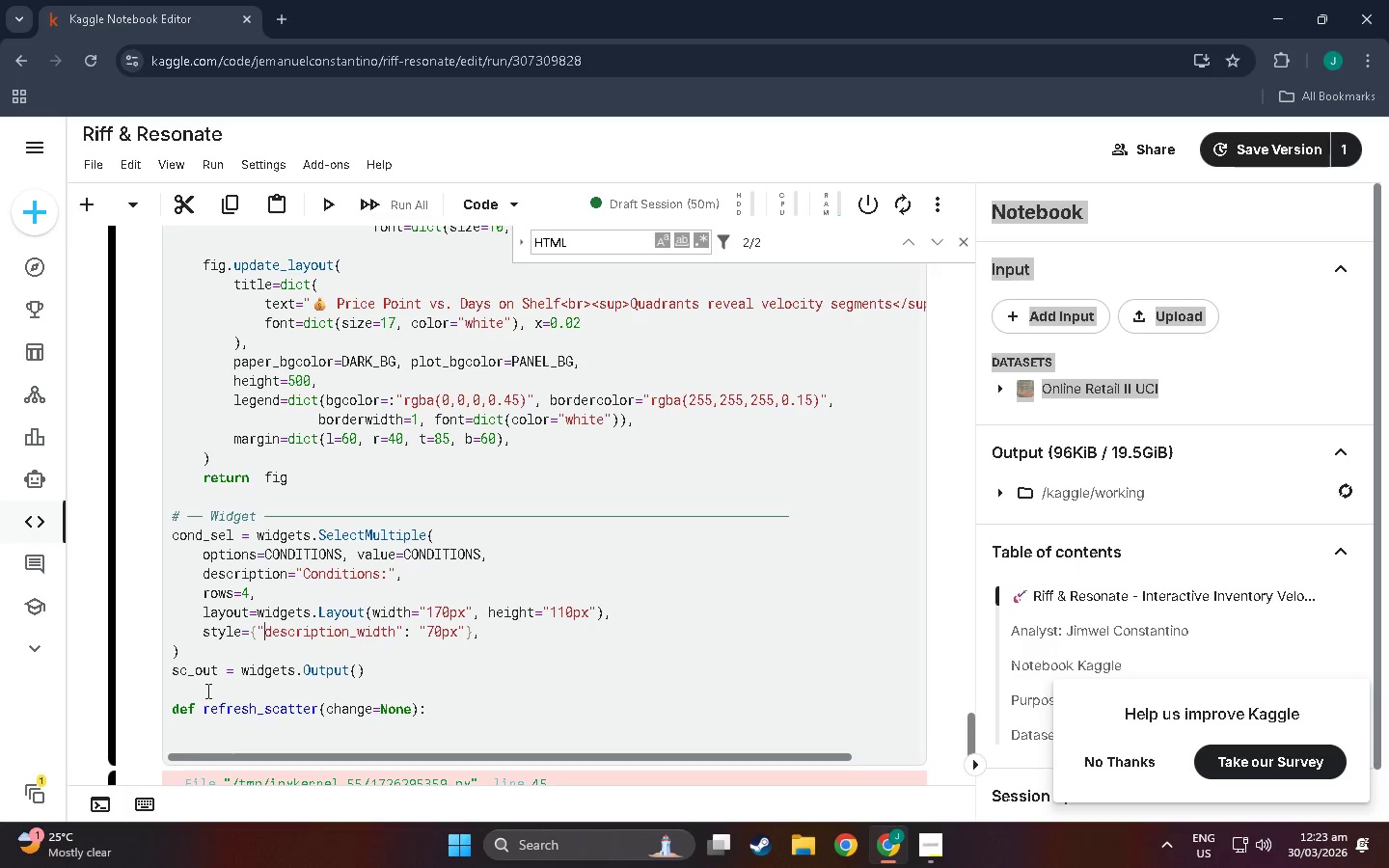 
double_click([196, 650])
 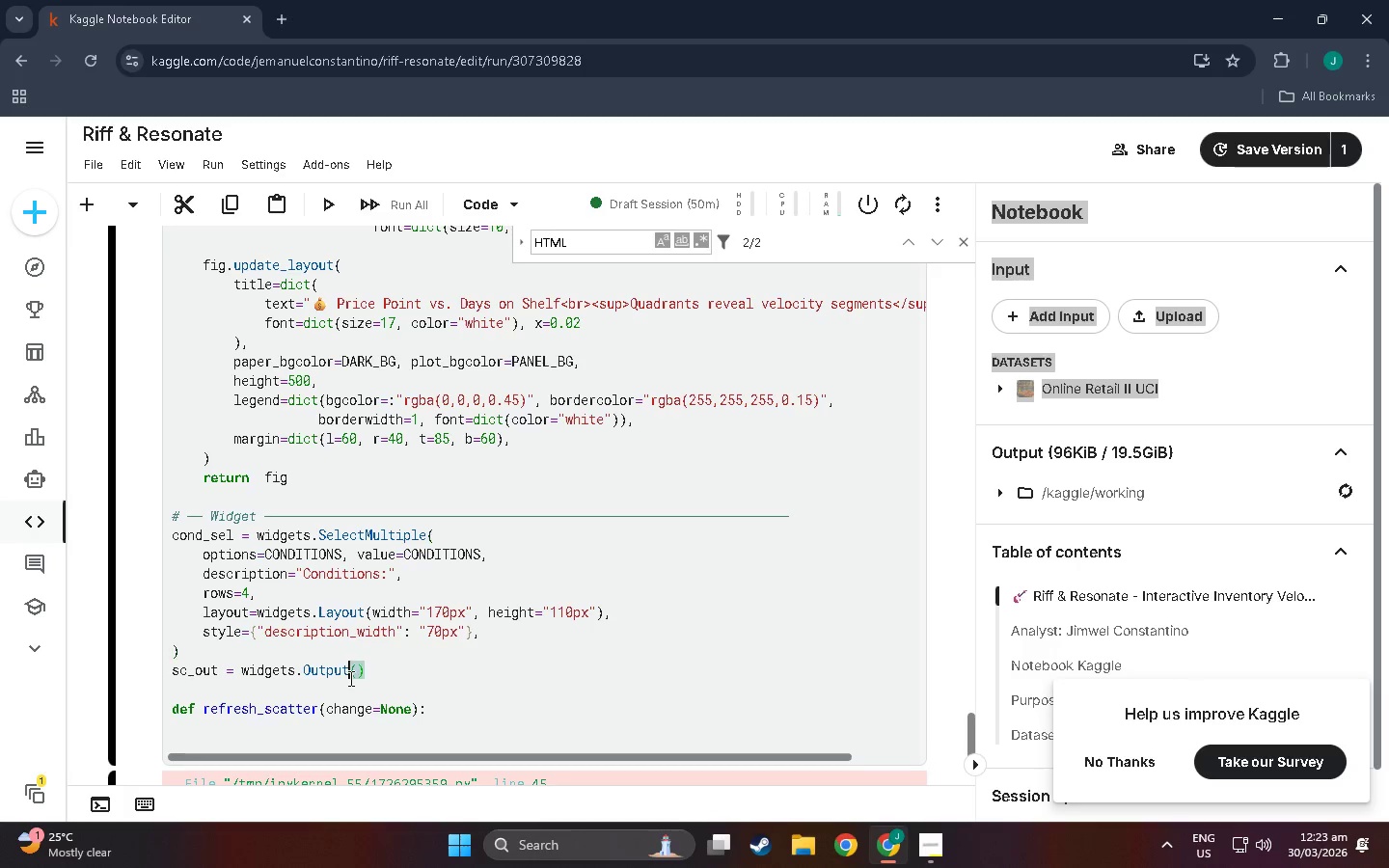 
double_click([403, 666])
 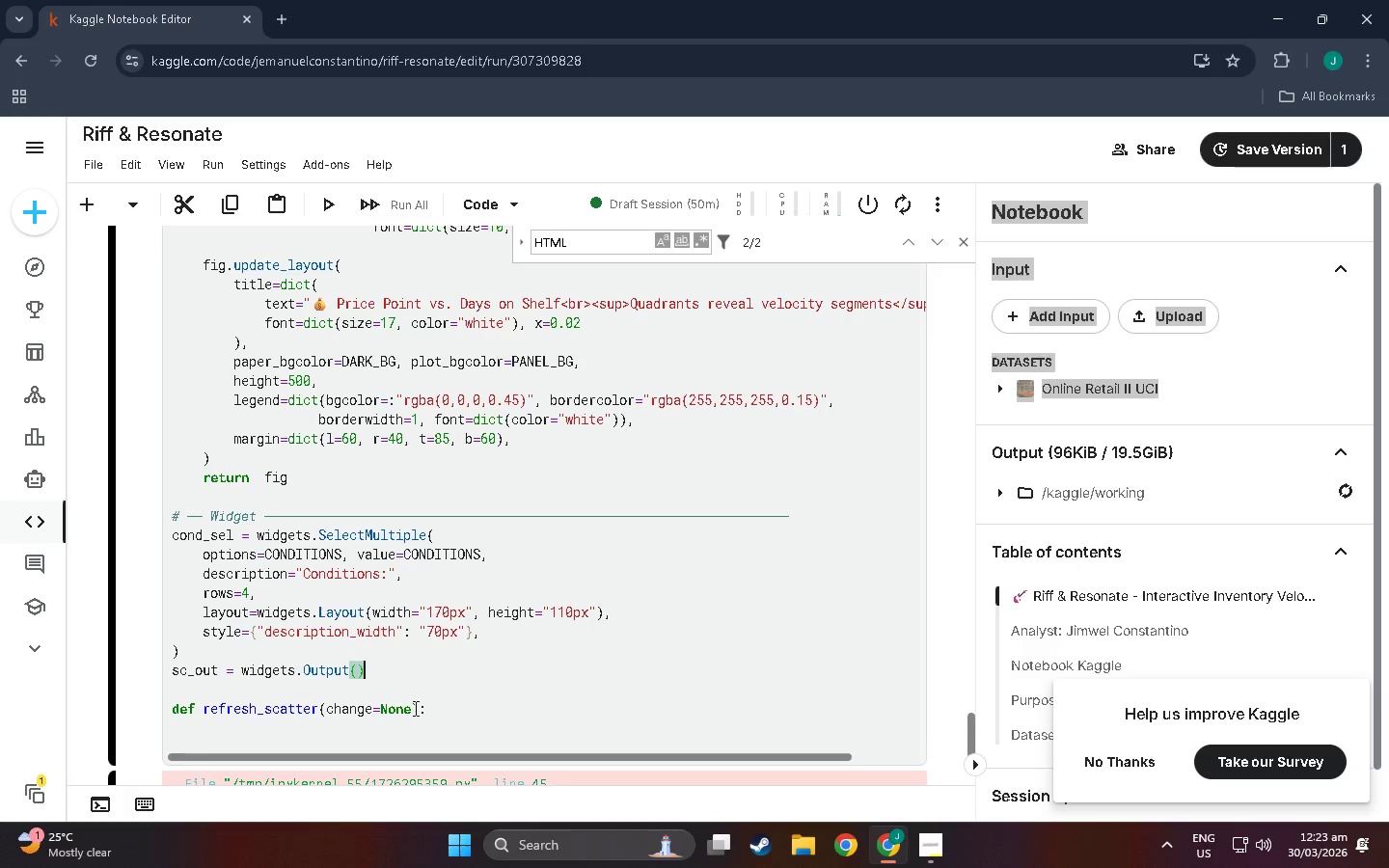 
triple_click([441, 720])
 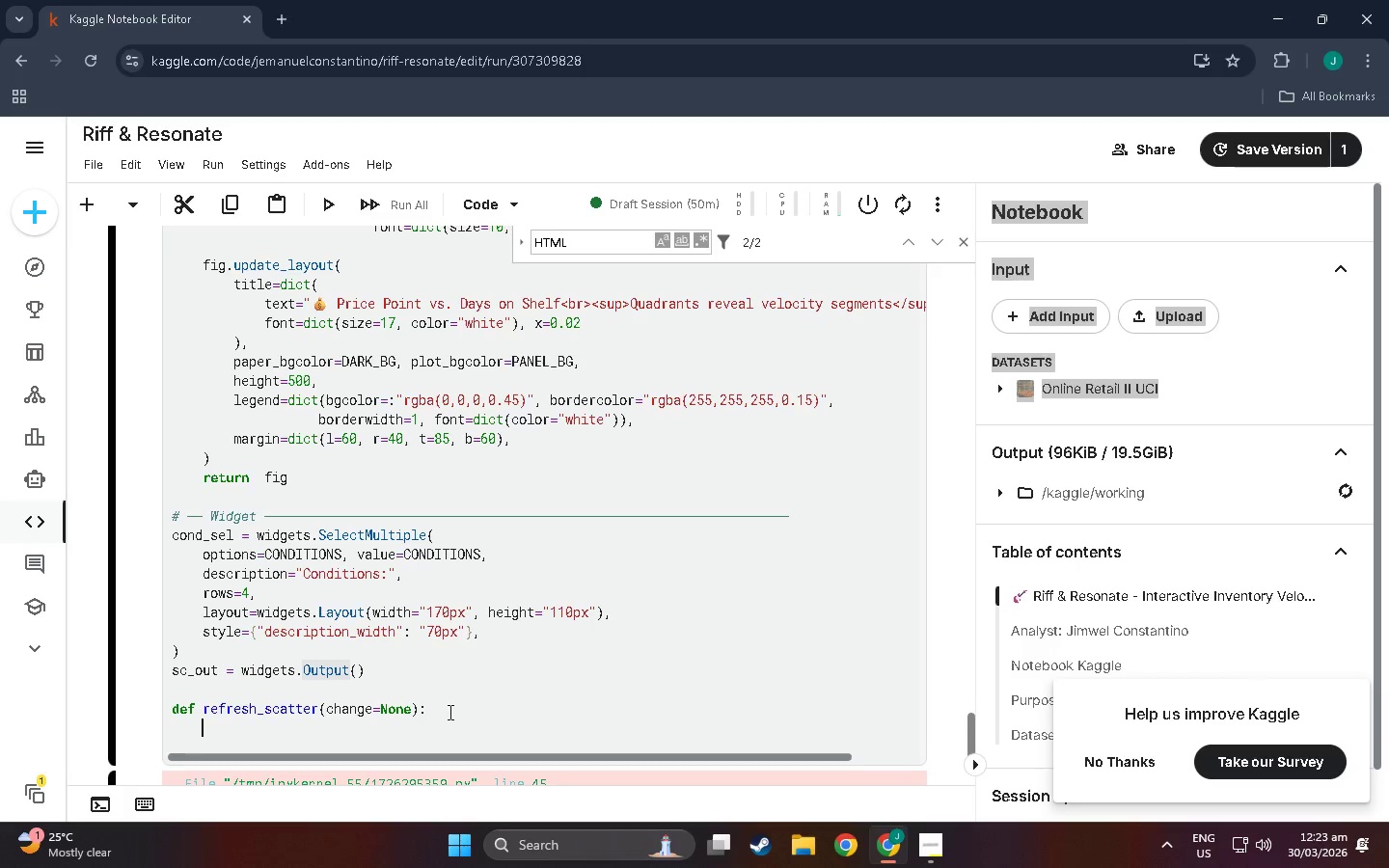 
triple_click([449, 711])
 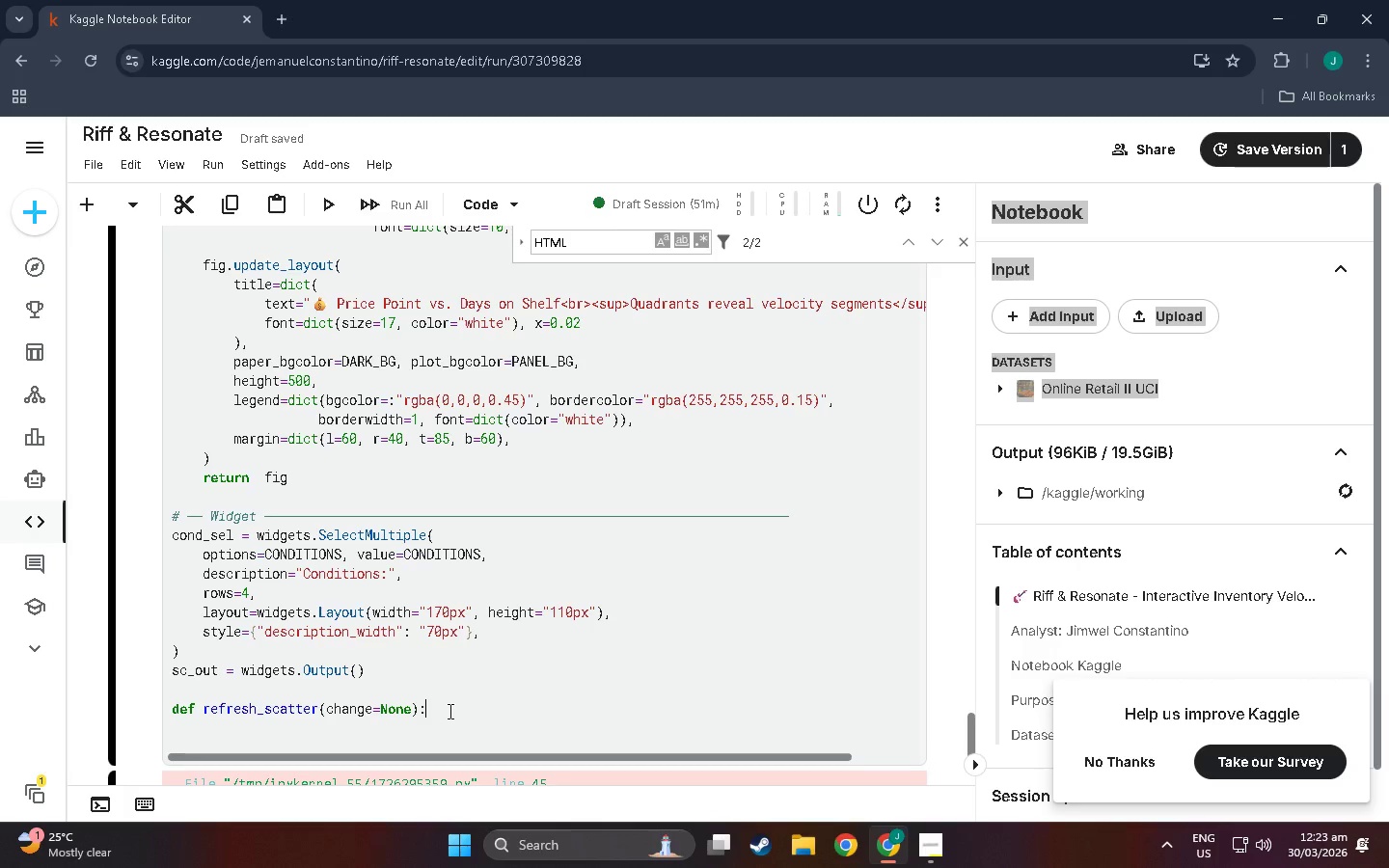 
wait(37.53)
 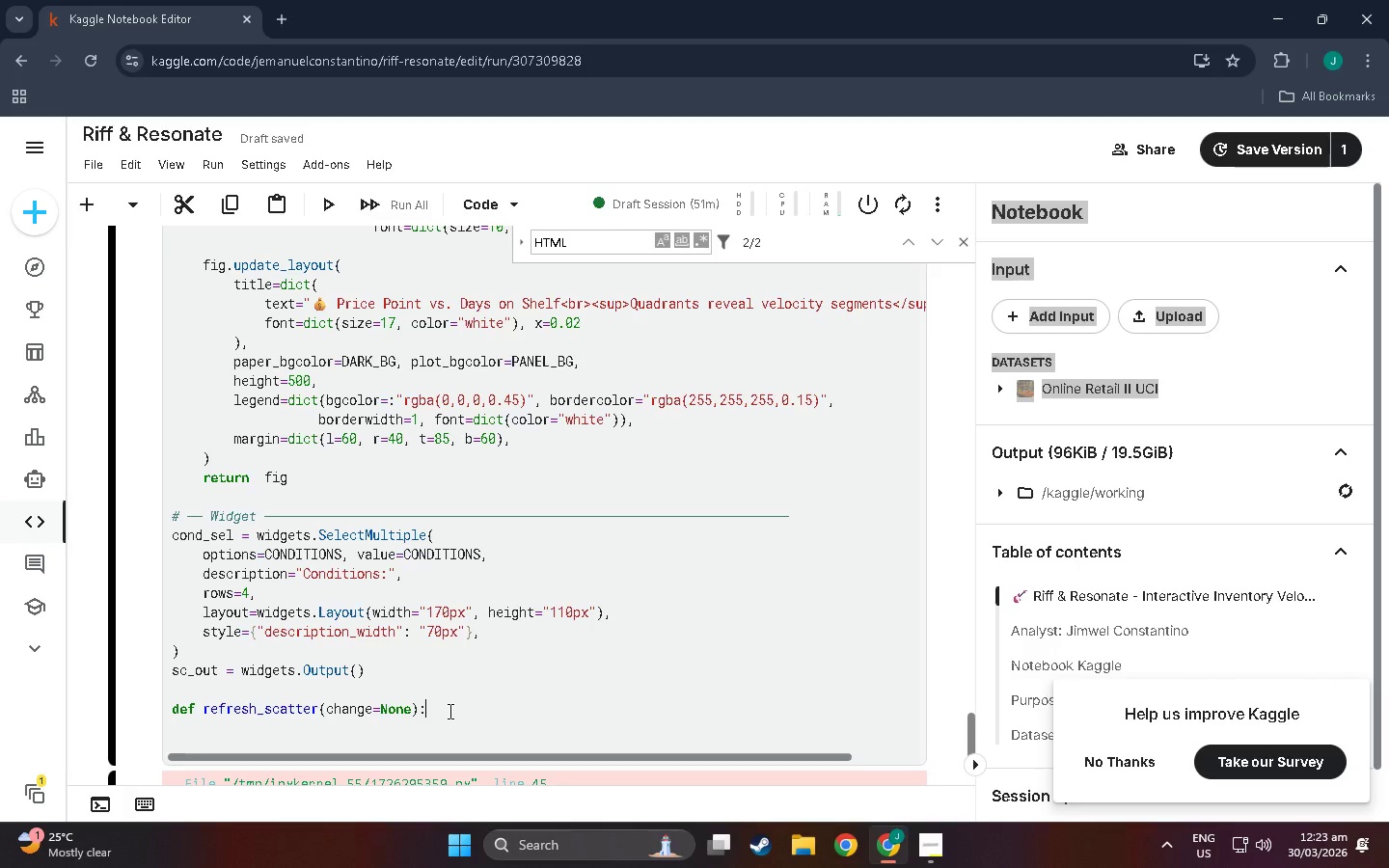 
left_click([458, 707])
 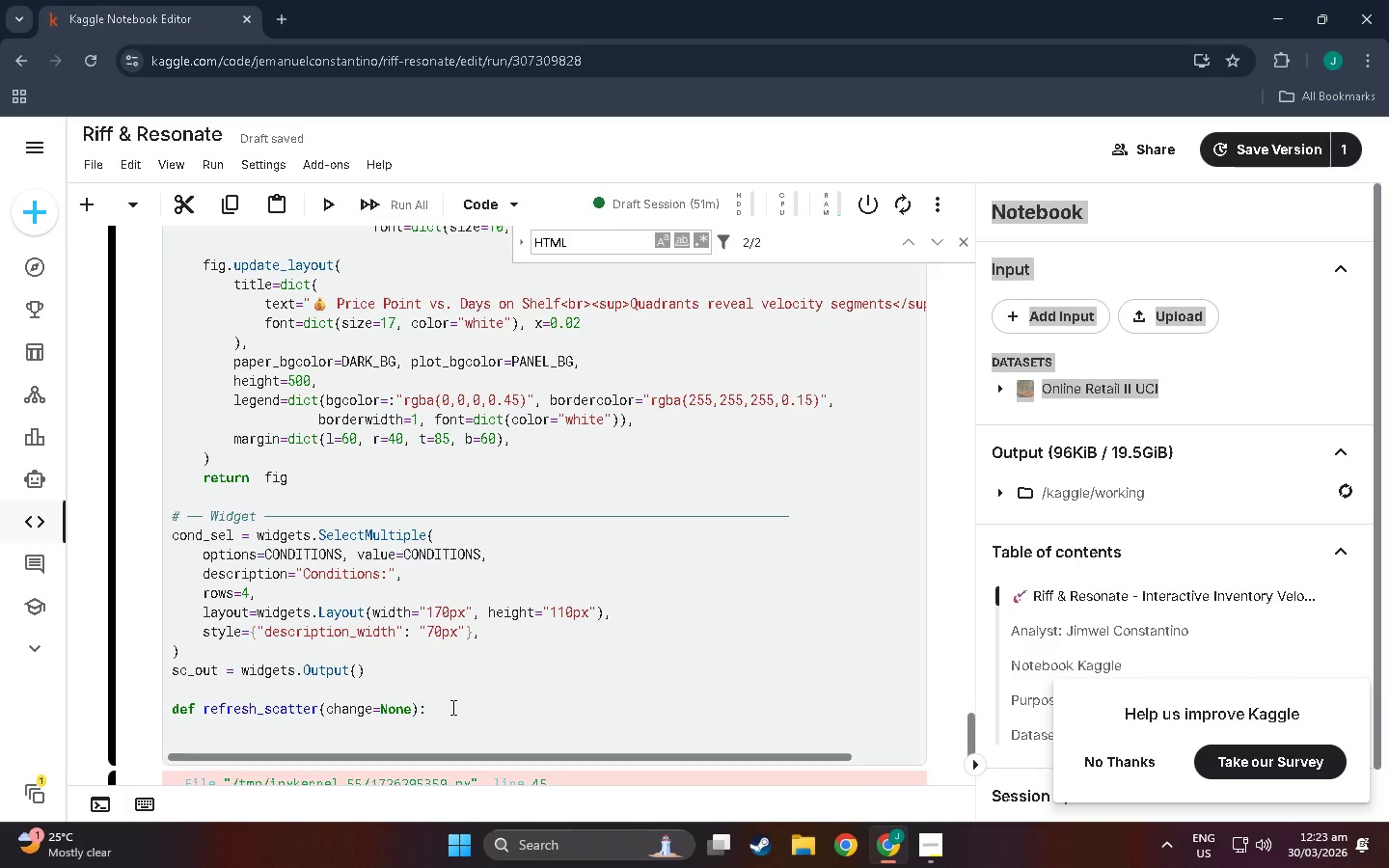 
key(Enter)
 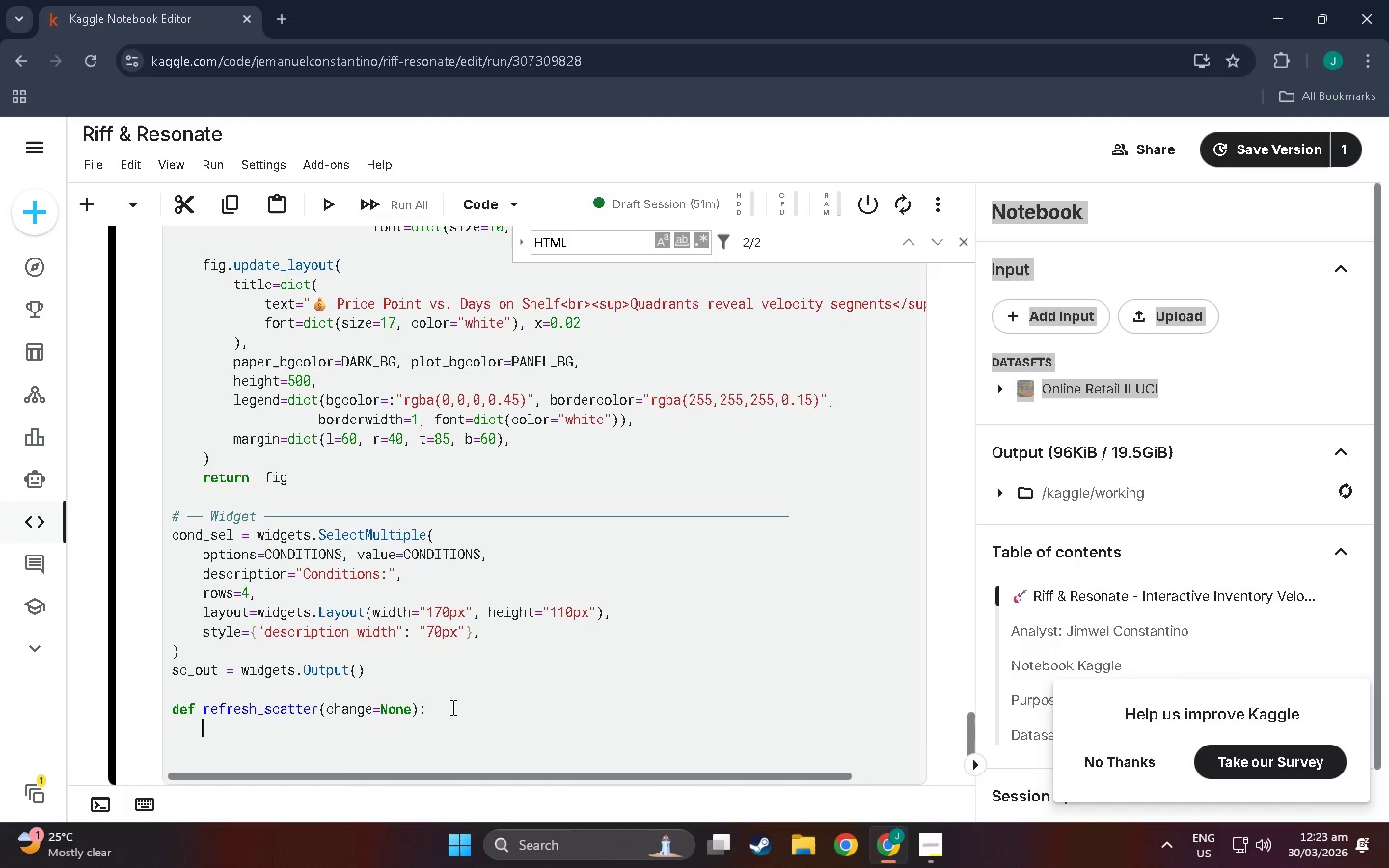 
type(with sc_out:)
 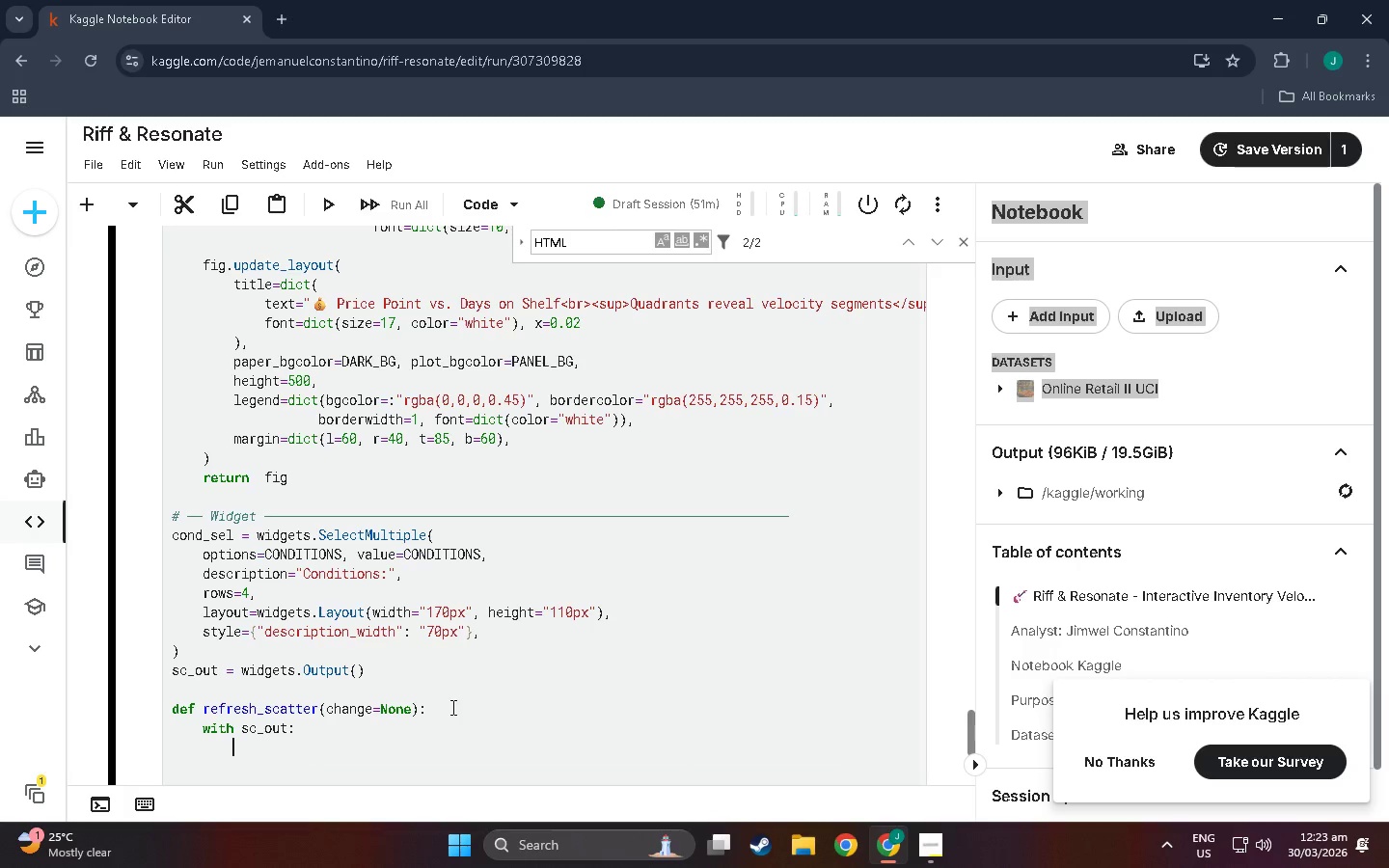 
 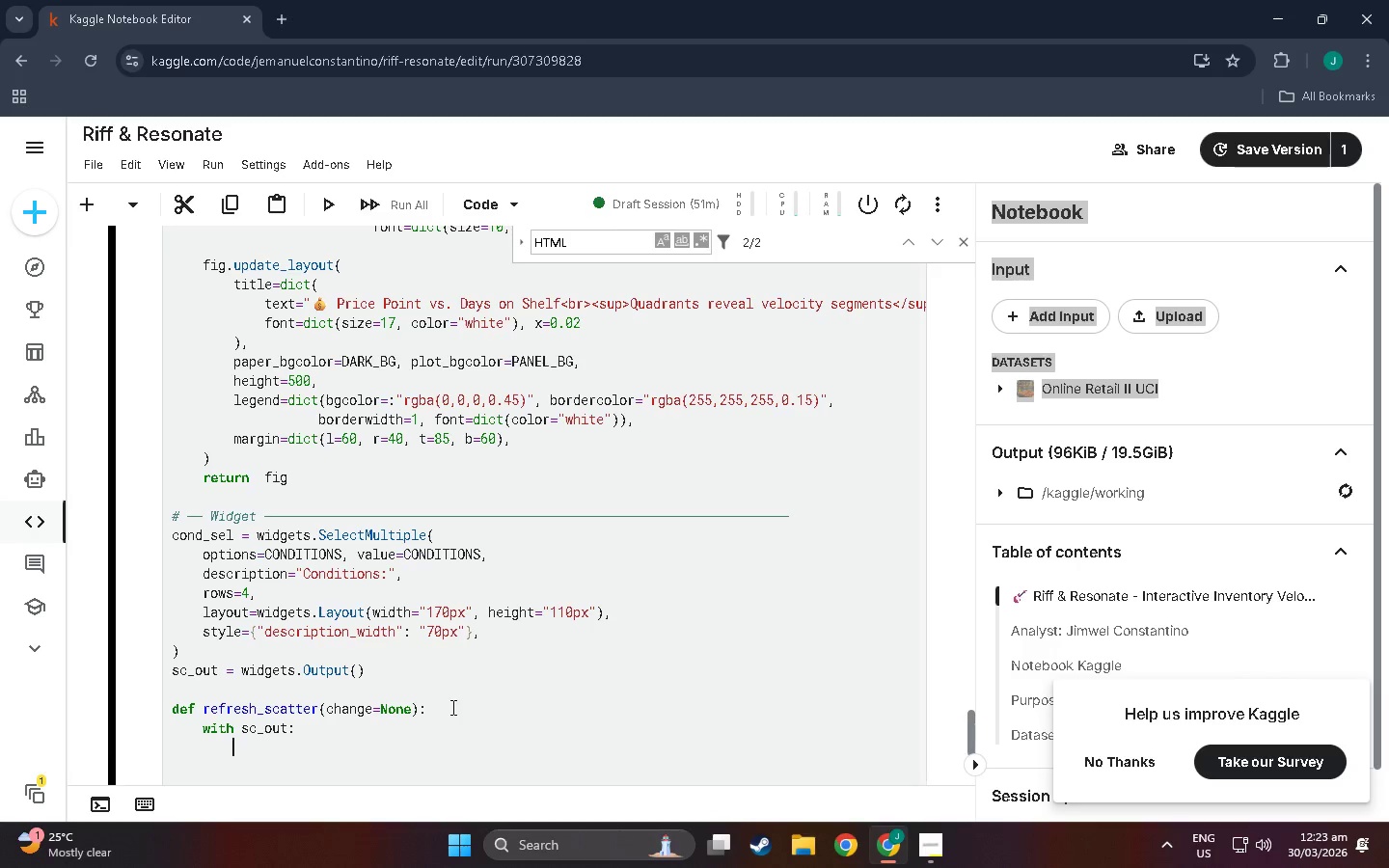 
key(Enter)
 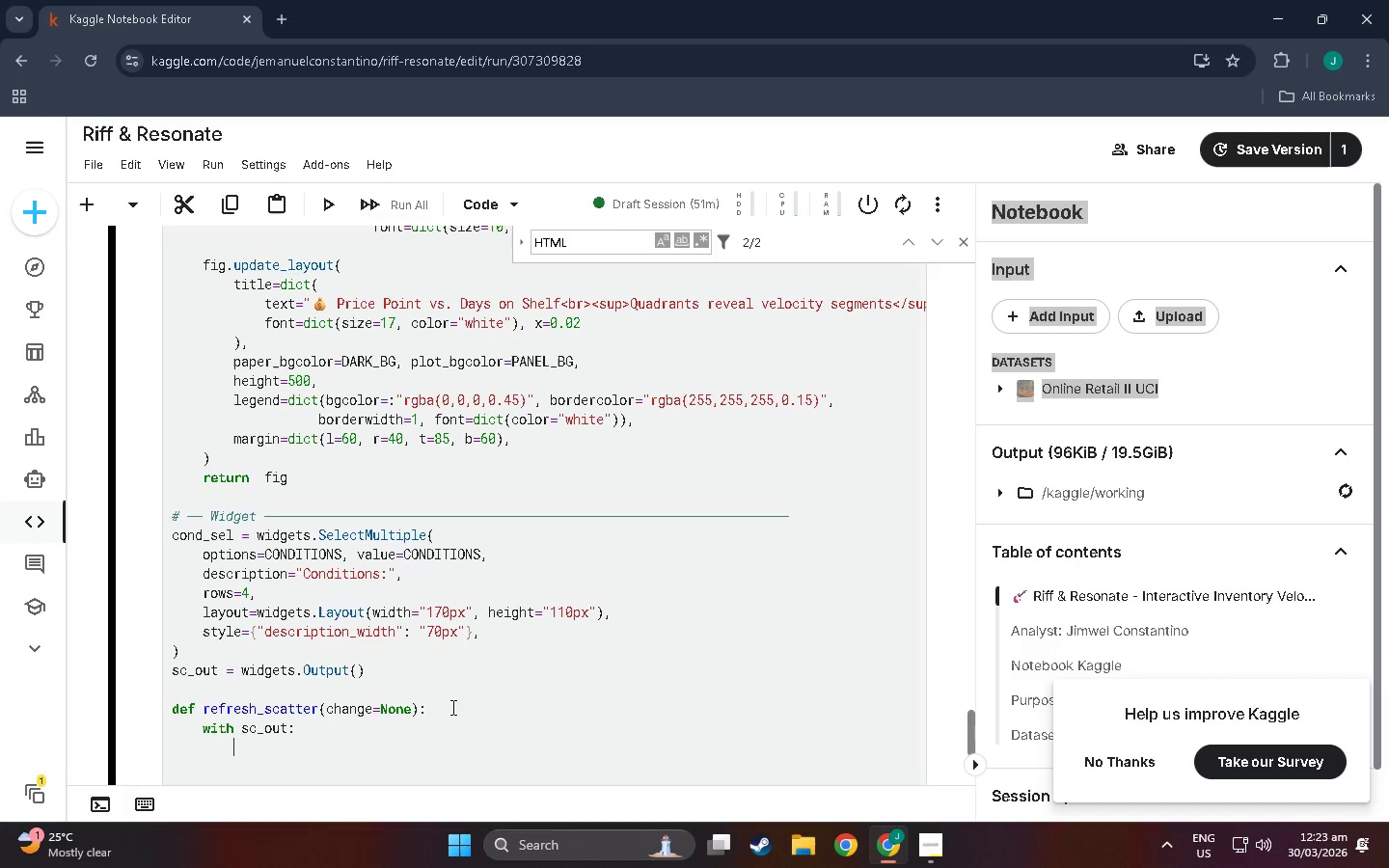 
type(clear_output(wait=Trie)
key(Backspace)
key(Backspace)
type(ue)
 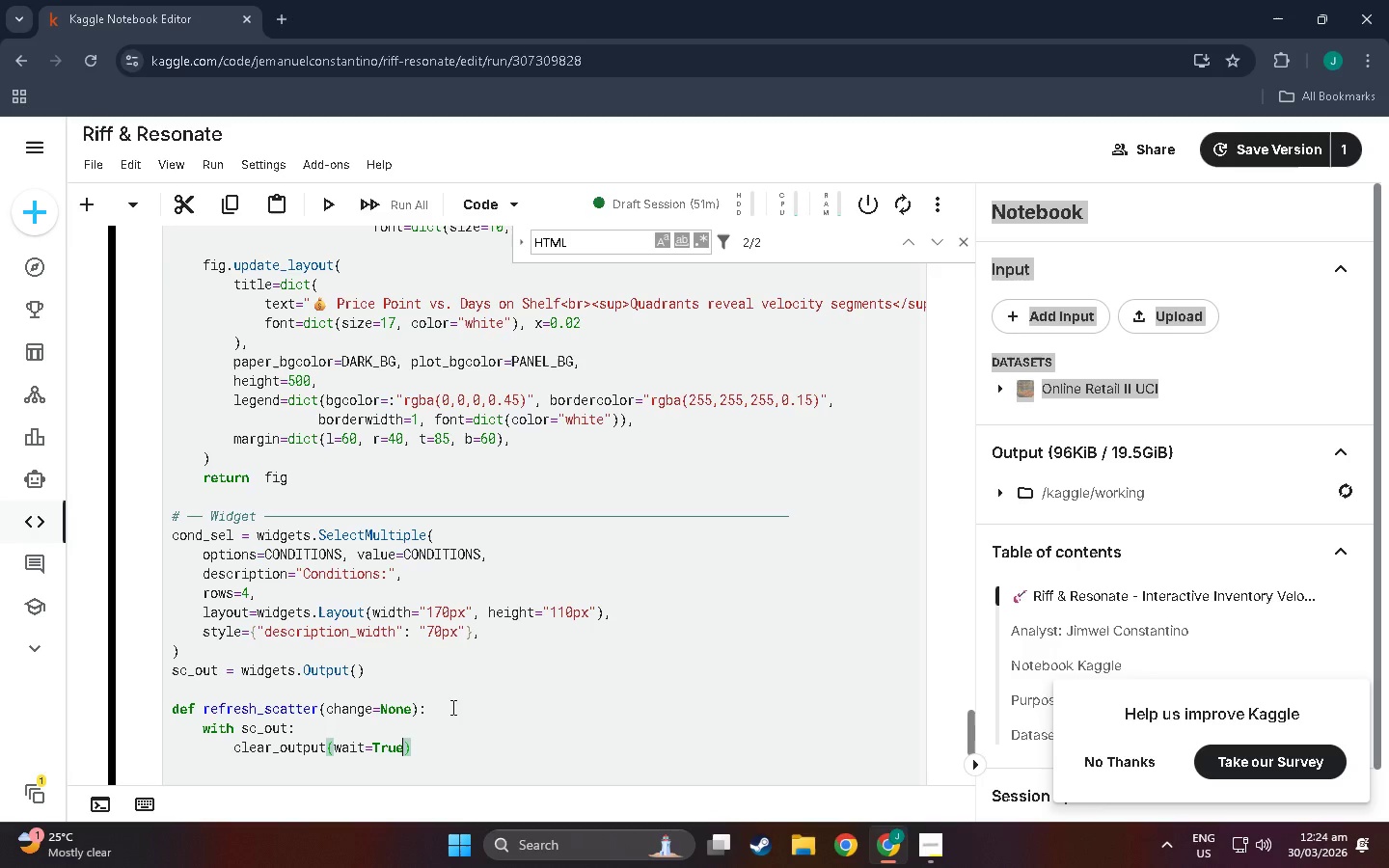 
key(ArrowRight)
 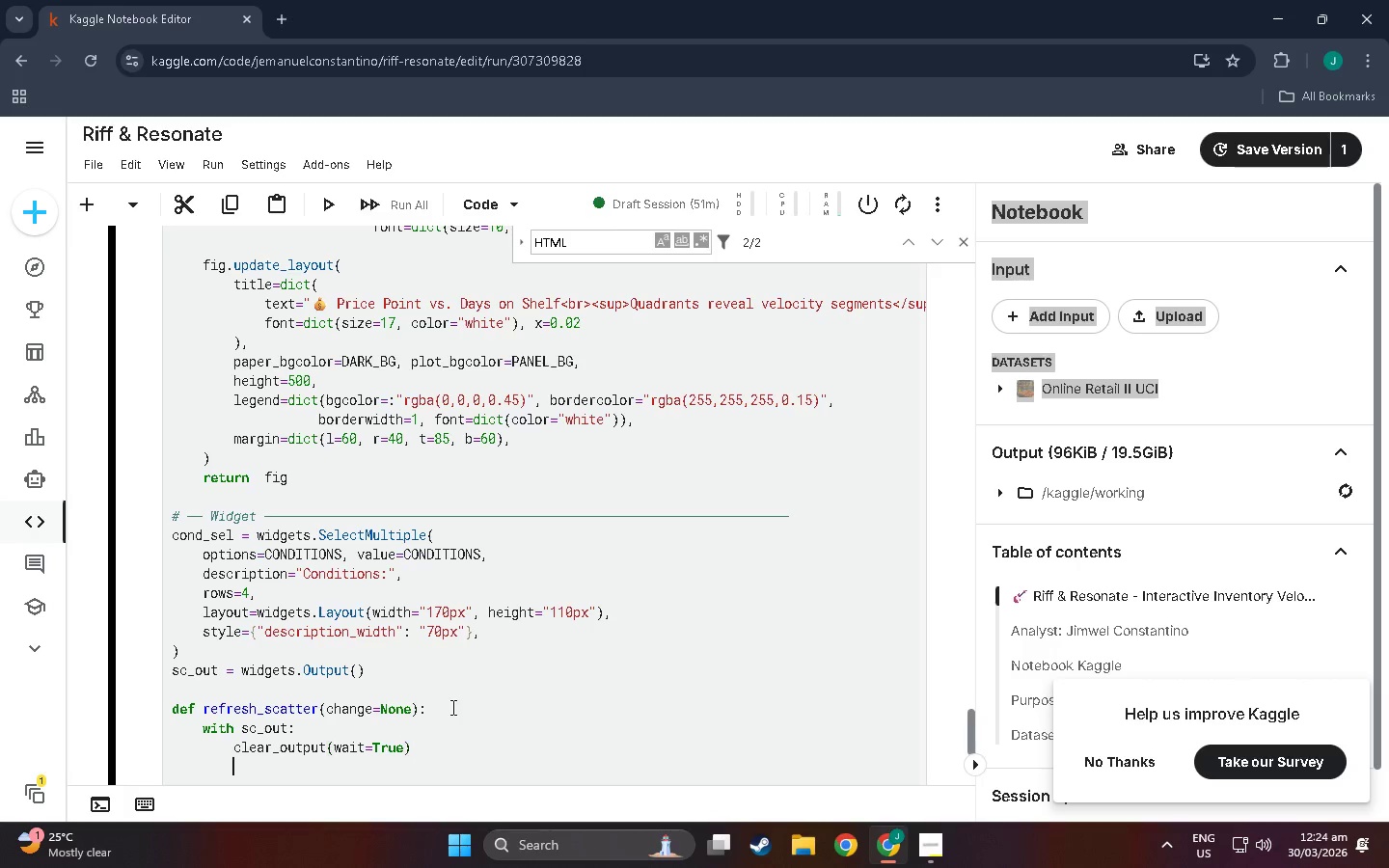 
key(Enter)
 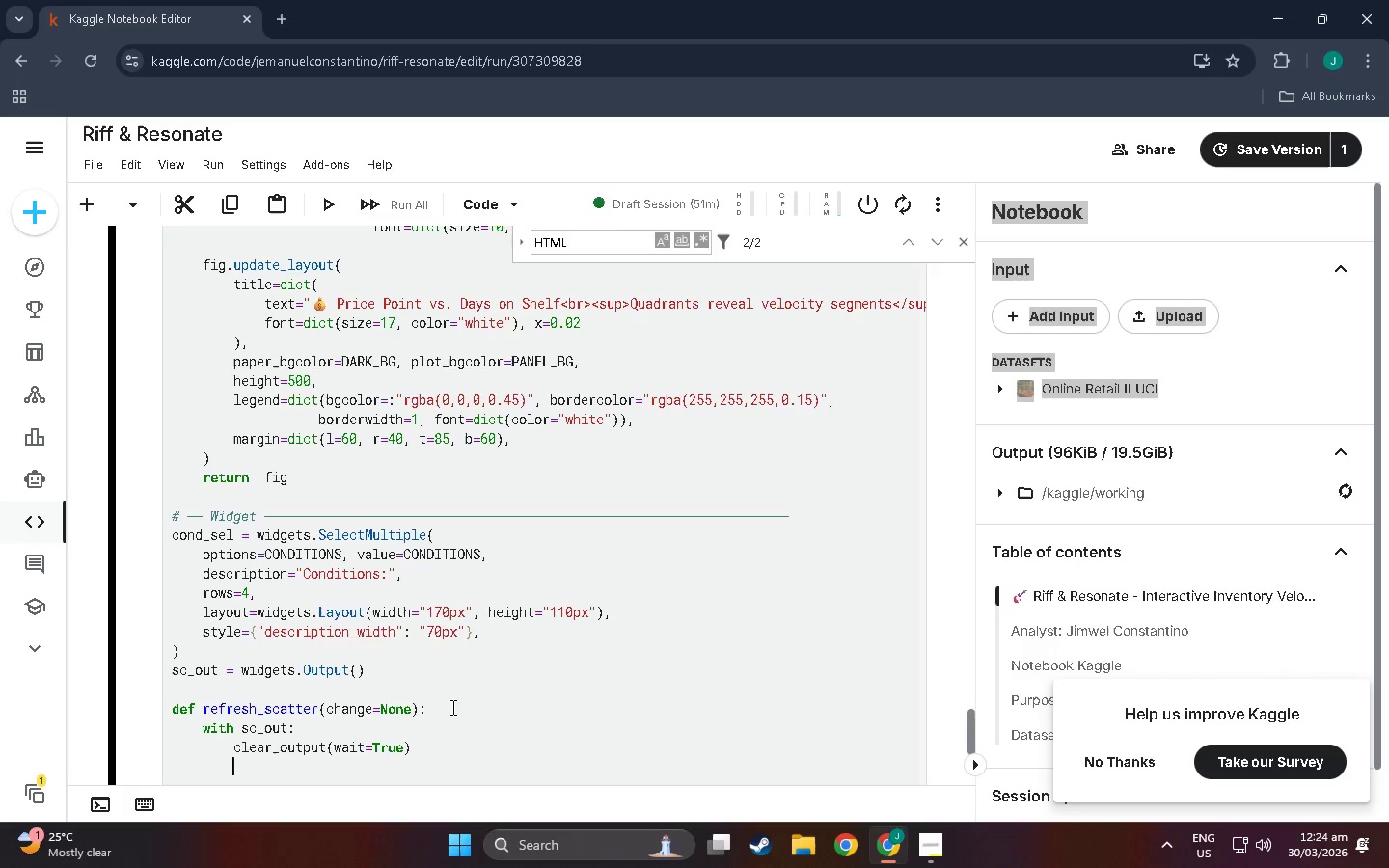 
type(o)
key(Backspace)
type(if not cond_sel.value:)
 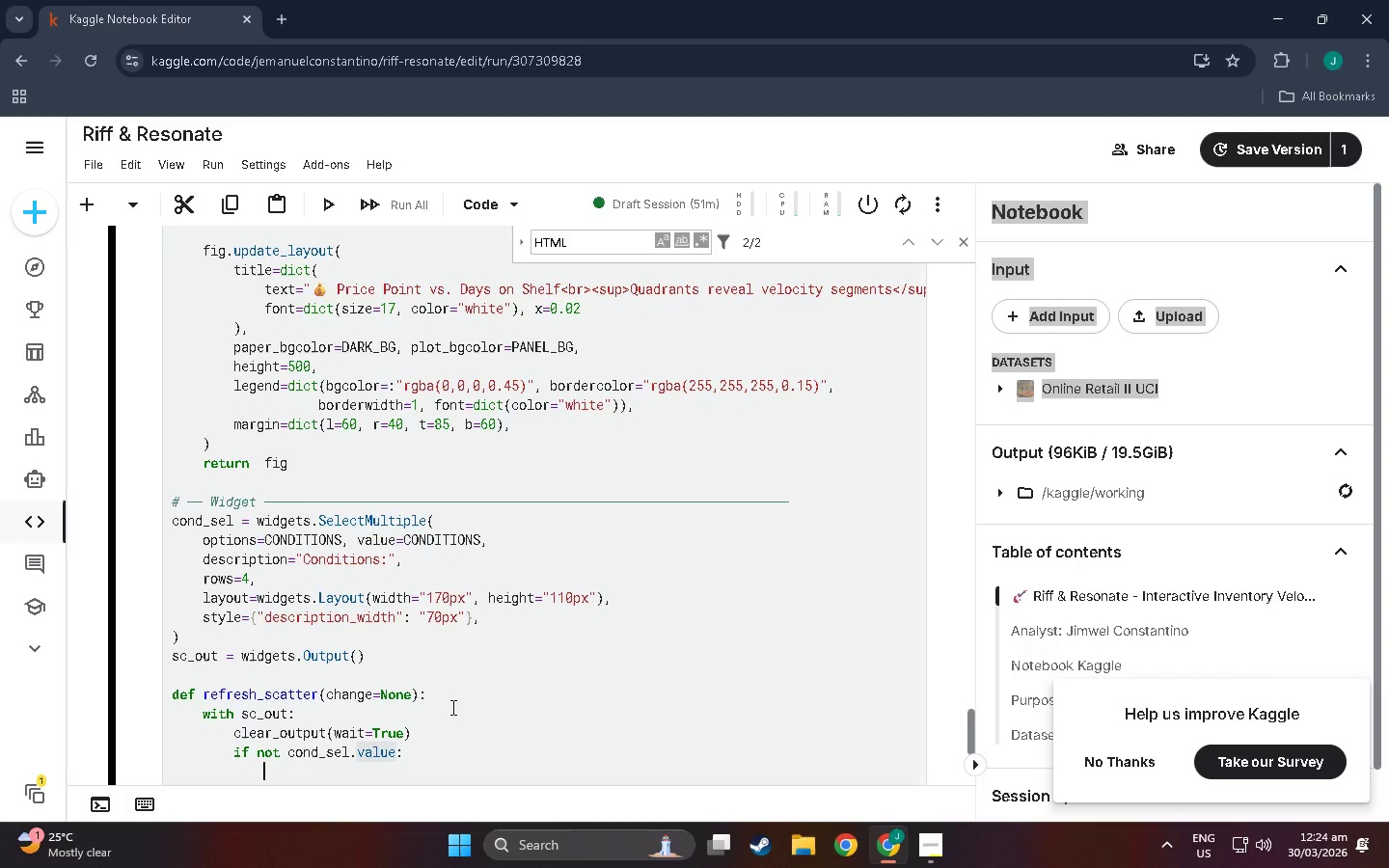 
 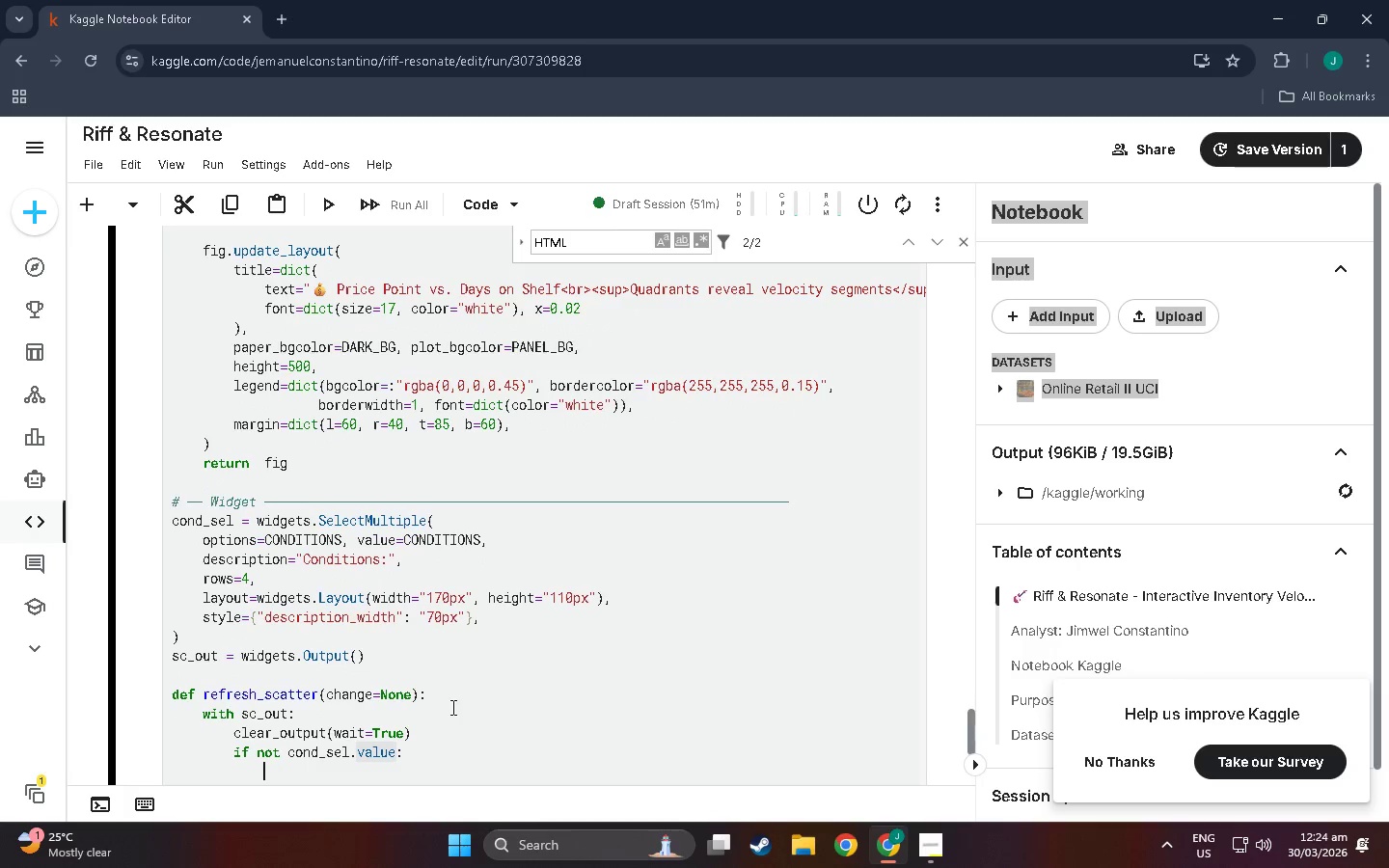 
key(Enter)
 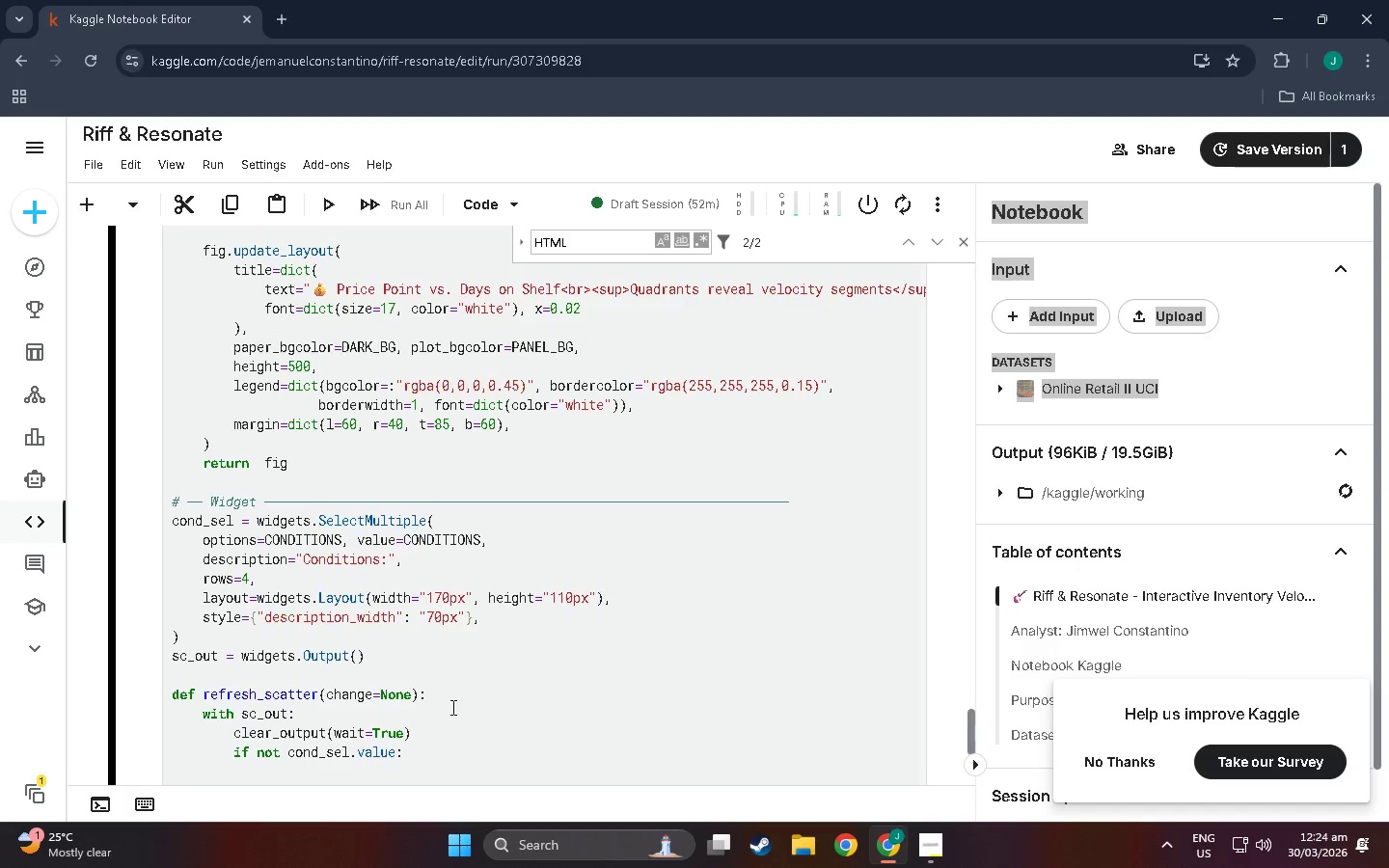 
type(display(HTML('<p style=)
 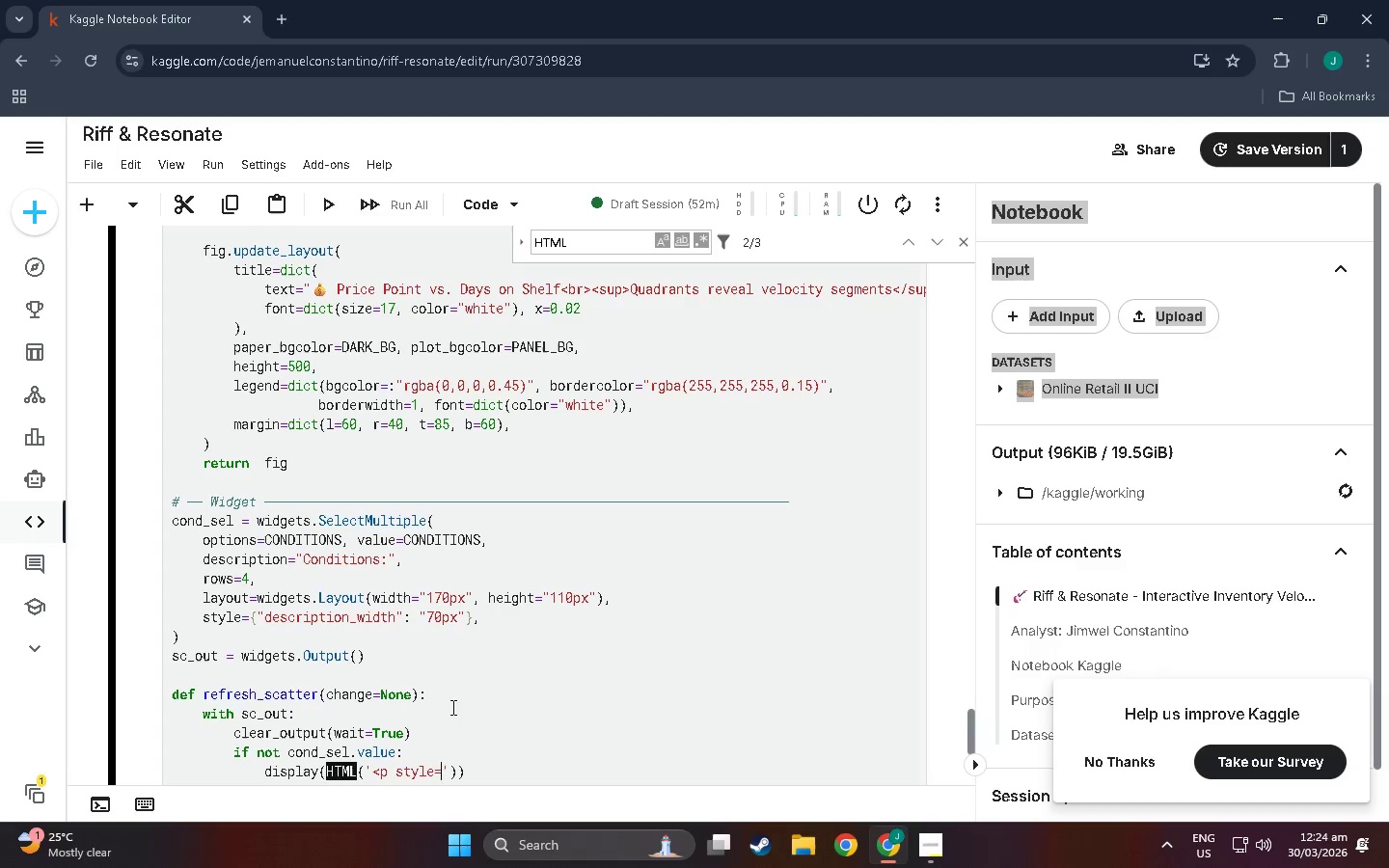 
wait(6.97)
 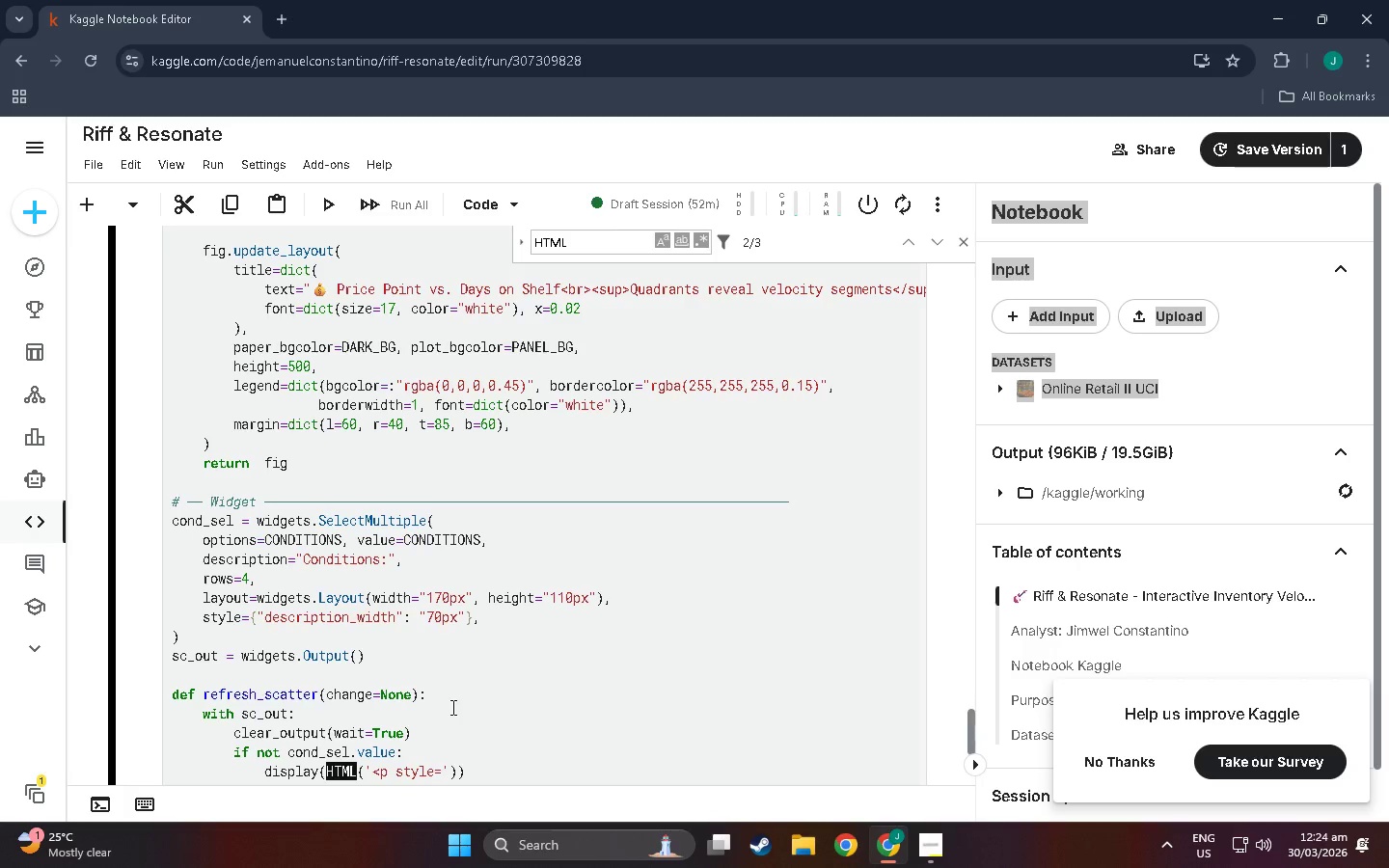 
key(Shift+Quote)
 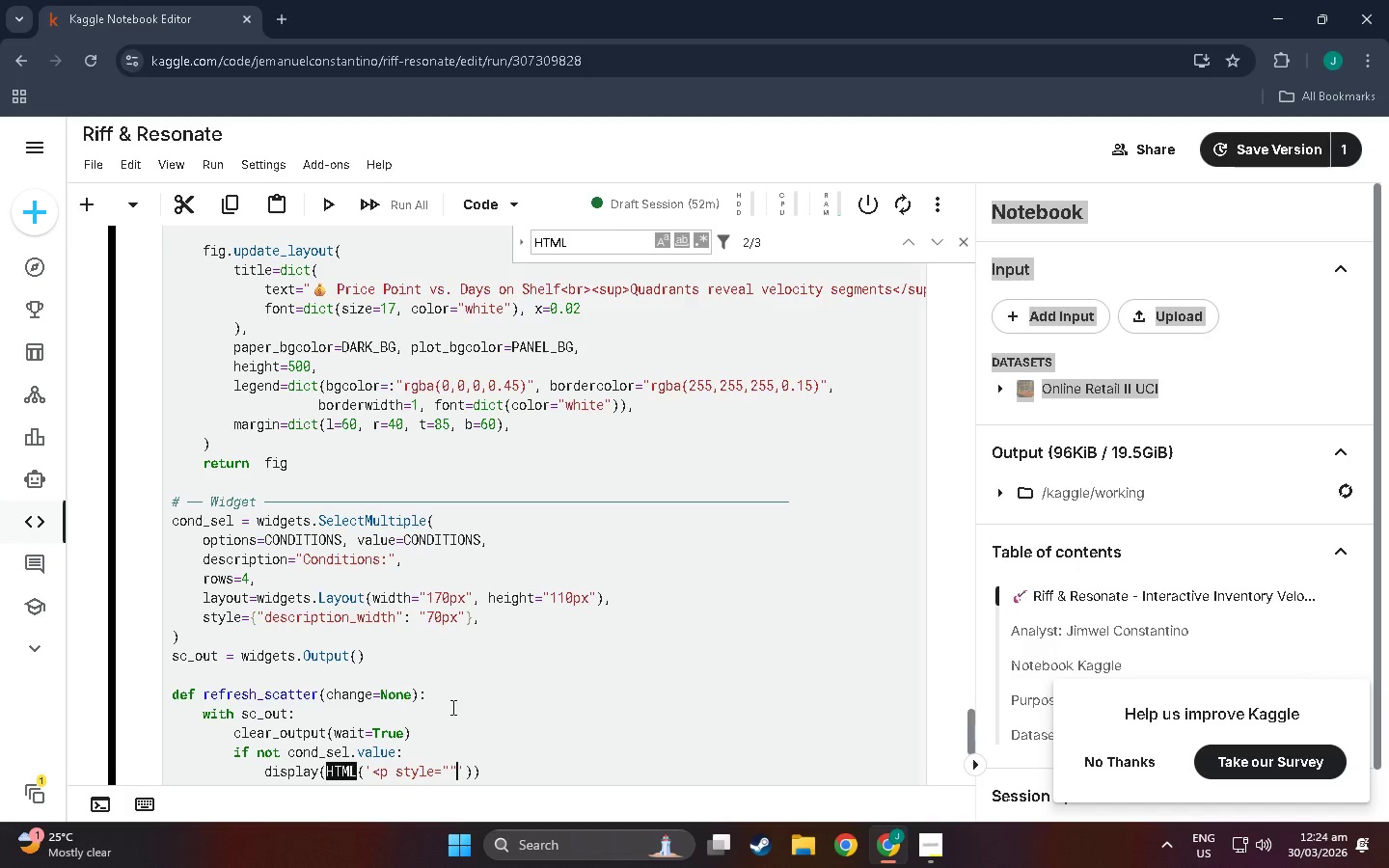 
key(Shift+Quote)
 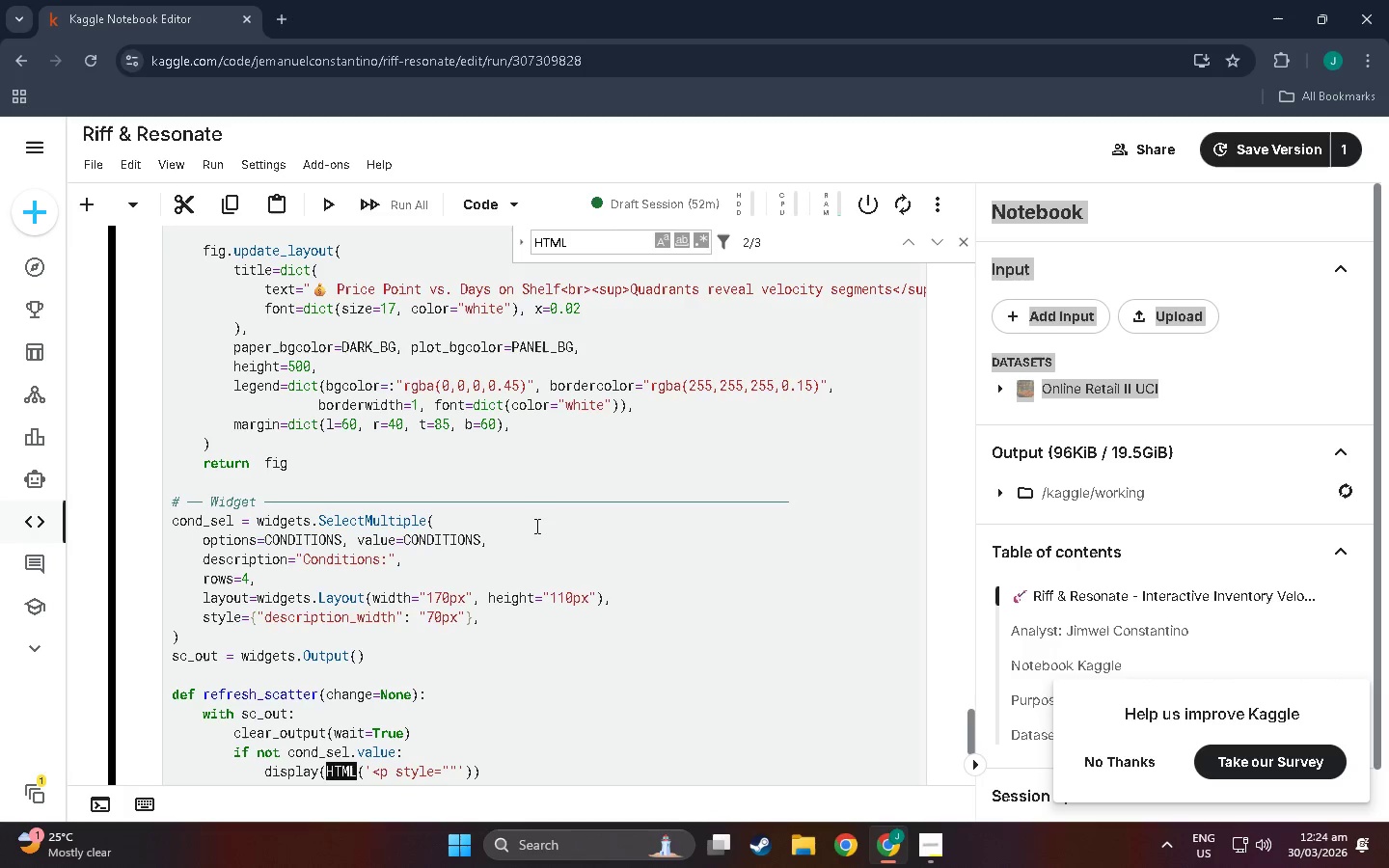 
left_click([447, 767])
 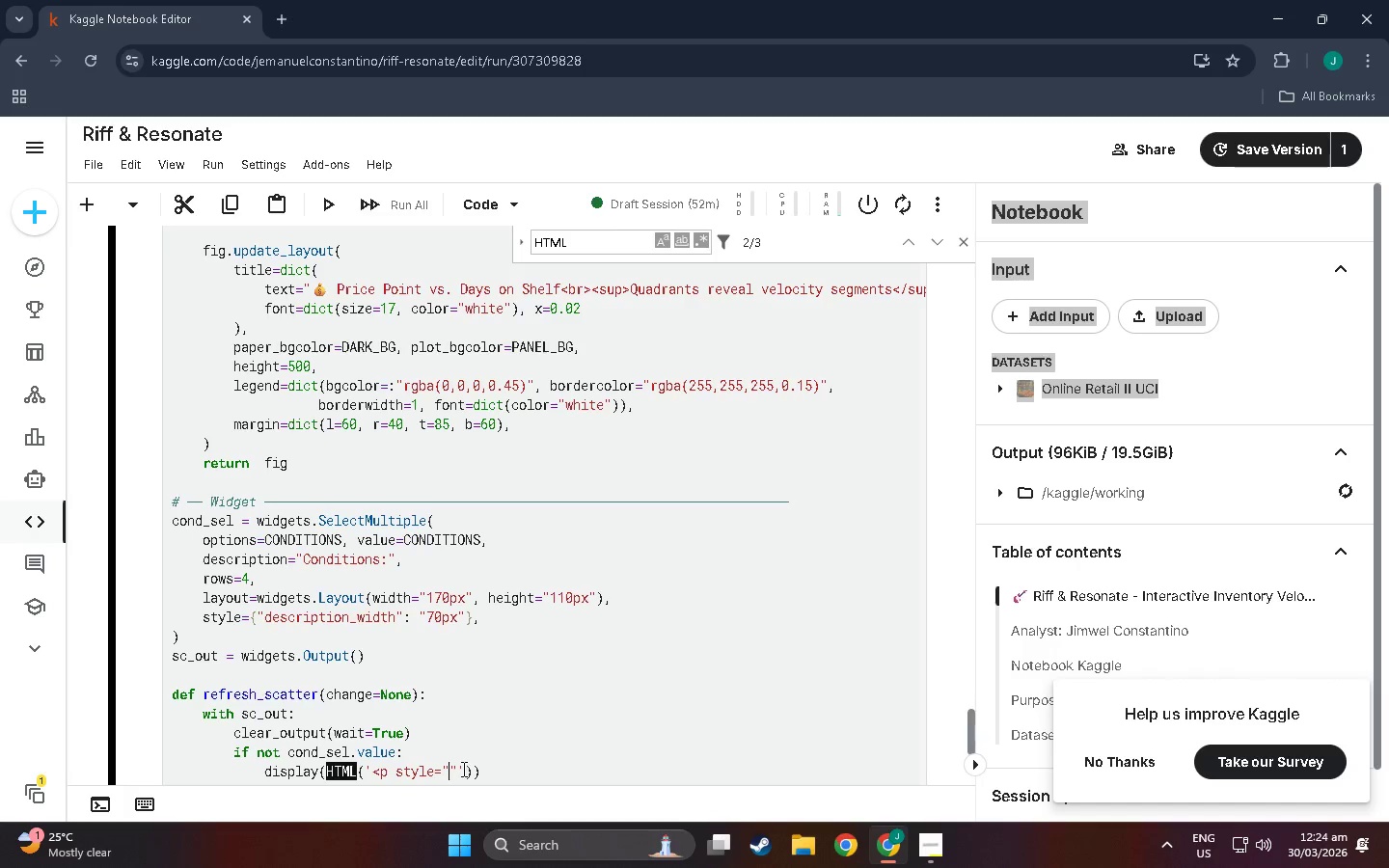 
type(color:orange)
 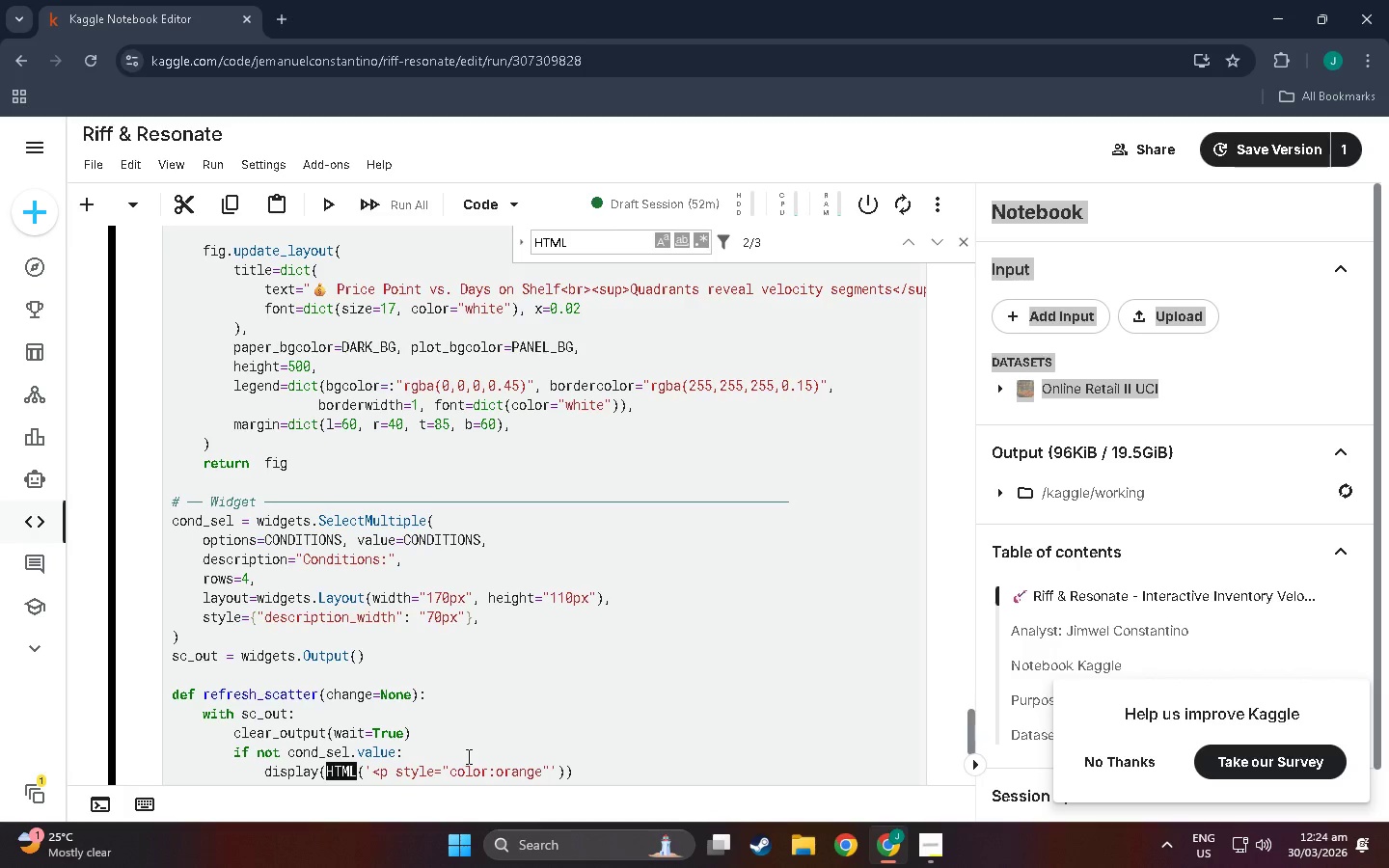 
key(ArrowRight)
 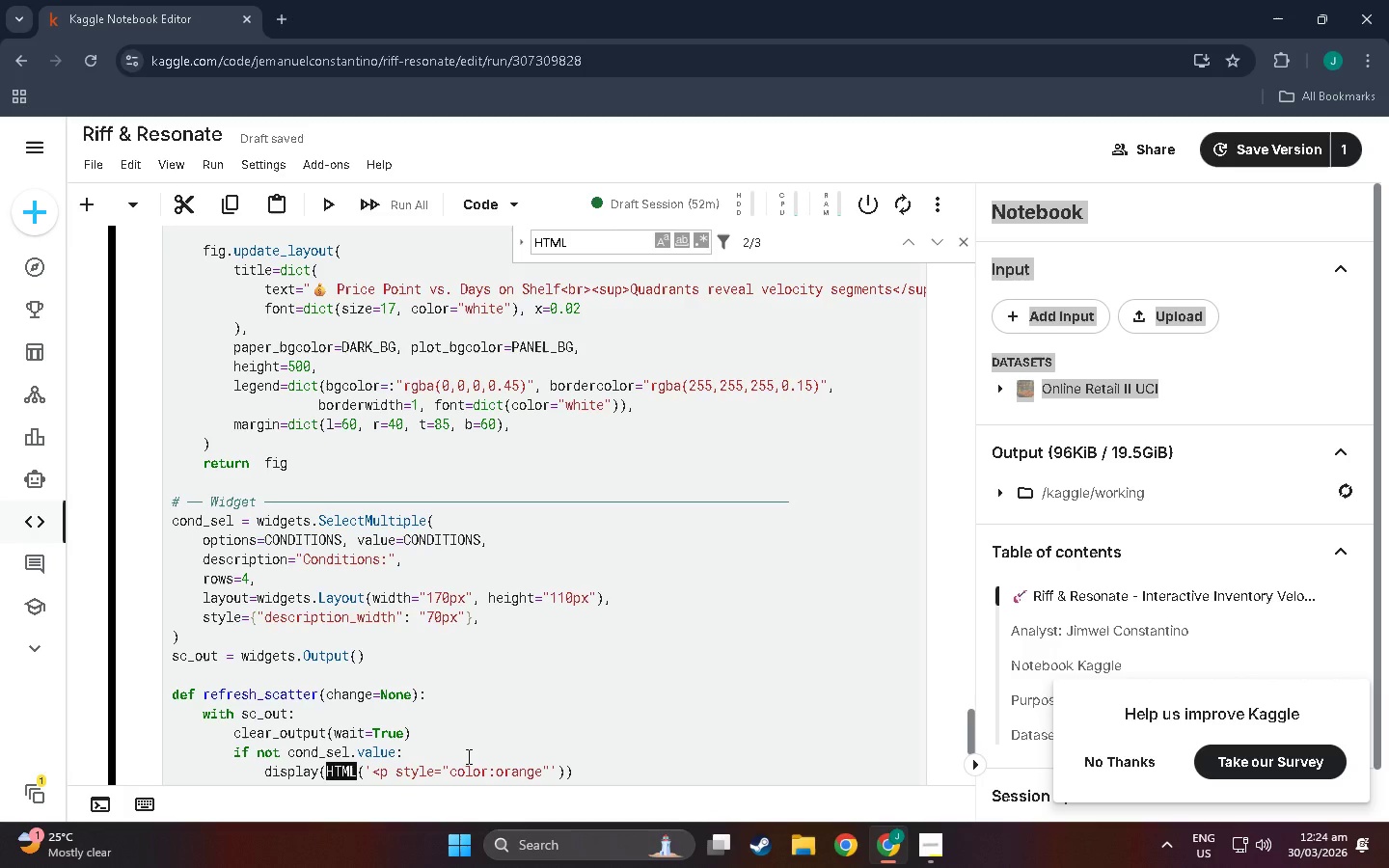 
key(Shift+Slash)
 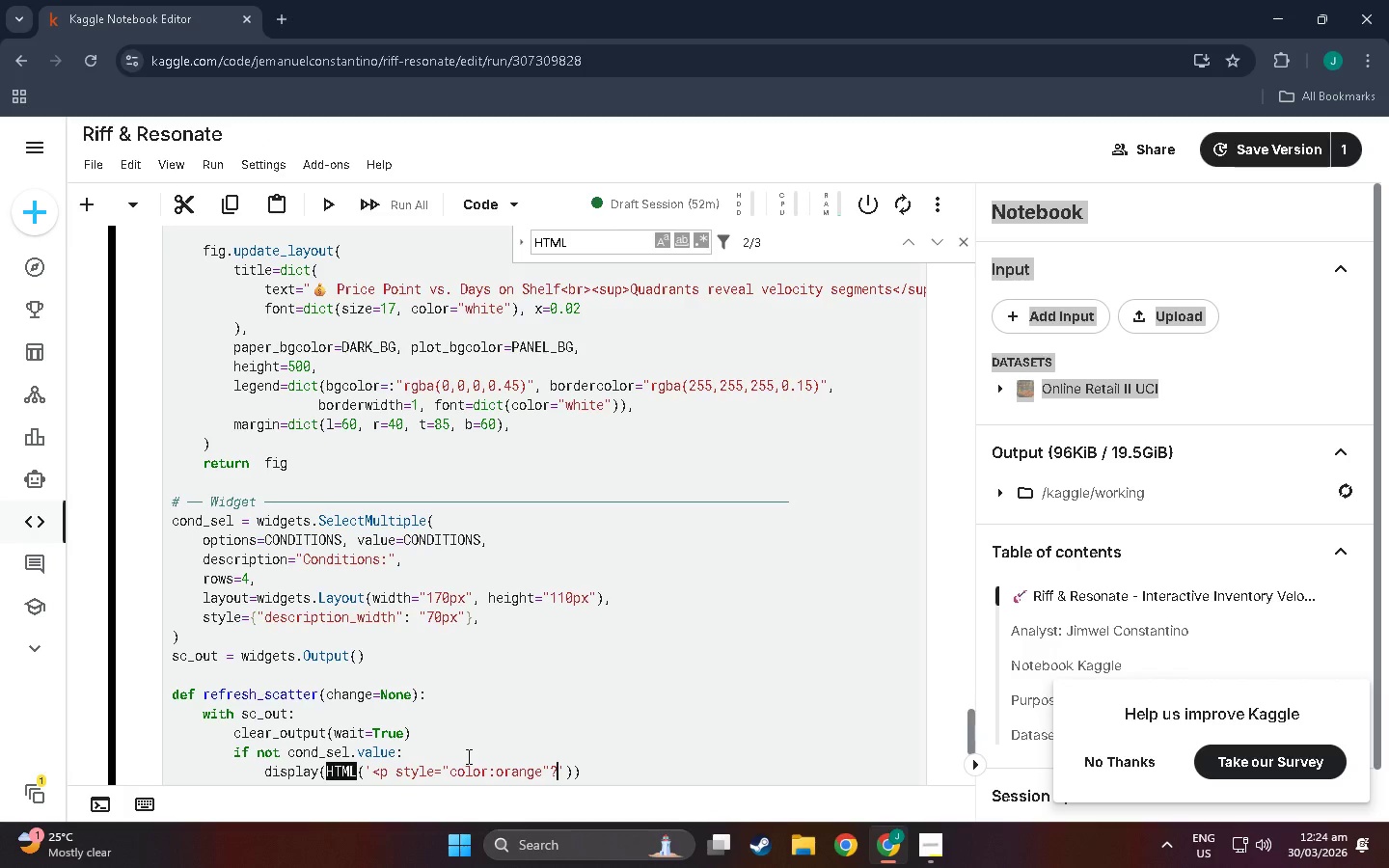 
key(Shift+Backspace)
 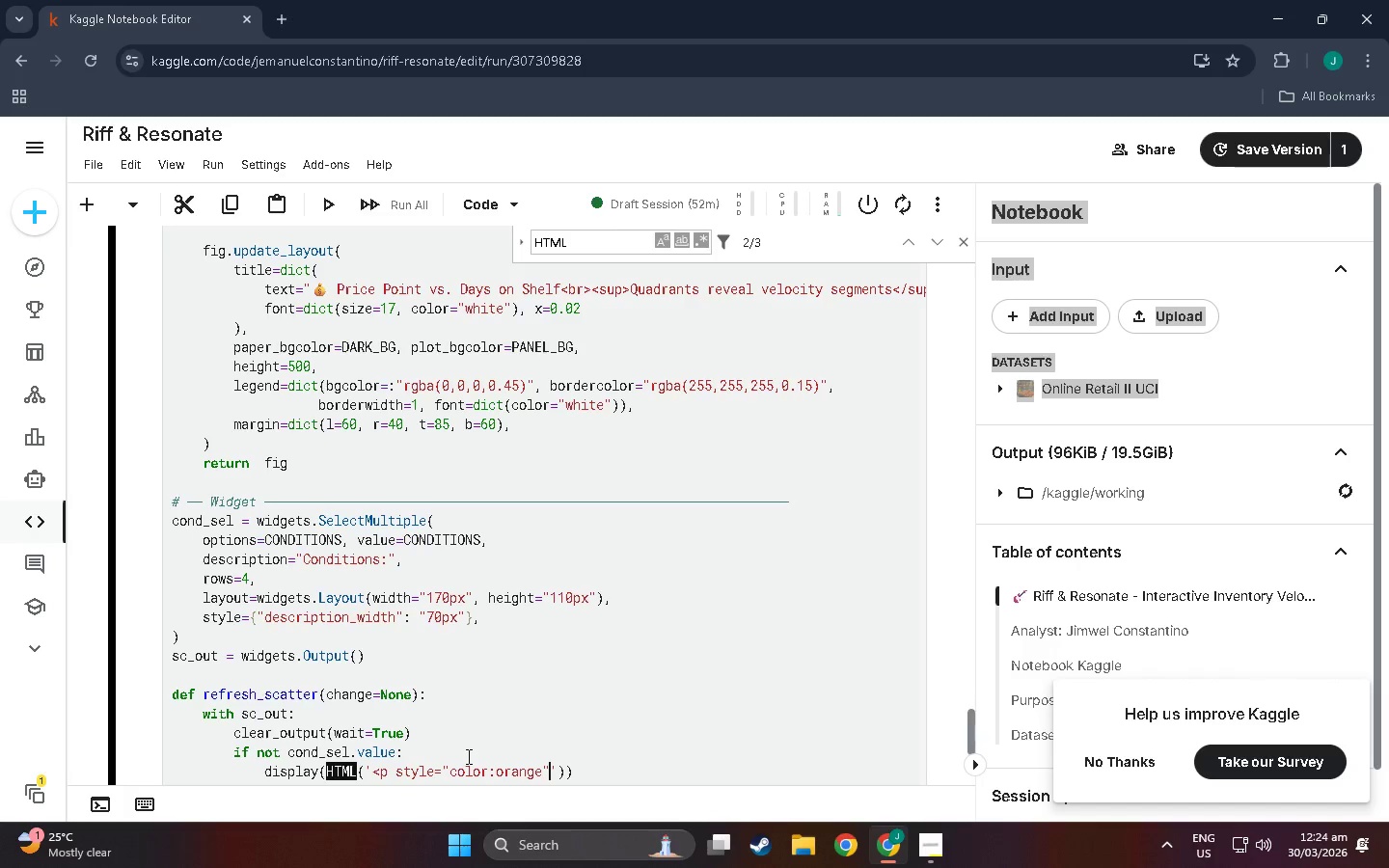 
key(Shift+Period)
 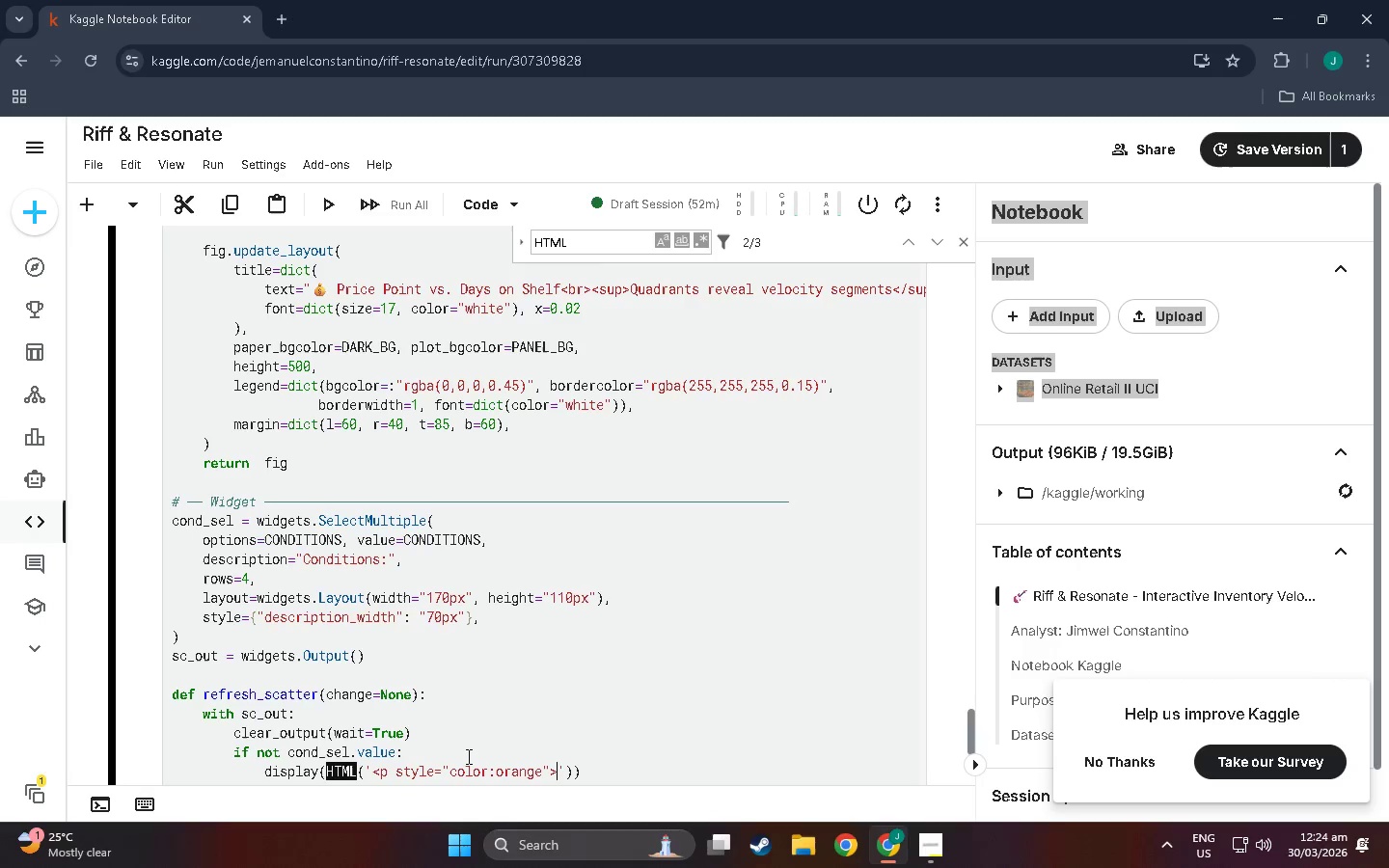 
key(Meta+Period)
 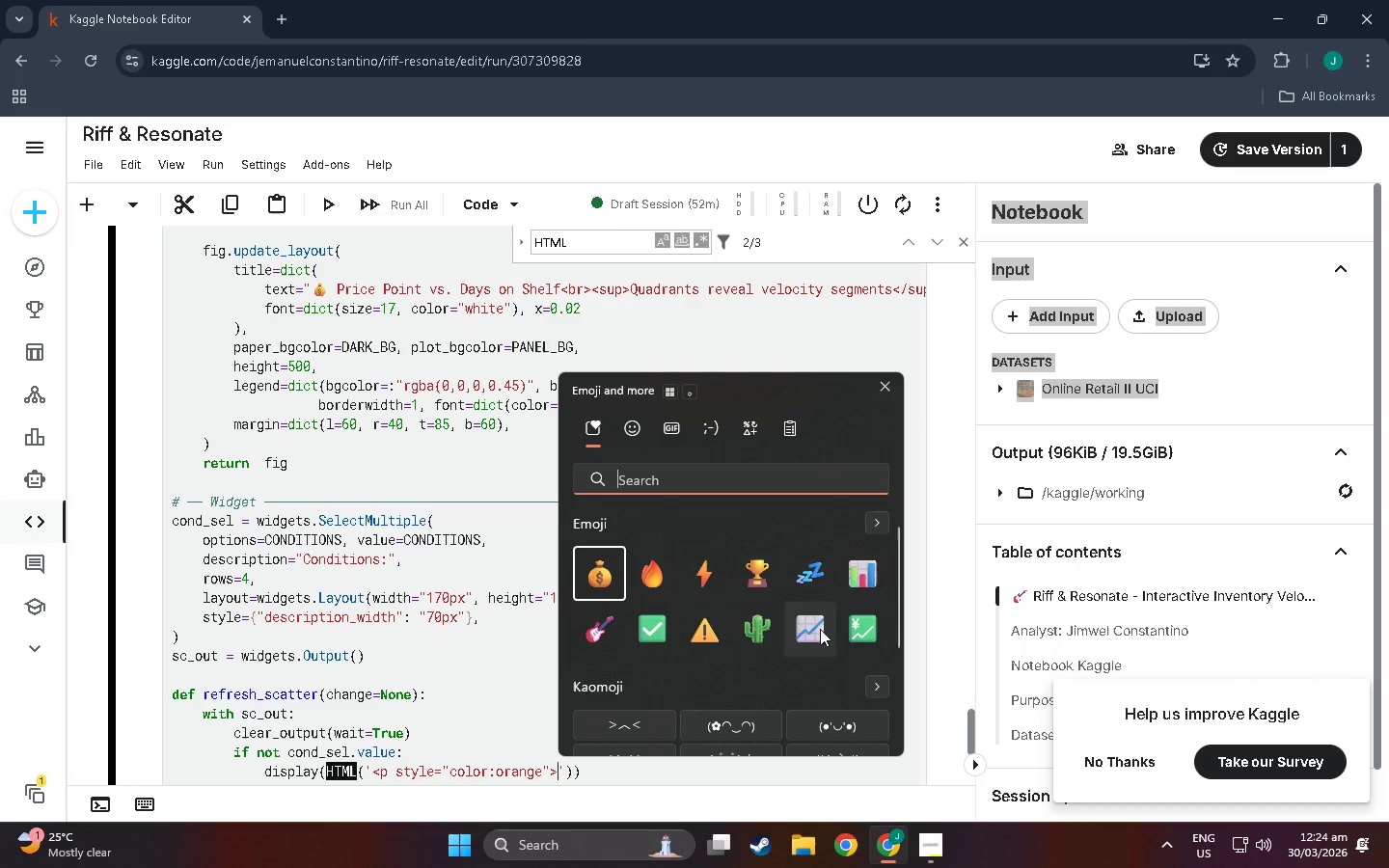 
left_click([707, 635])
 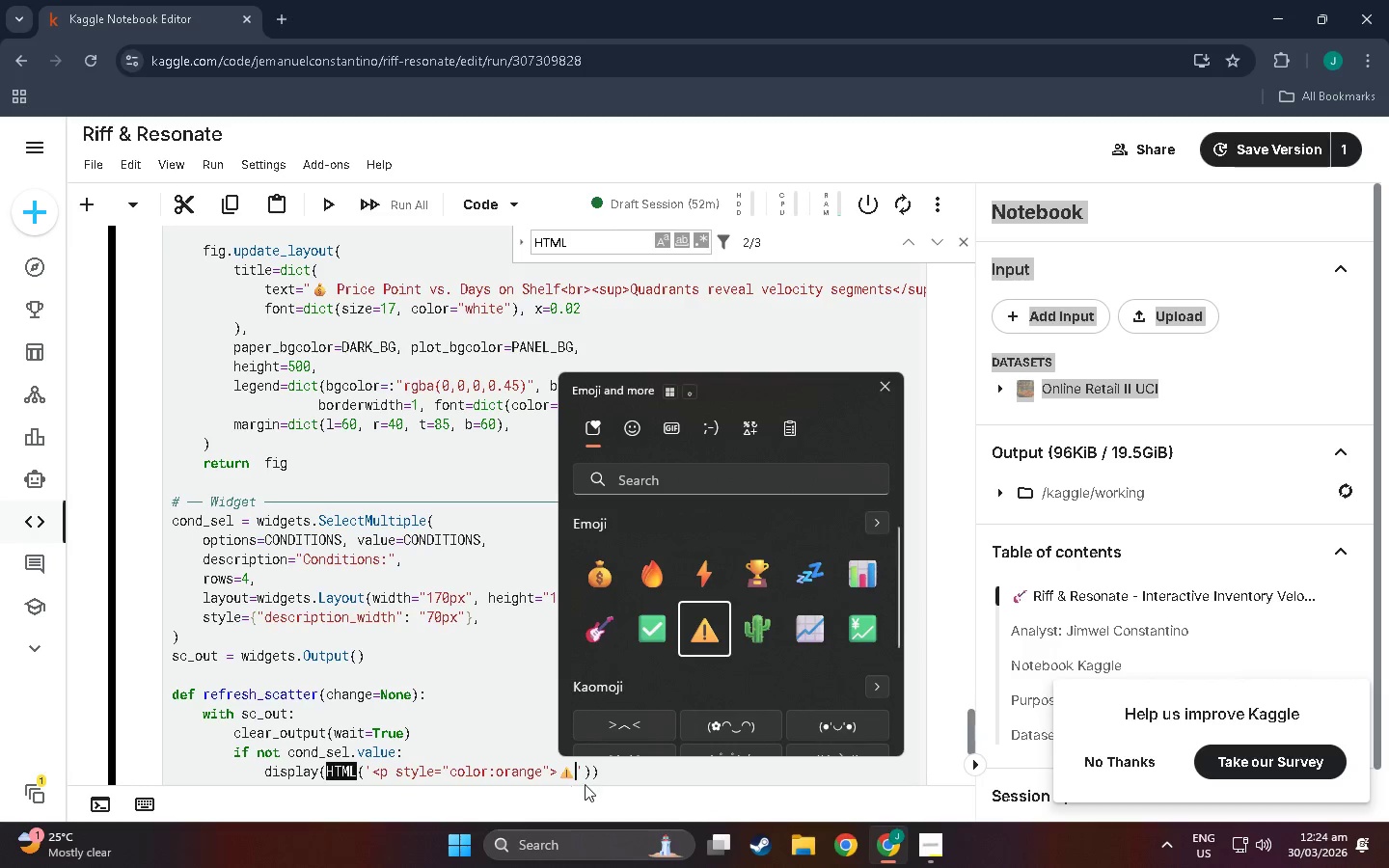 
double_click([575, 773])
 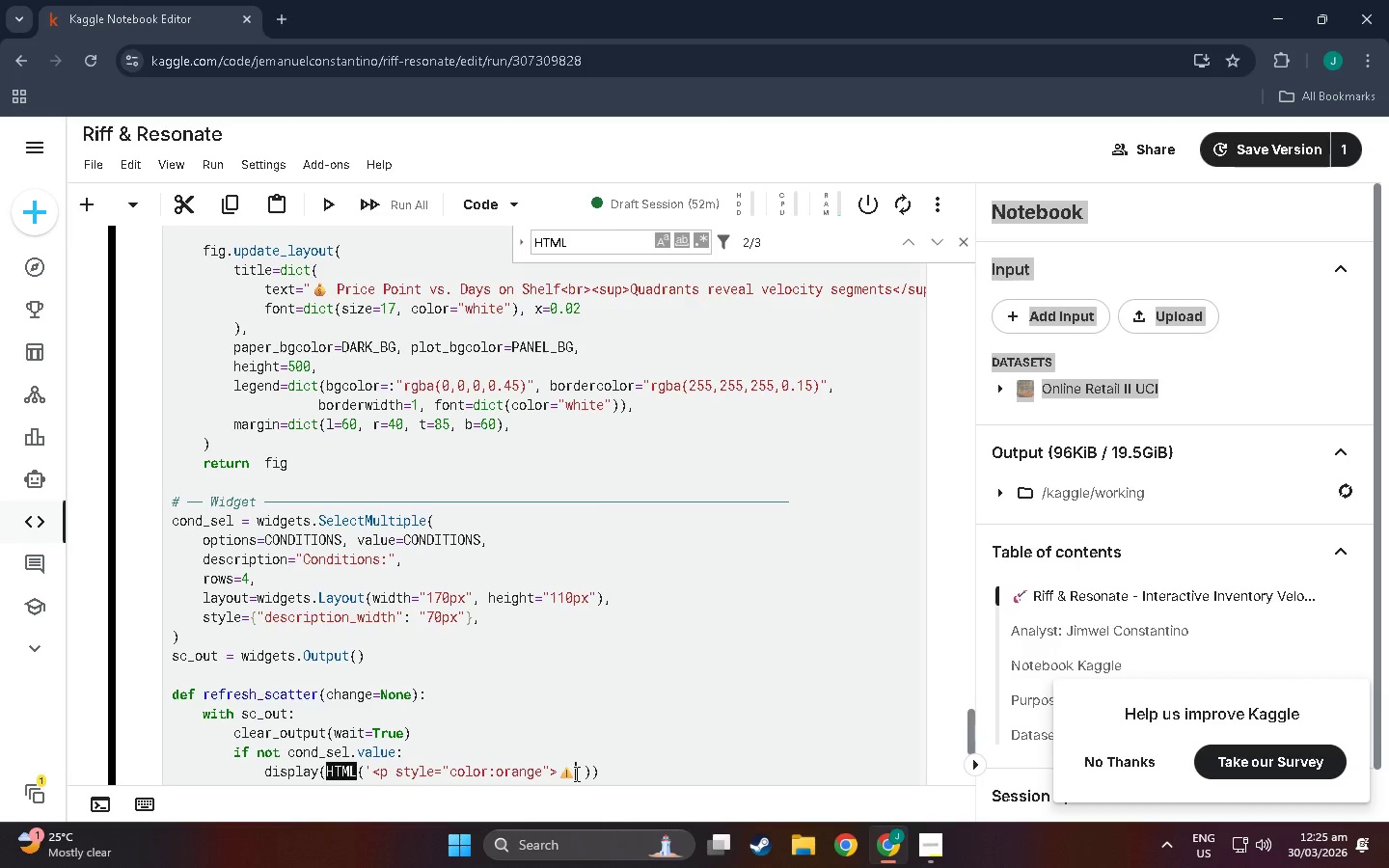 
type( Select at least once)
key(Backspace)
key(Backspace)
type(e condition. )
key(Backspace)
type(</p>')
 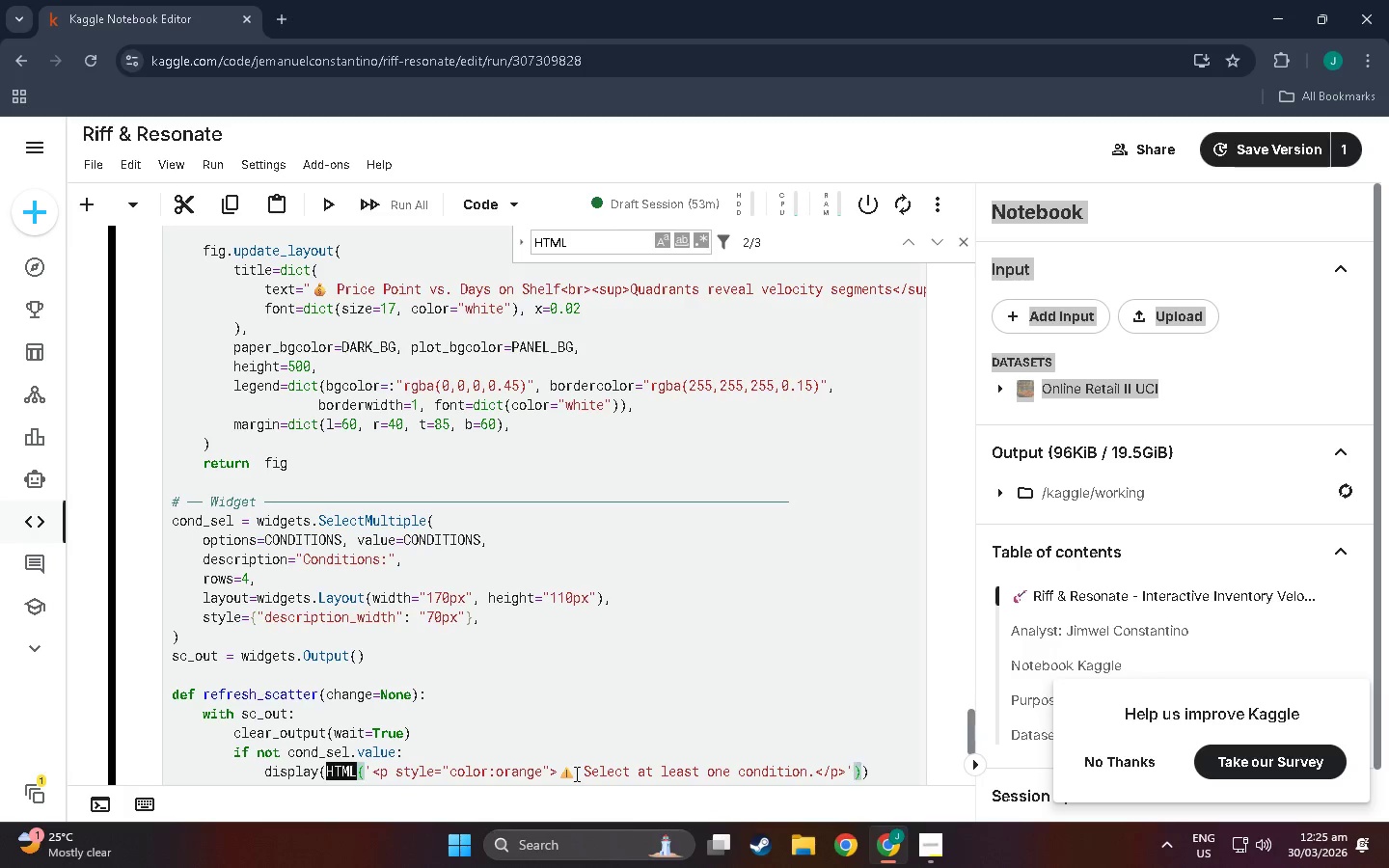 
key(ArrowRight)
 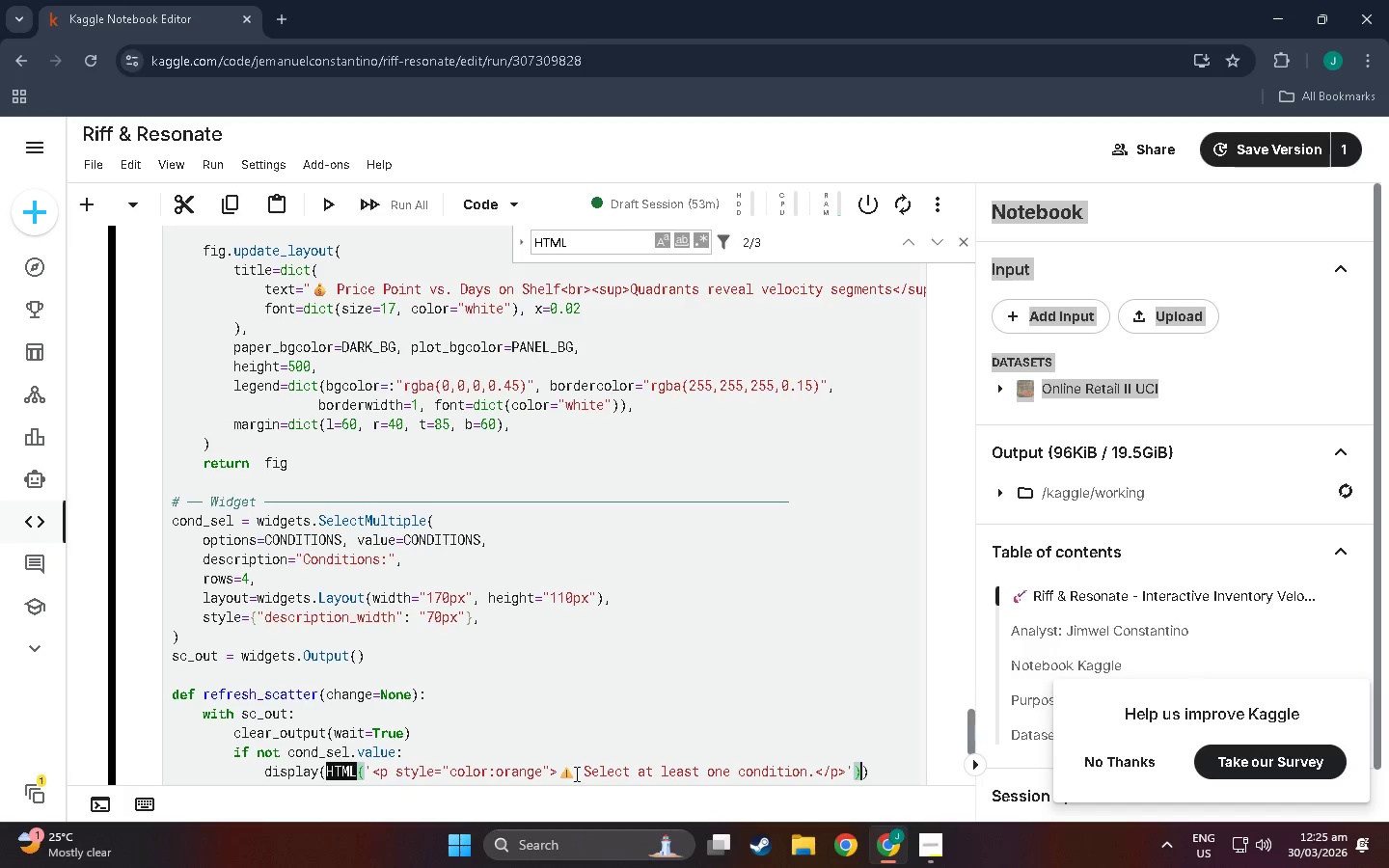 
key(ArrowRight)
 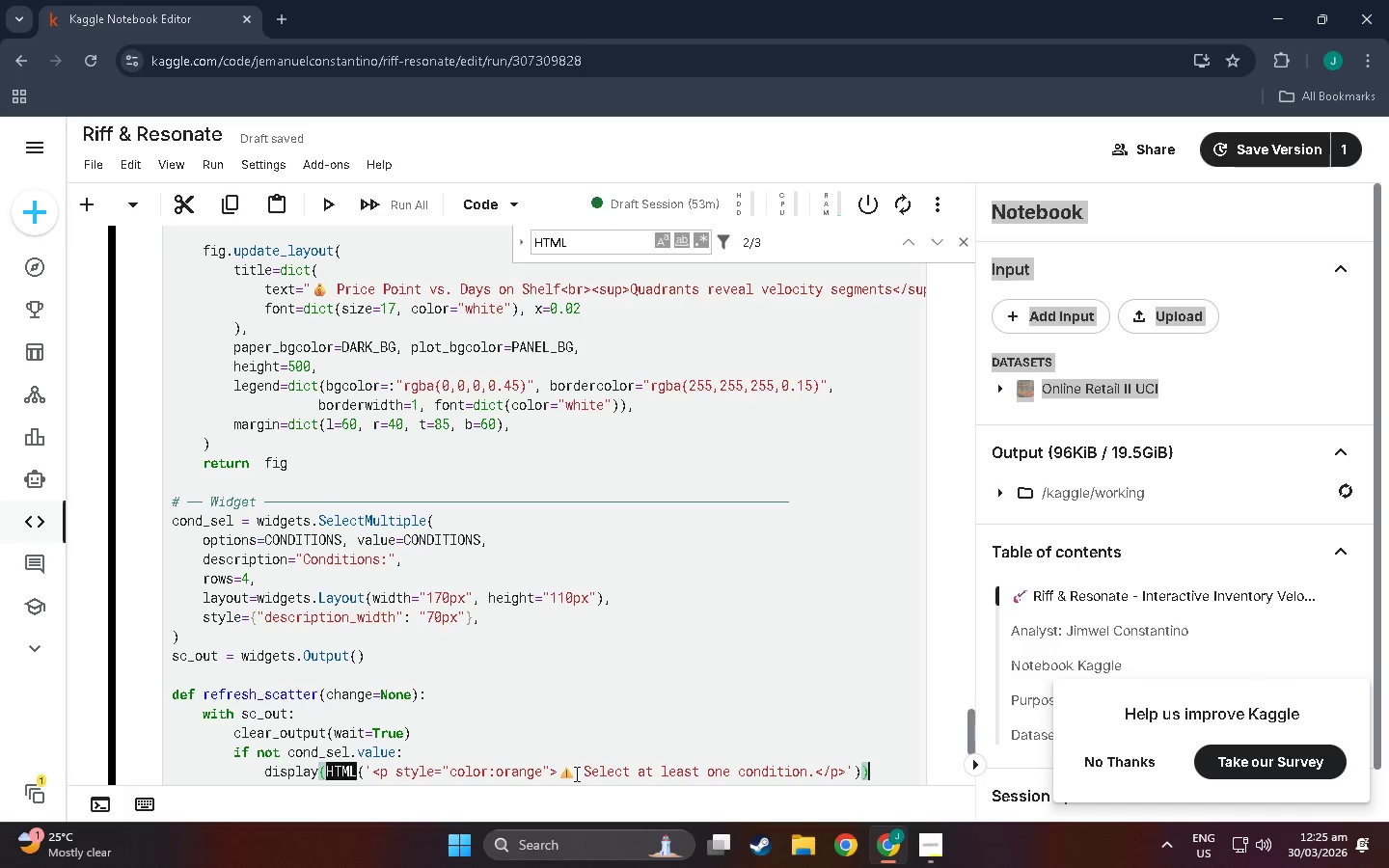 
key(Enter)
 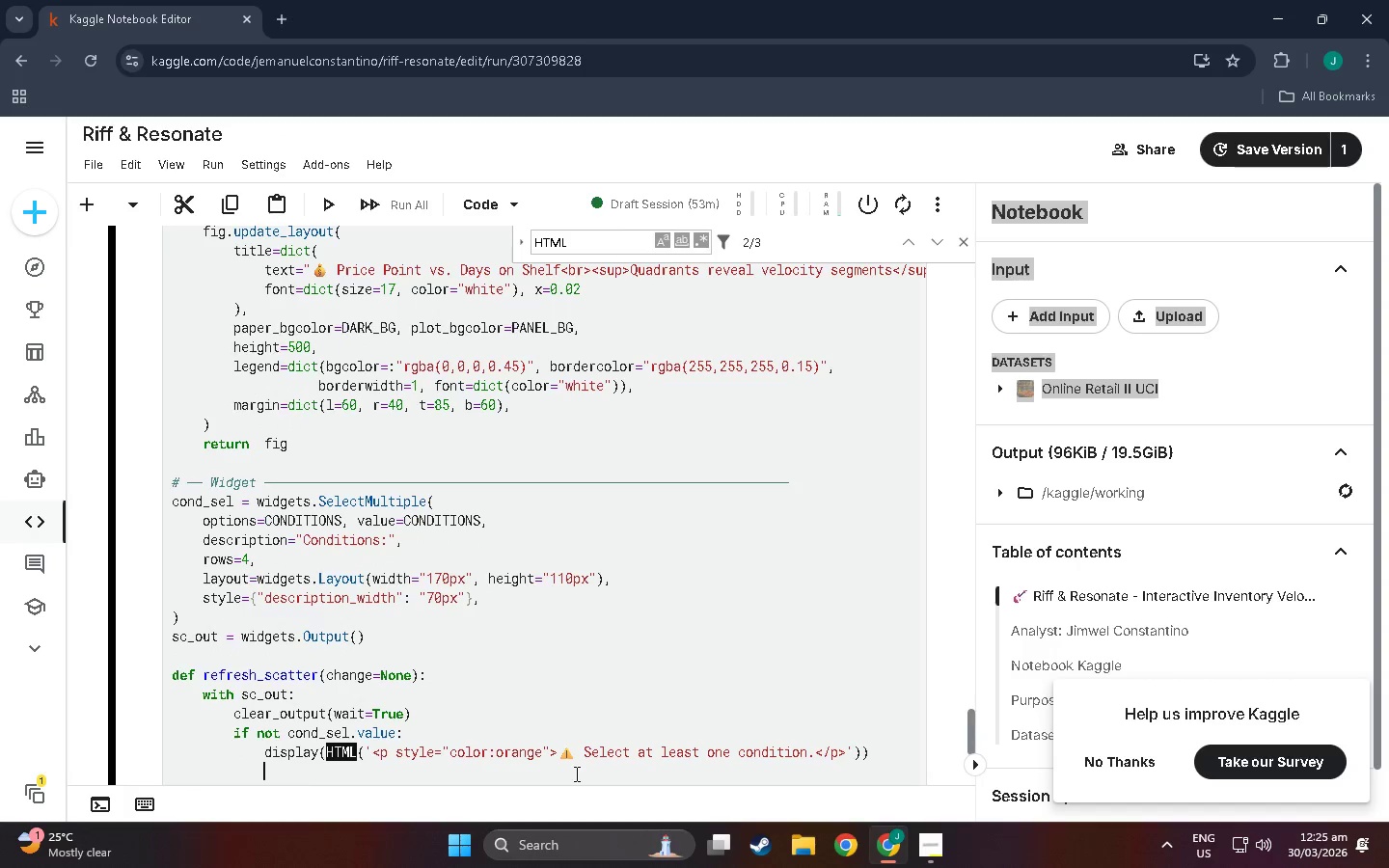 
type(return)
 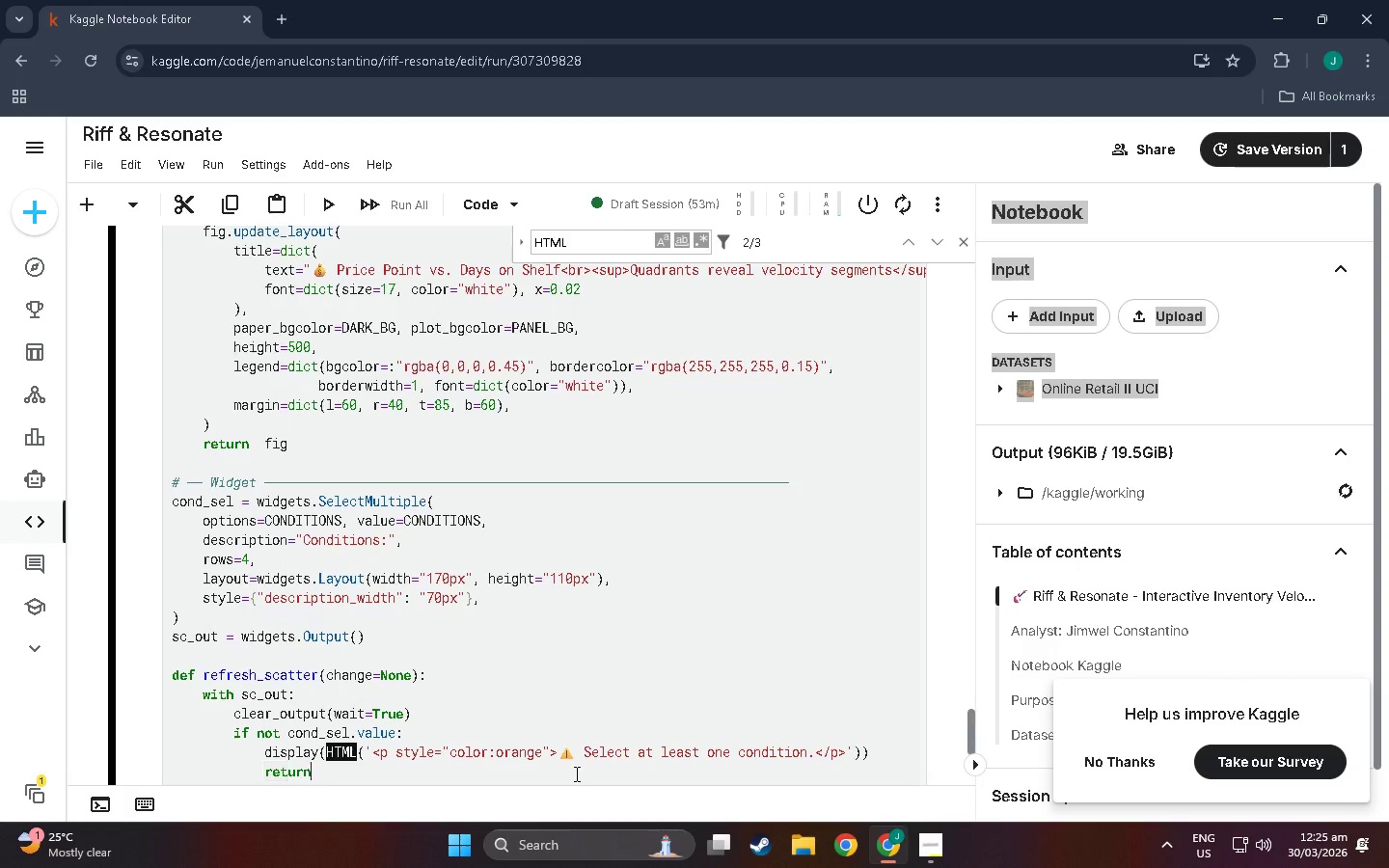 
key(Enter)
 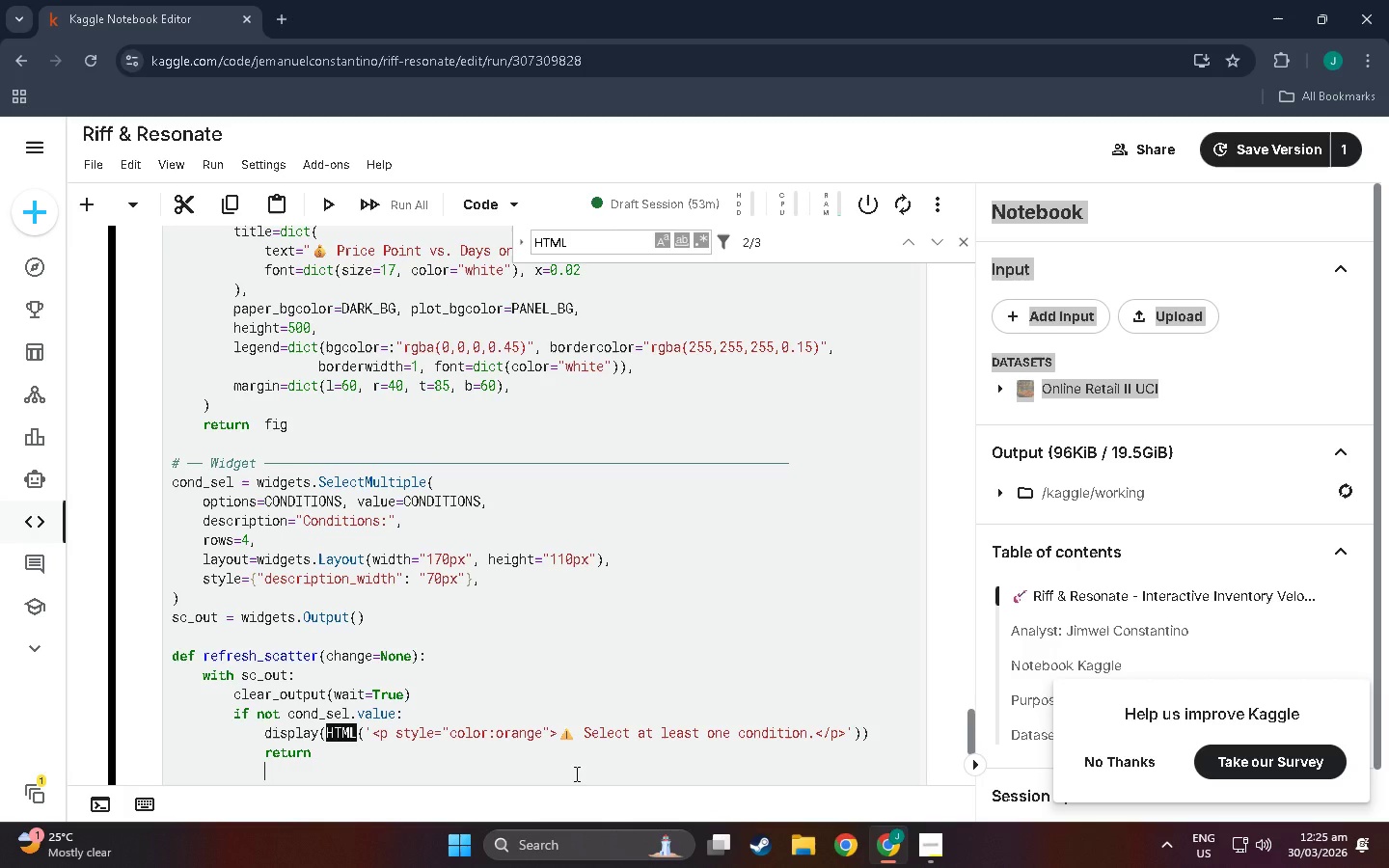 
wait(5.92)
 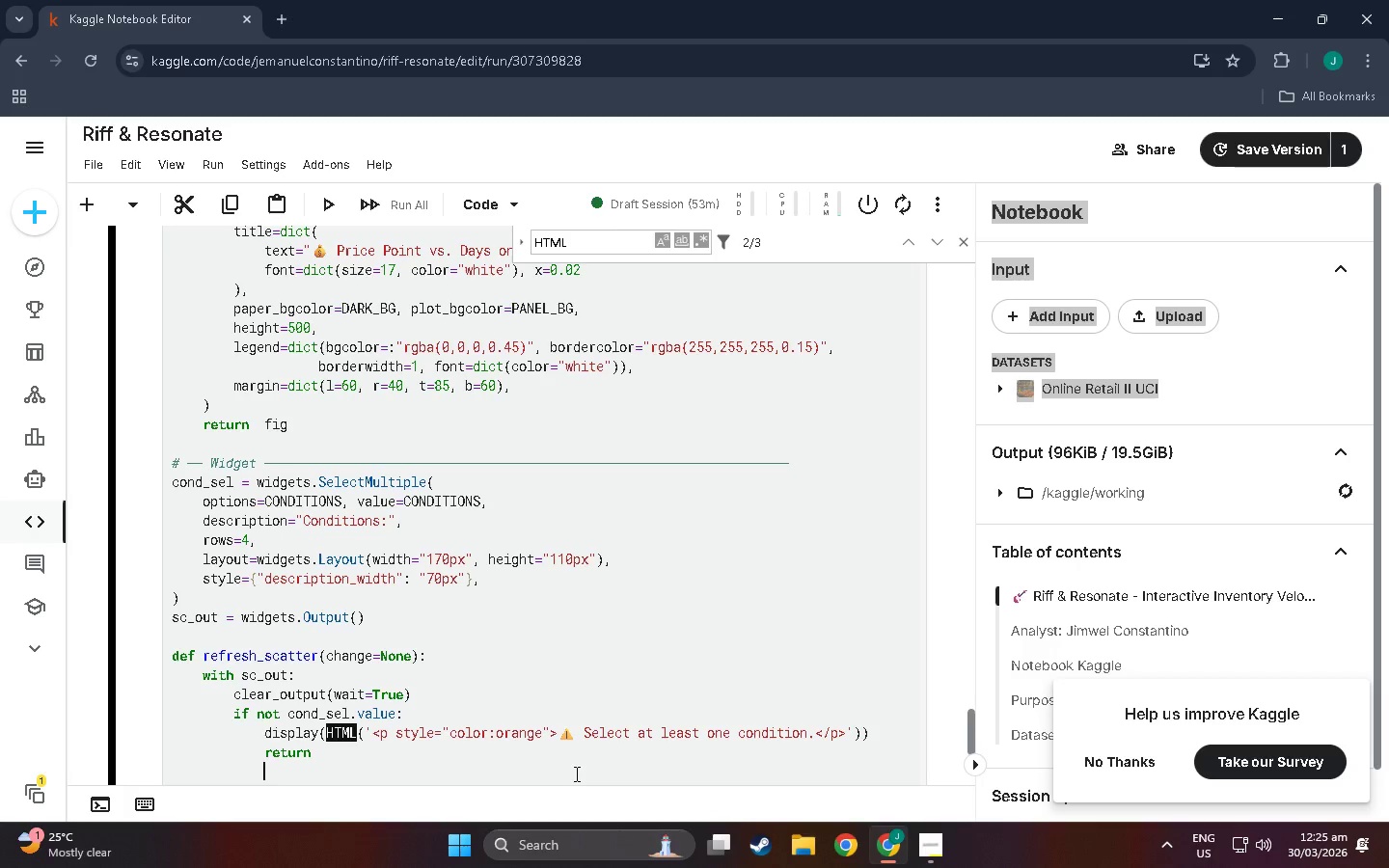 
key(Backspace)
type(build_scatter(lo)
key(Backspace)
type(ist(cond_sel.value)
 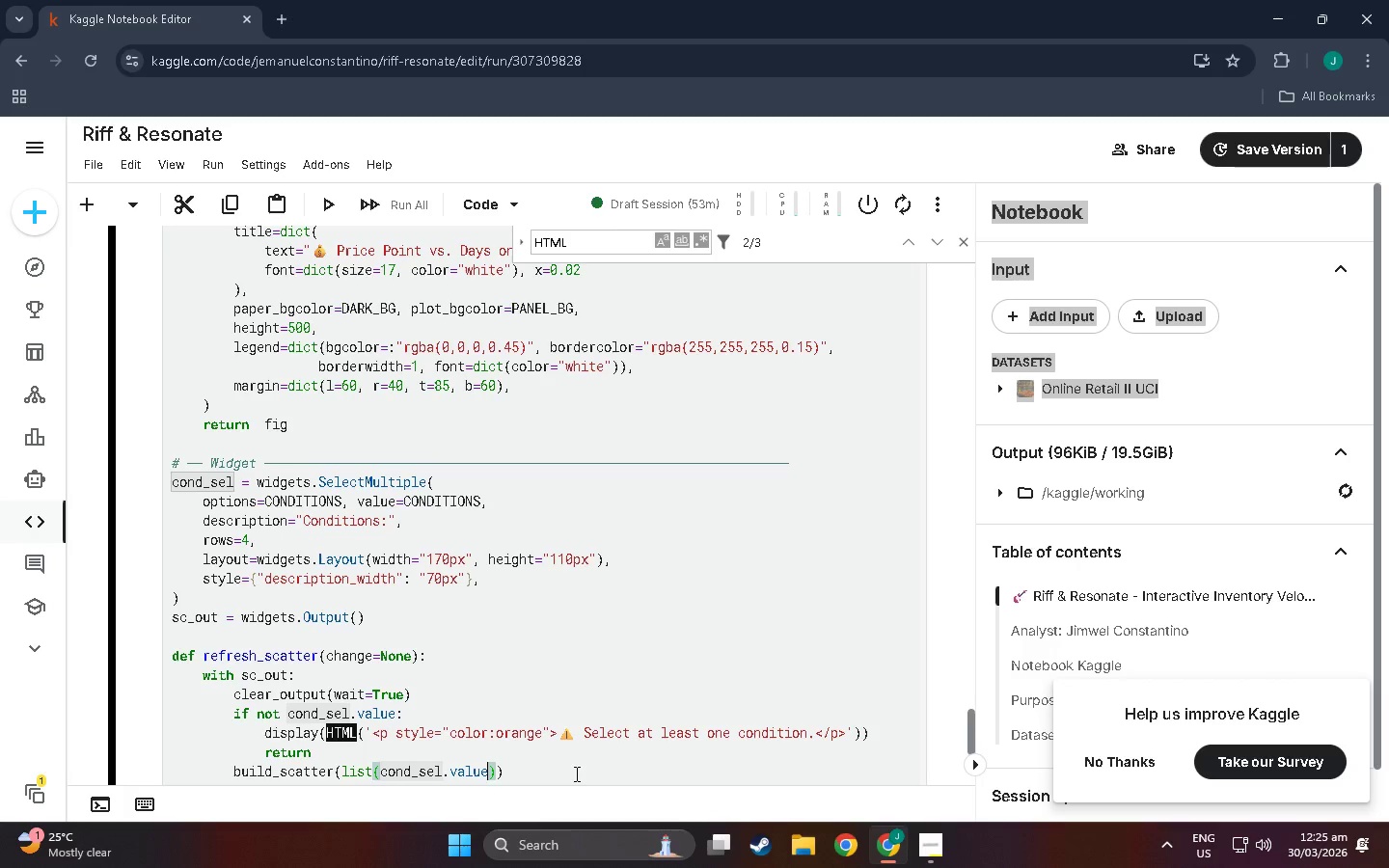 
key(ArrowRight)
 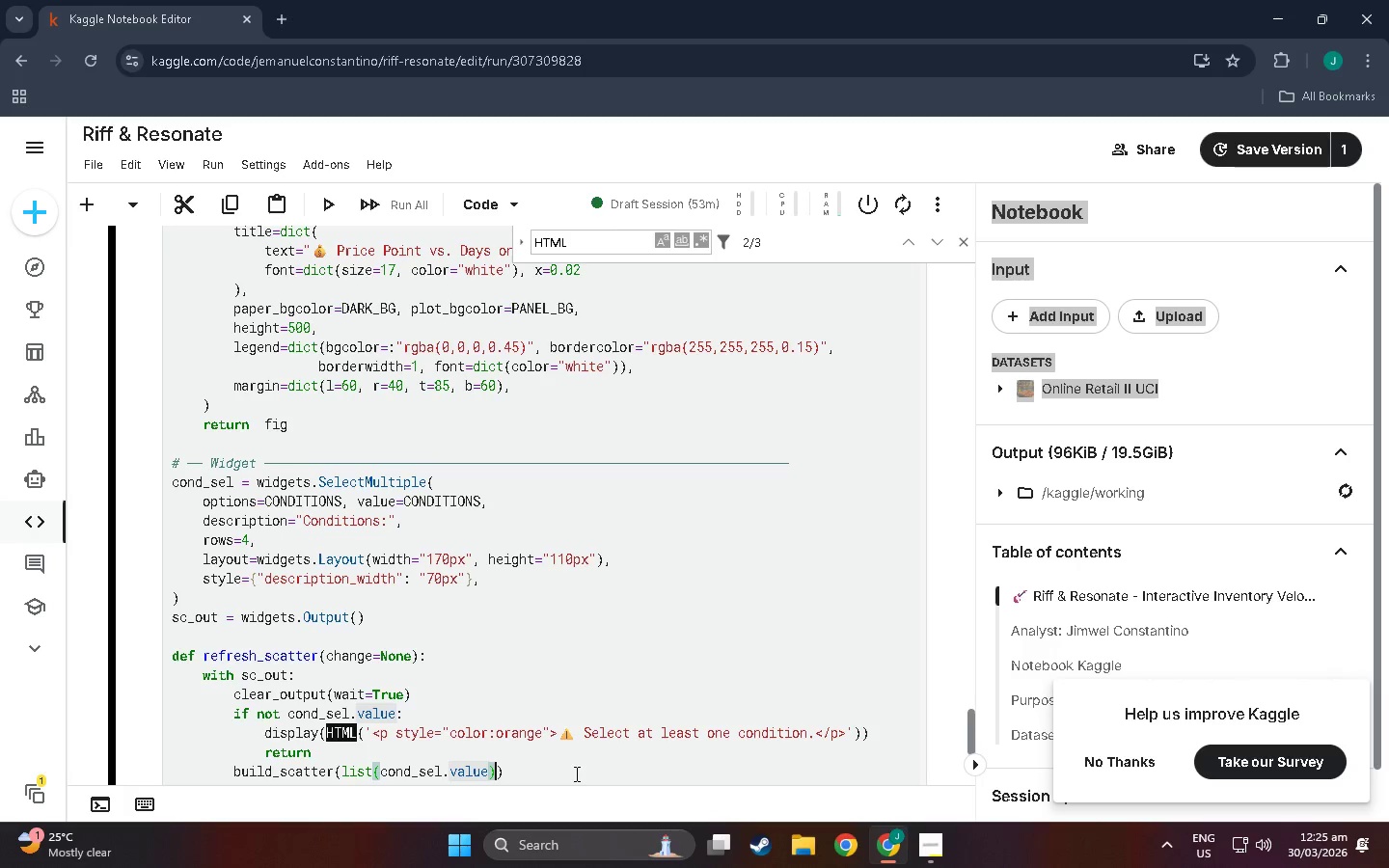 
key(ArrowRight)
 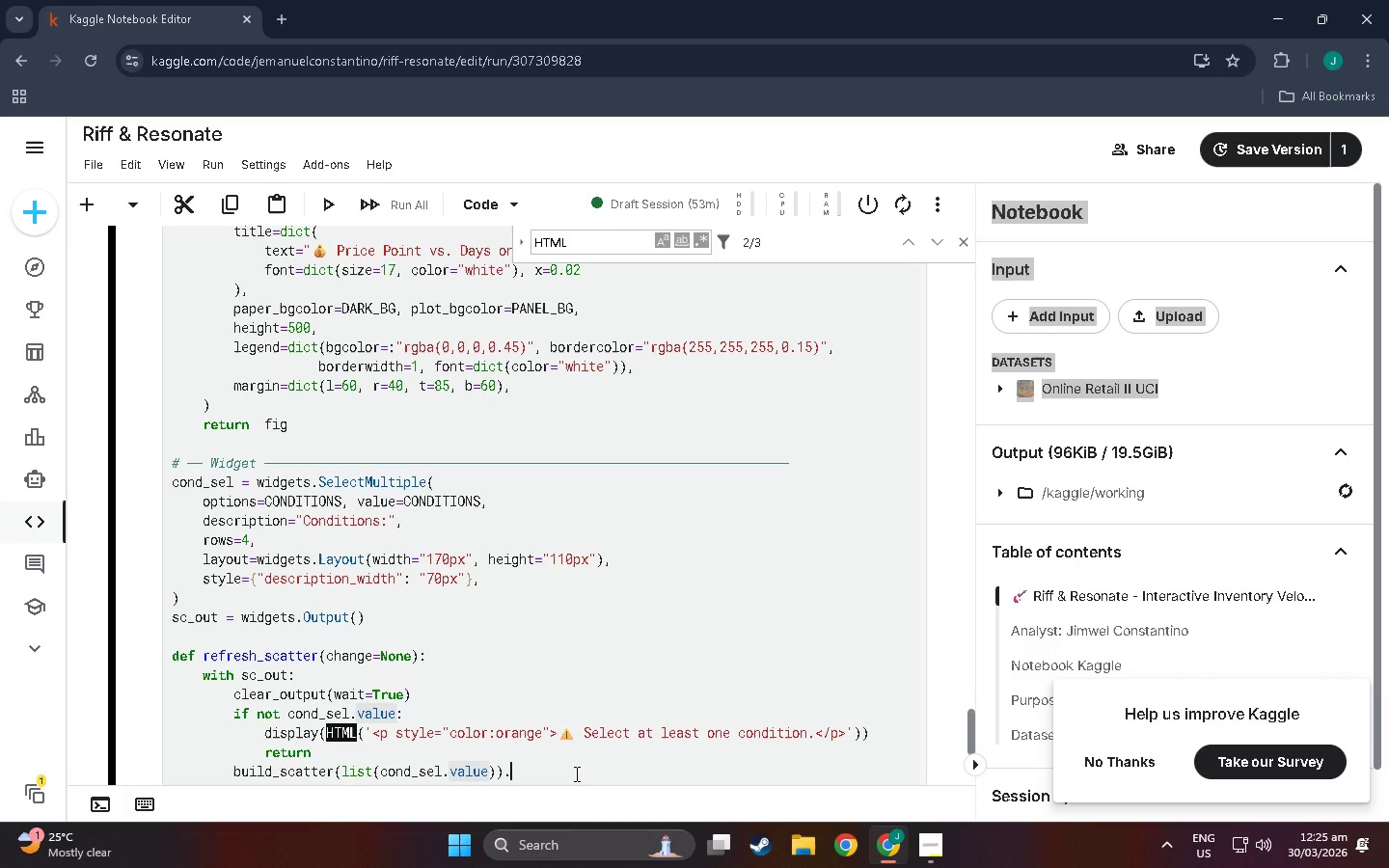 
type(.show((())
key(Backspace)
key(Backspace)
key(Backspace)
type())
 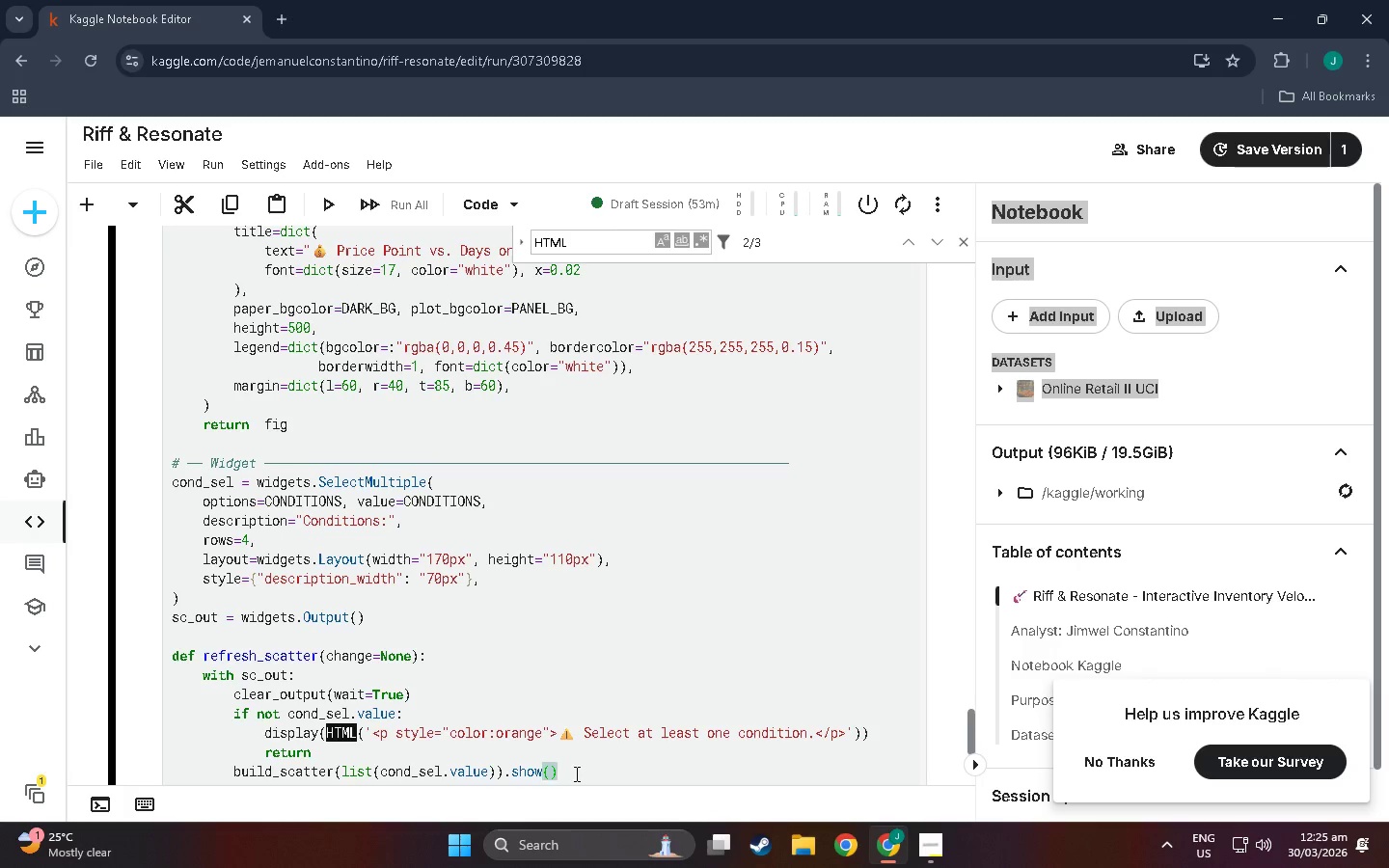 
key(Enter)
 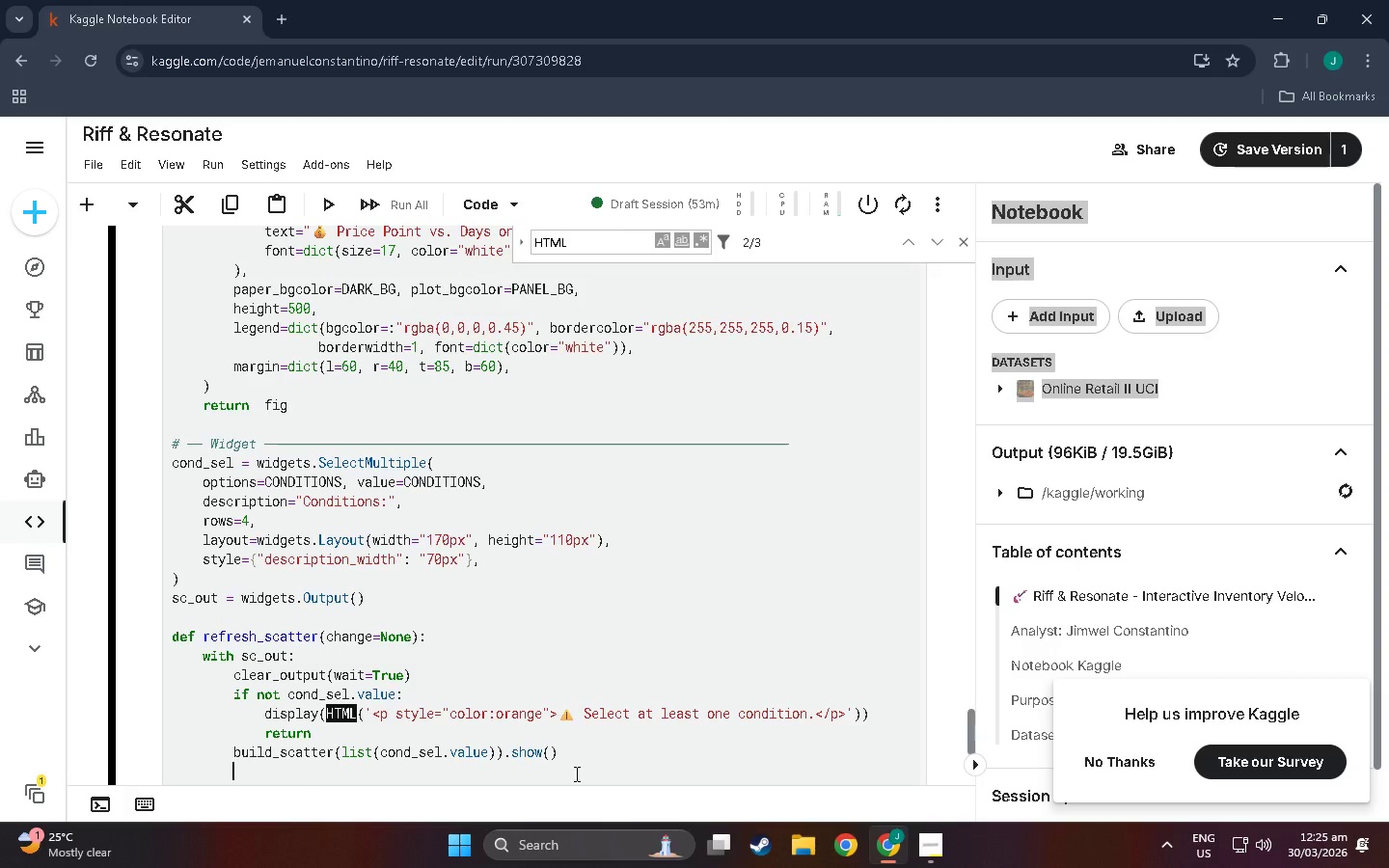 
key(Enter)
 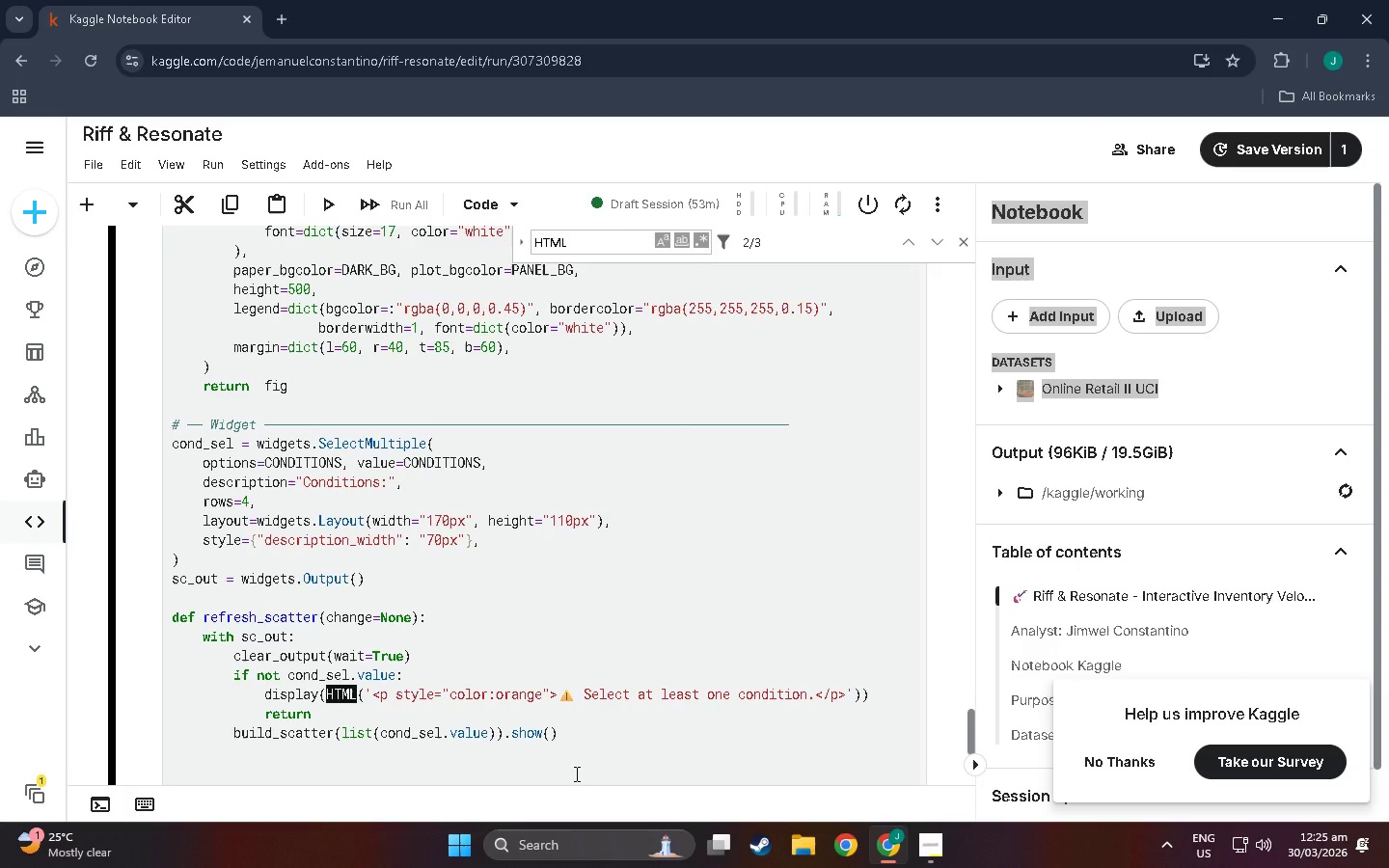 
key(Tab)
type(C)
key(Backspace)
type(cond_d)
key(Backspace)
type(sel.ovs)
key(Backspace)
key(Backspace)
type(bserve(refresh_scatter, names=:)
key(Backspace)
type("value)
 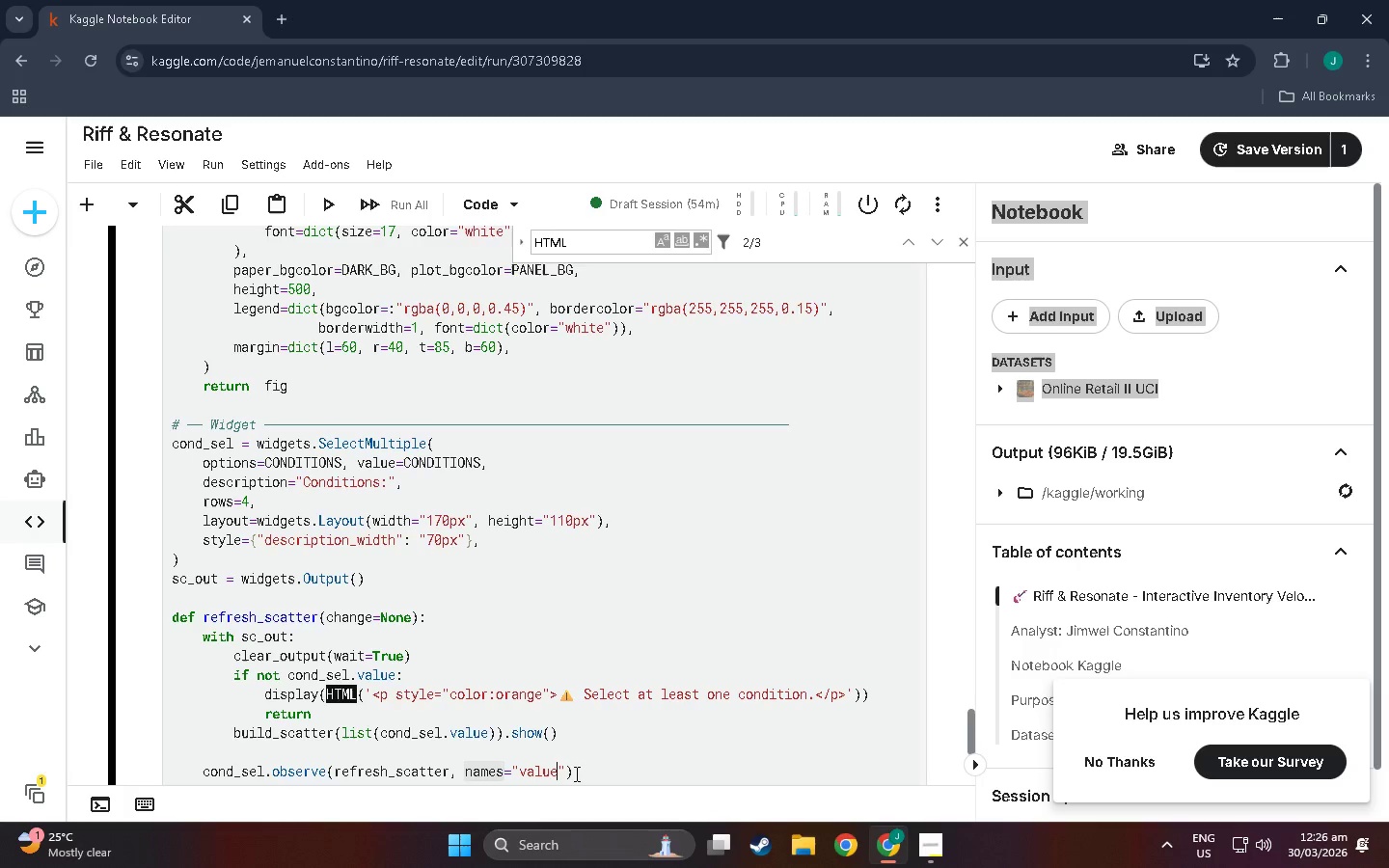 
key(ArrowRight)
 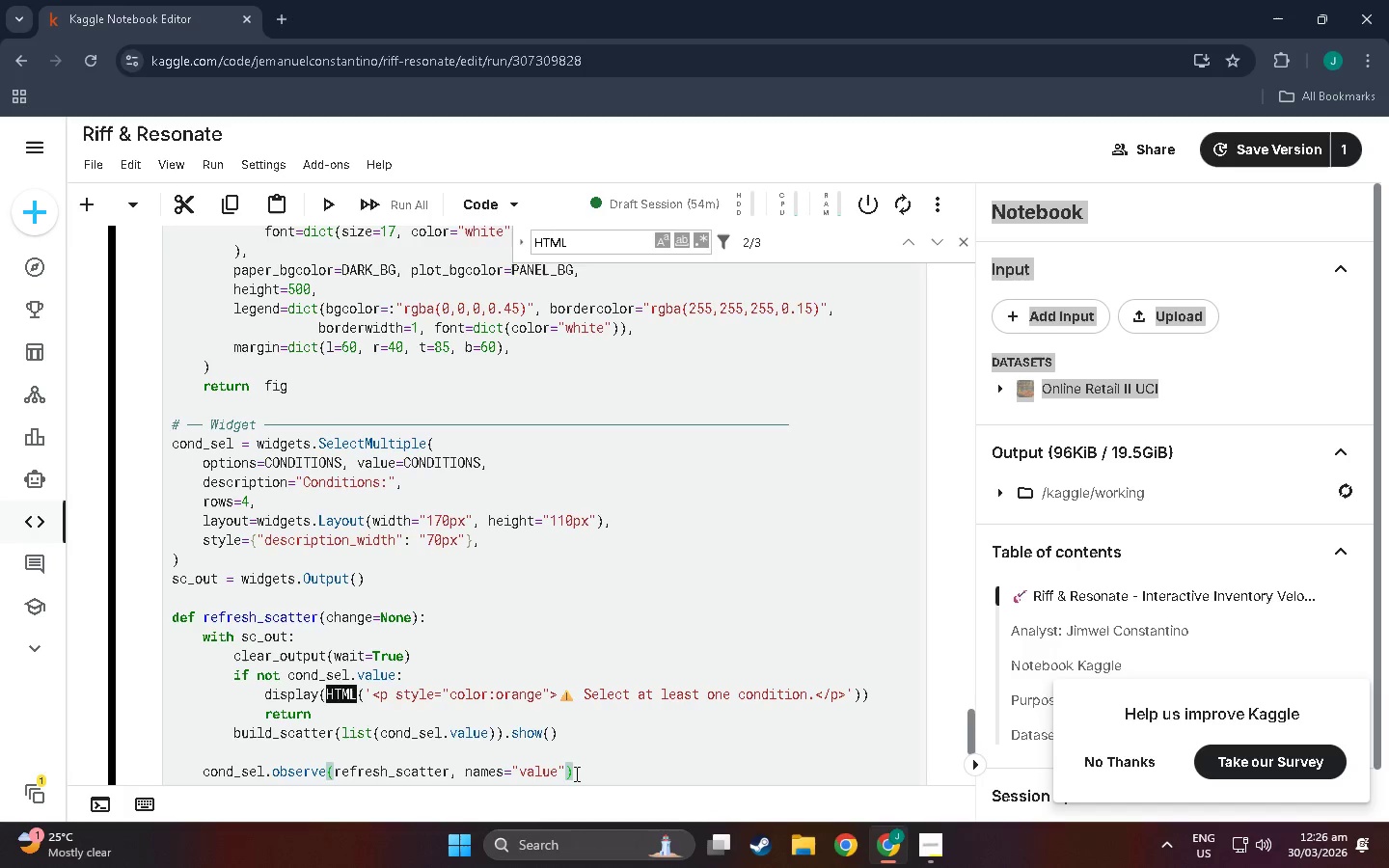 
key(ArrowRight)
 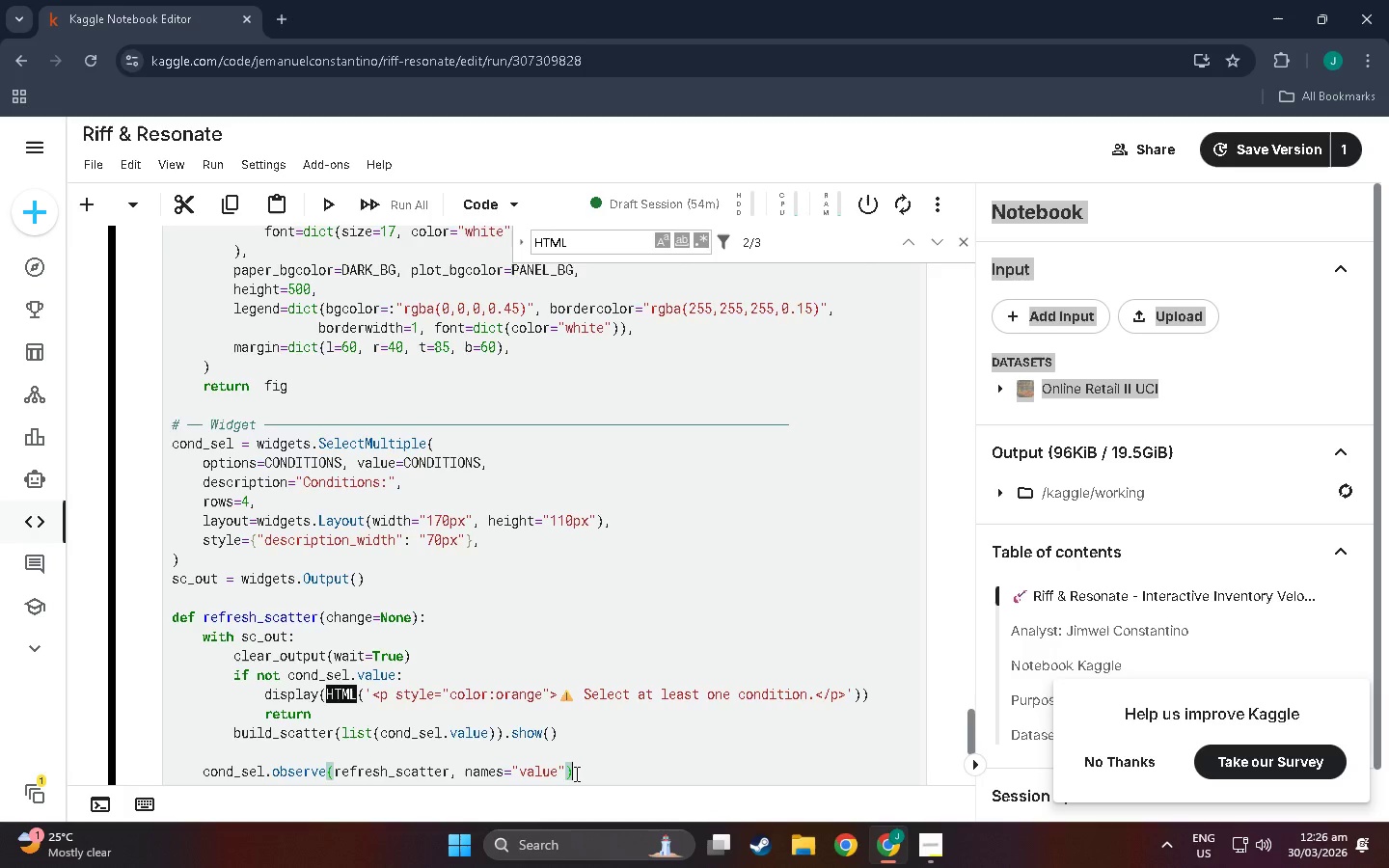 
key(Enter)
 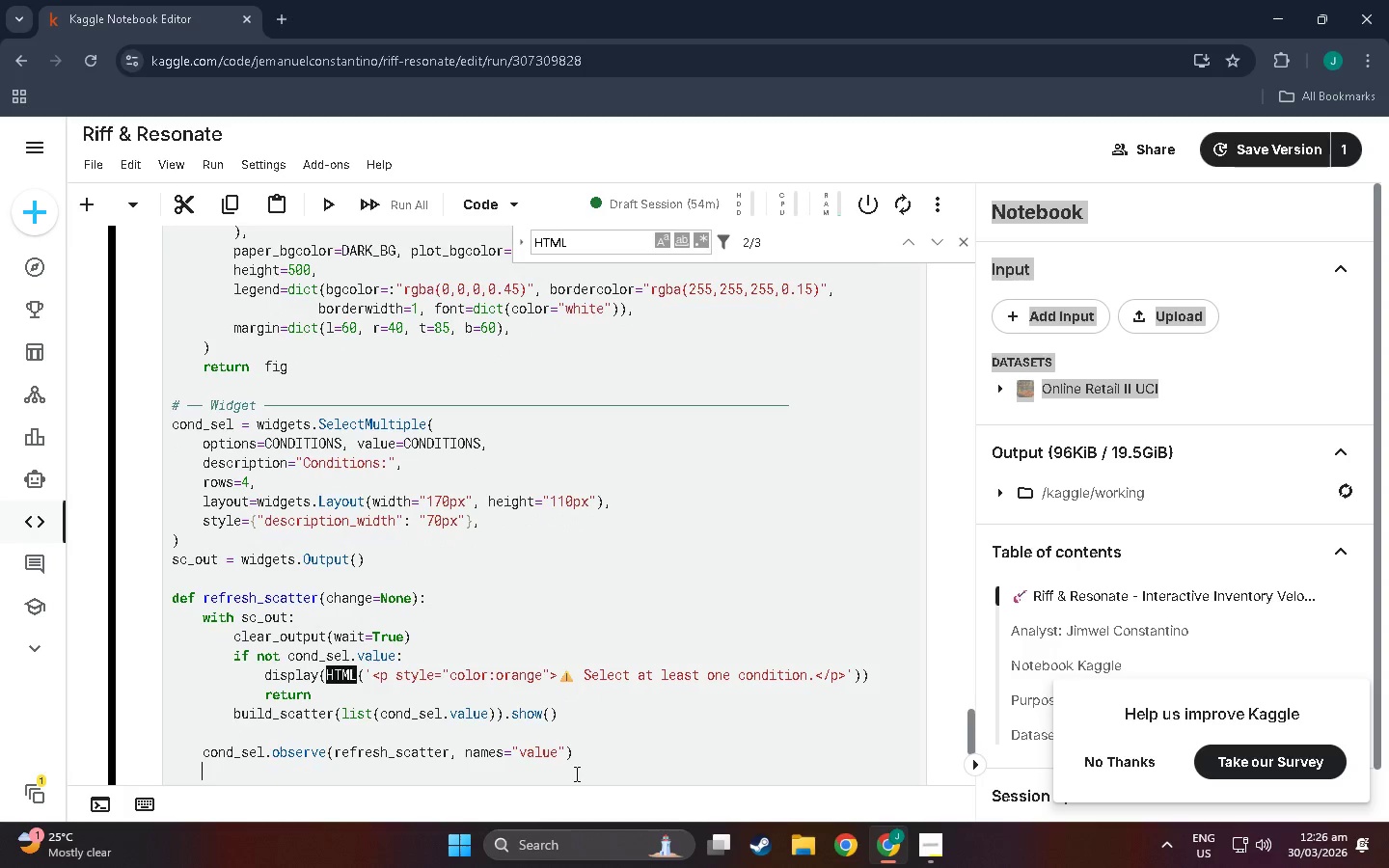 
key(Enter)
 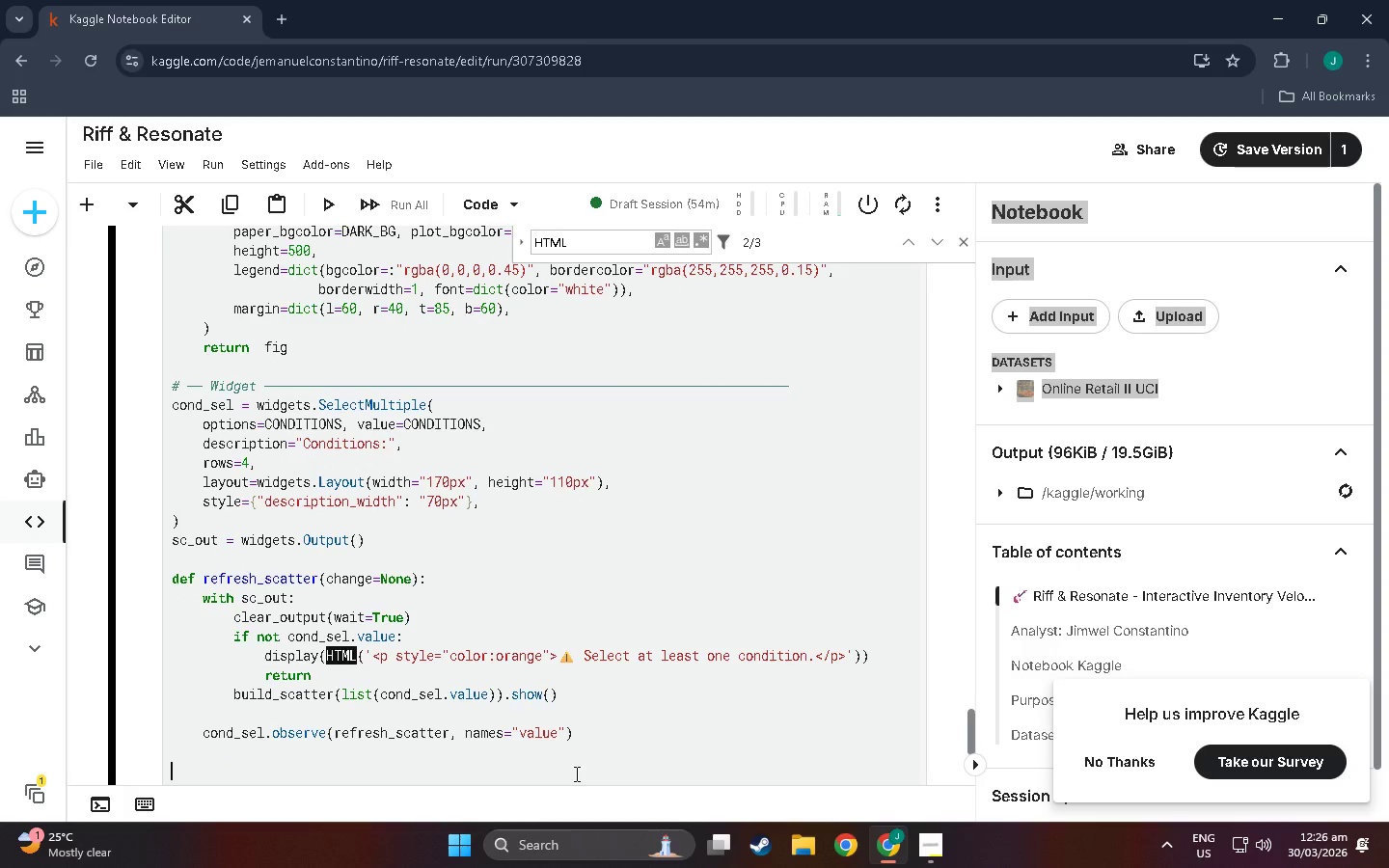 
key(Tab)
type(display.)
key(Backspace)
type(((wi)
key(Backspace)
key(Backspace)
key(Backspace)
type(widgets.VBox([)
 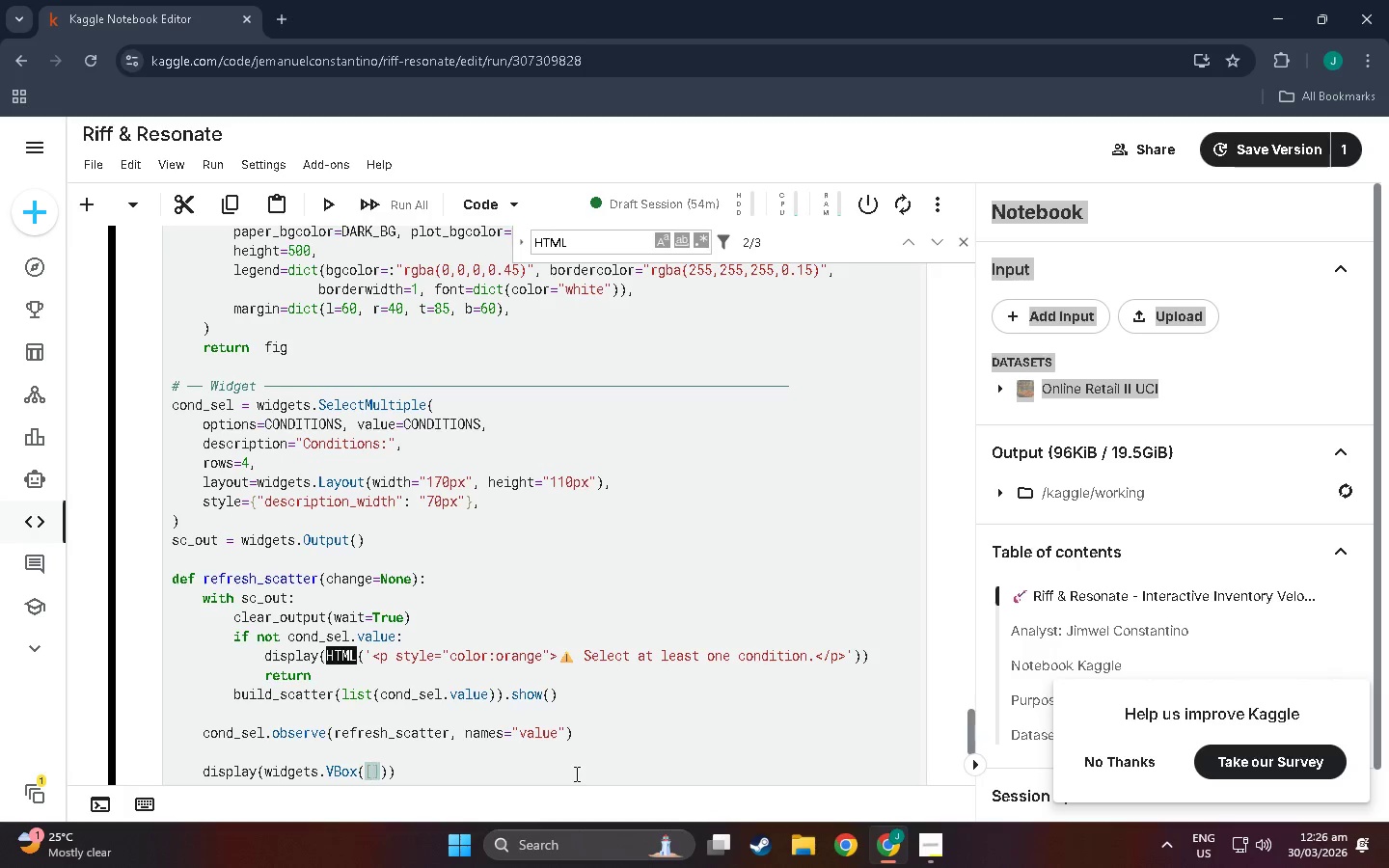 
key(Enter)
 